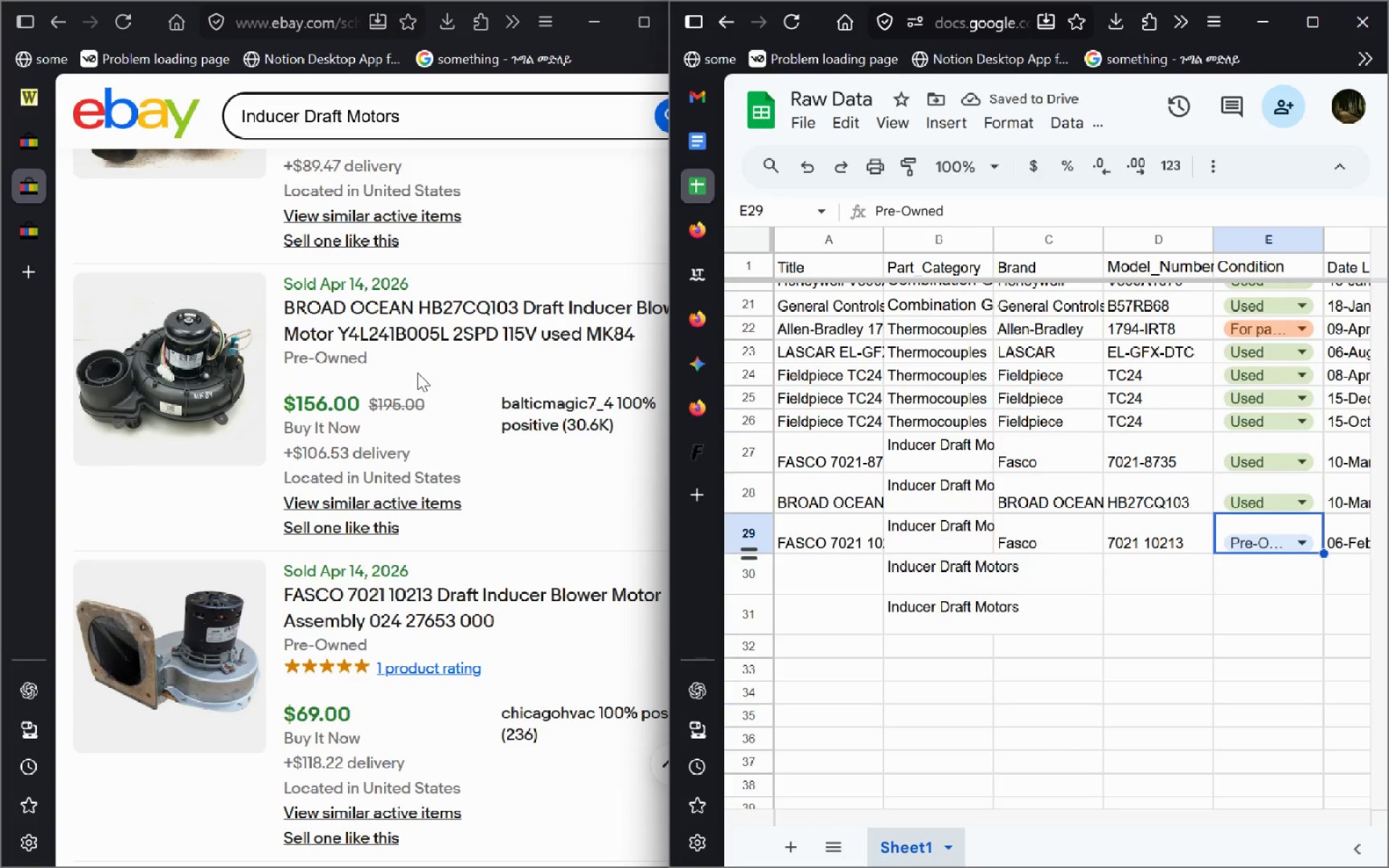 
wait(6.91)
 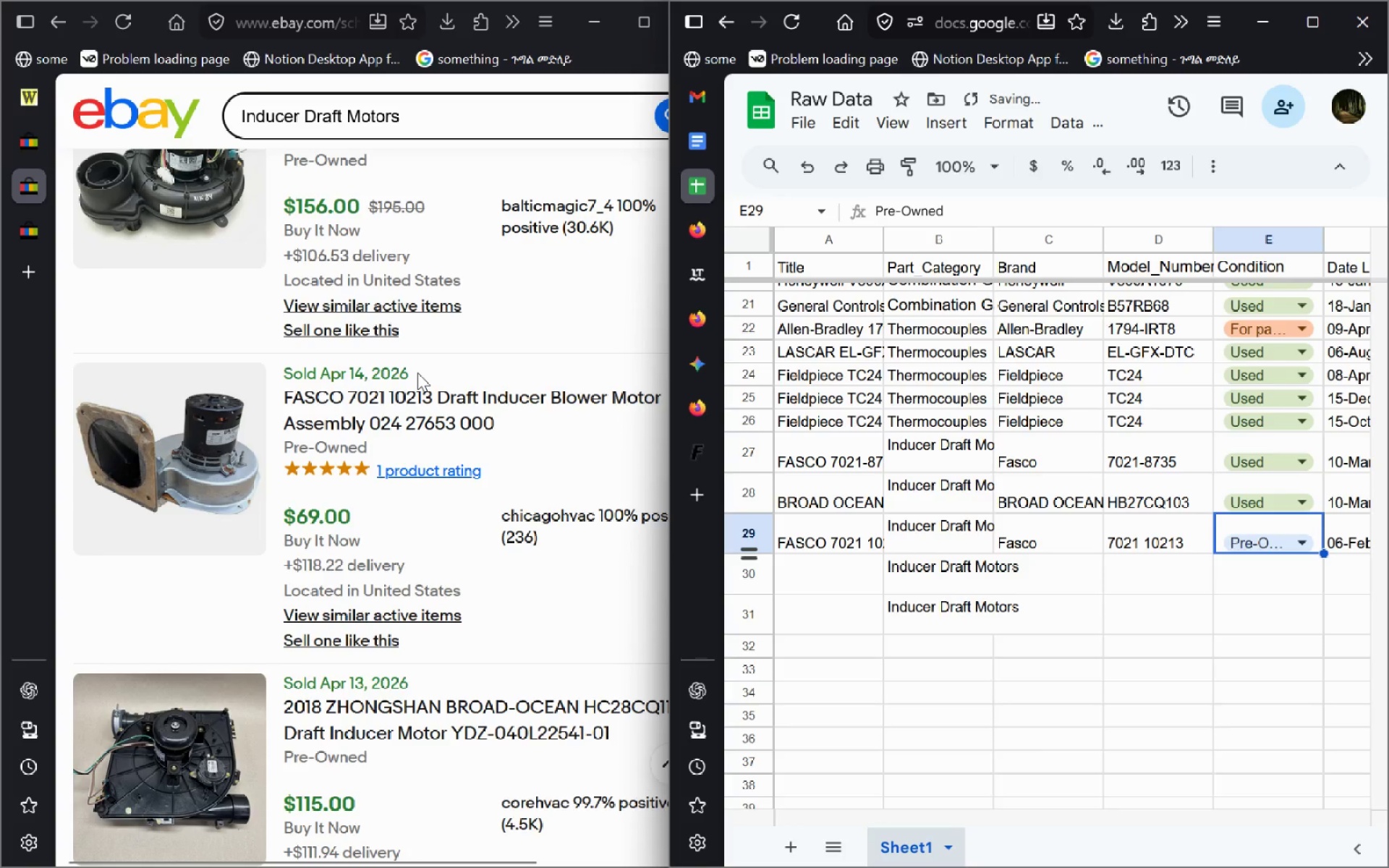 
left_click([1243, 493])
 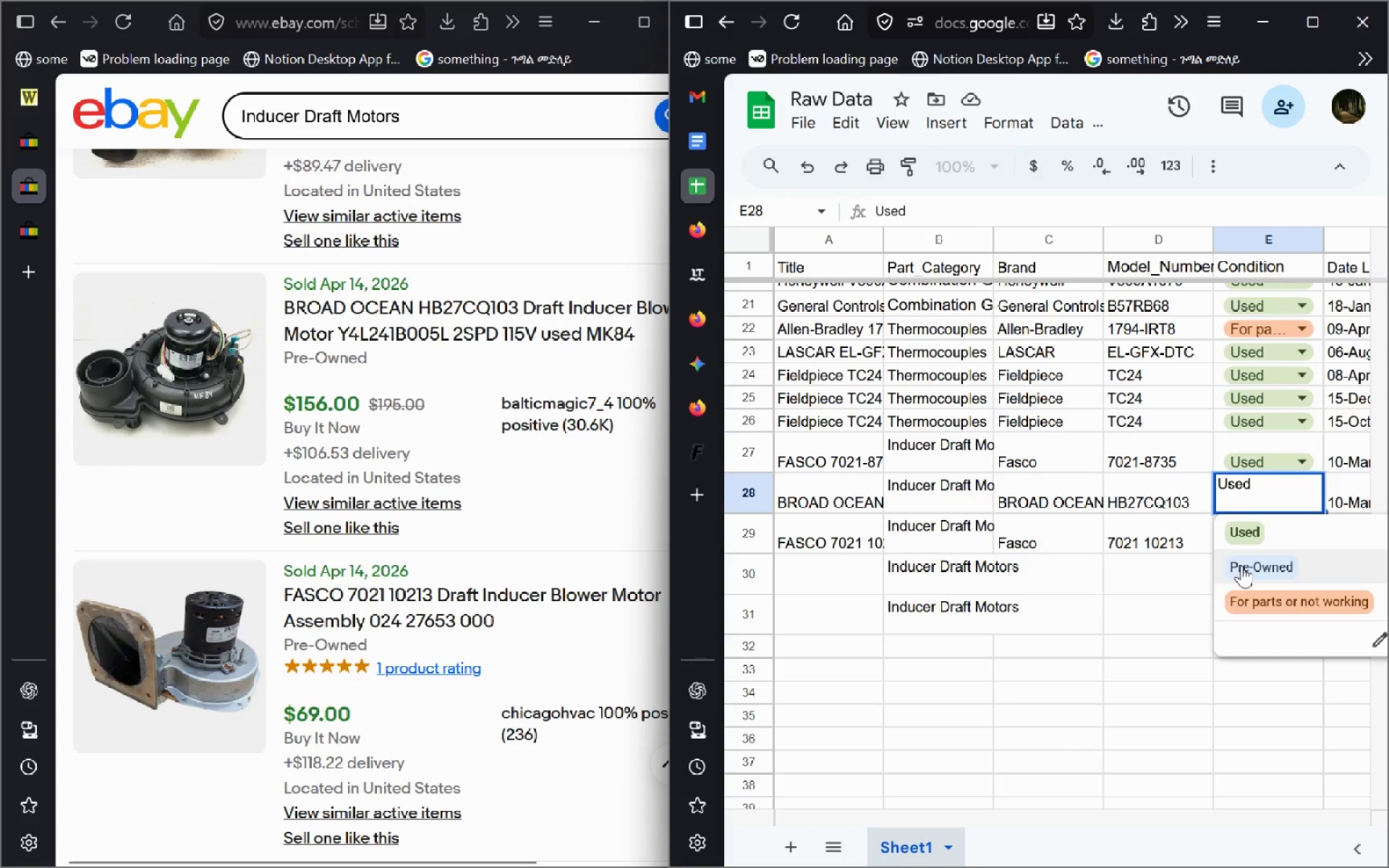 
left_click([1241, 566])
 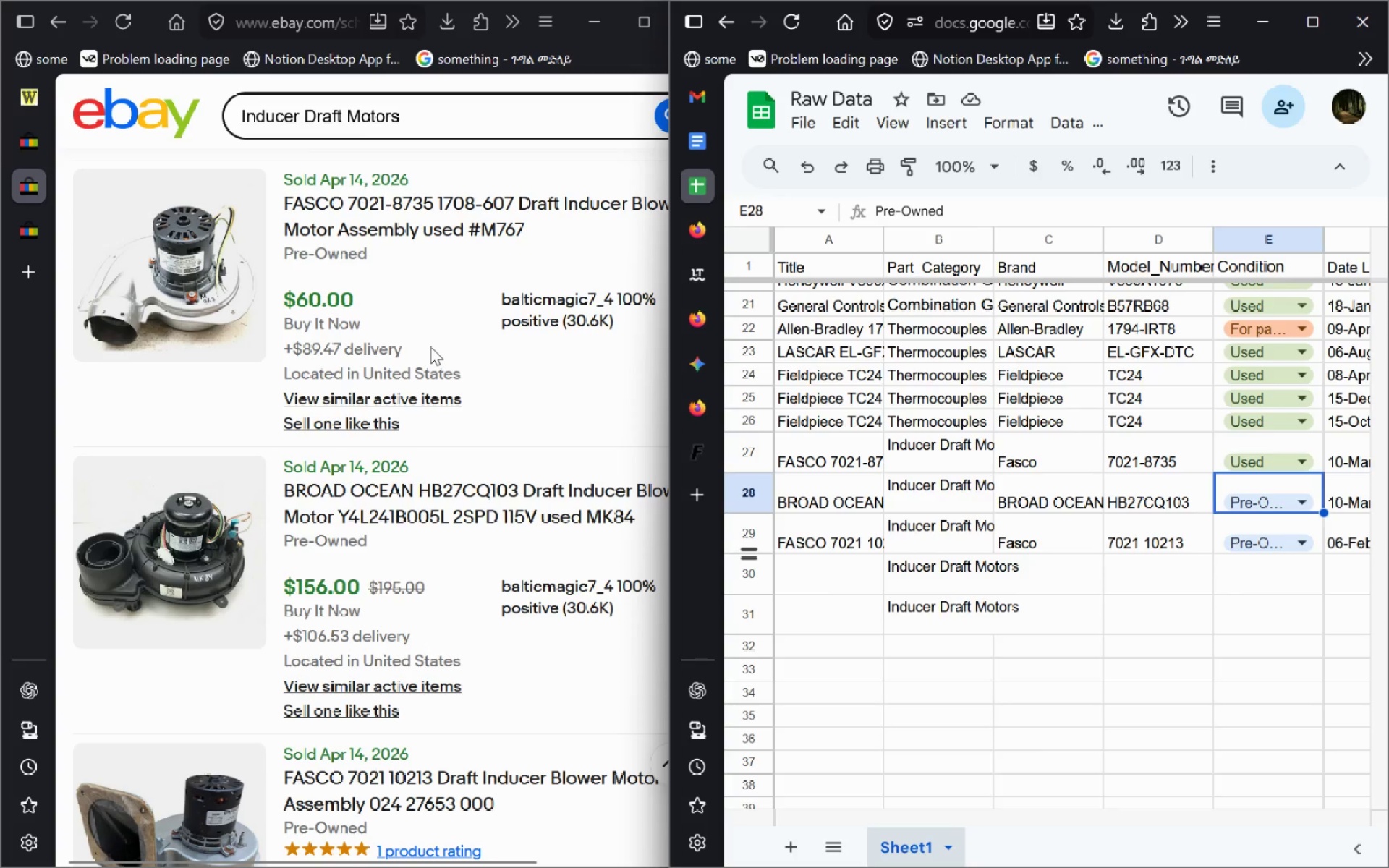 
wait(11.74)
 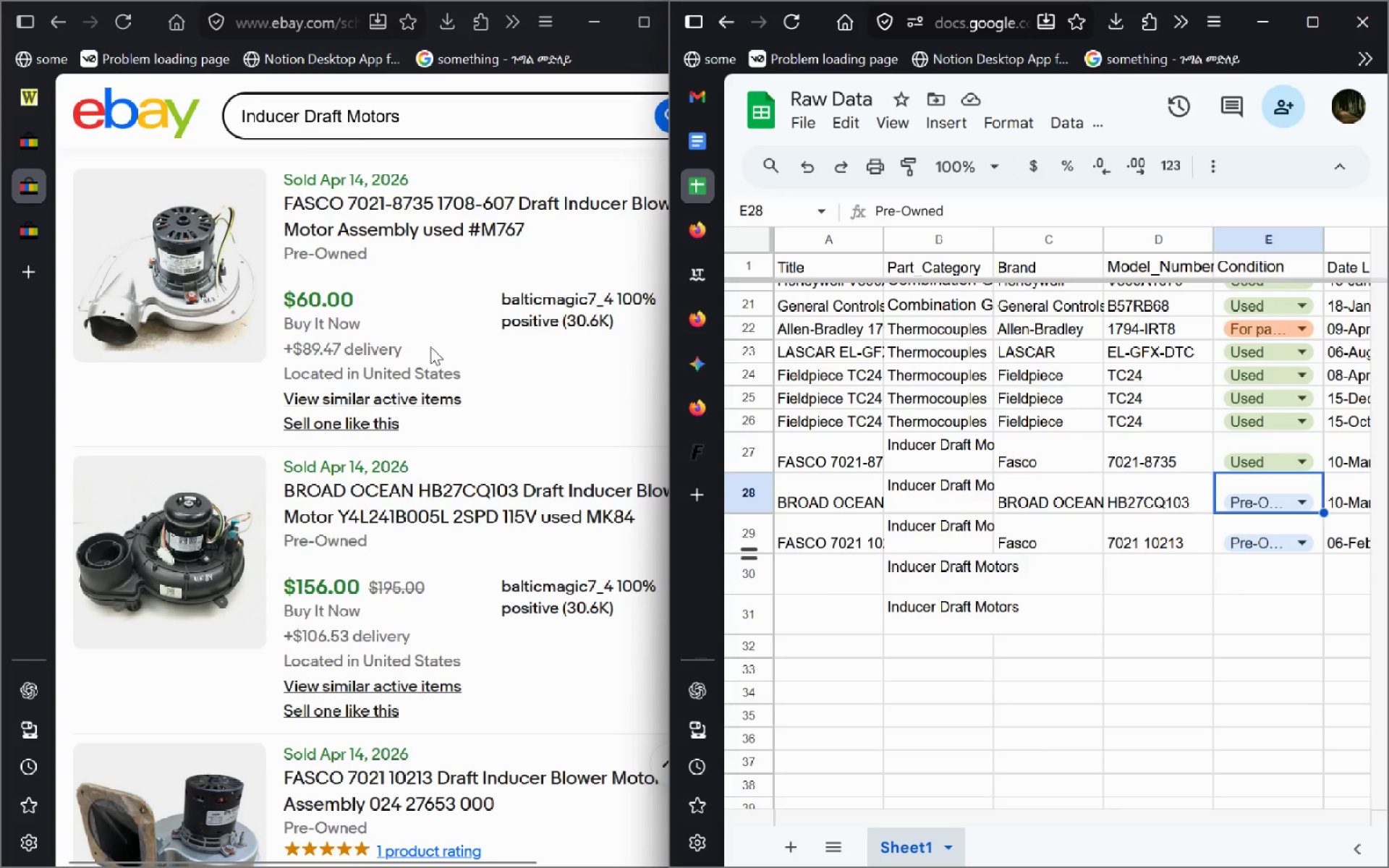 
left_click([1247, 454])
 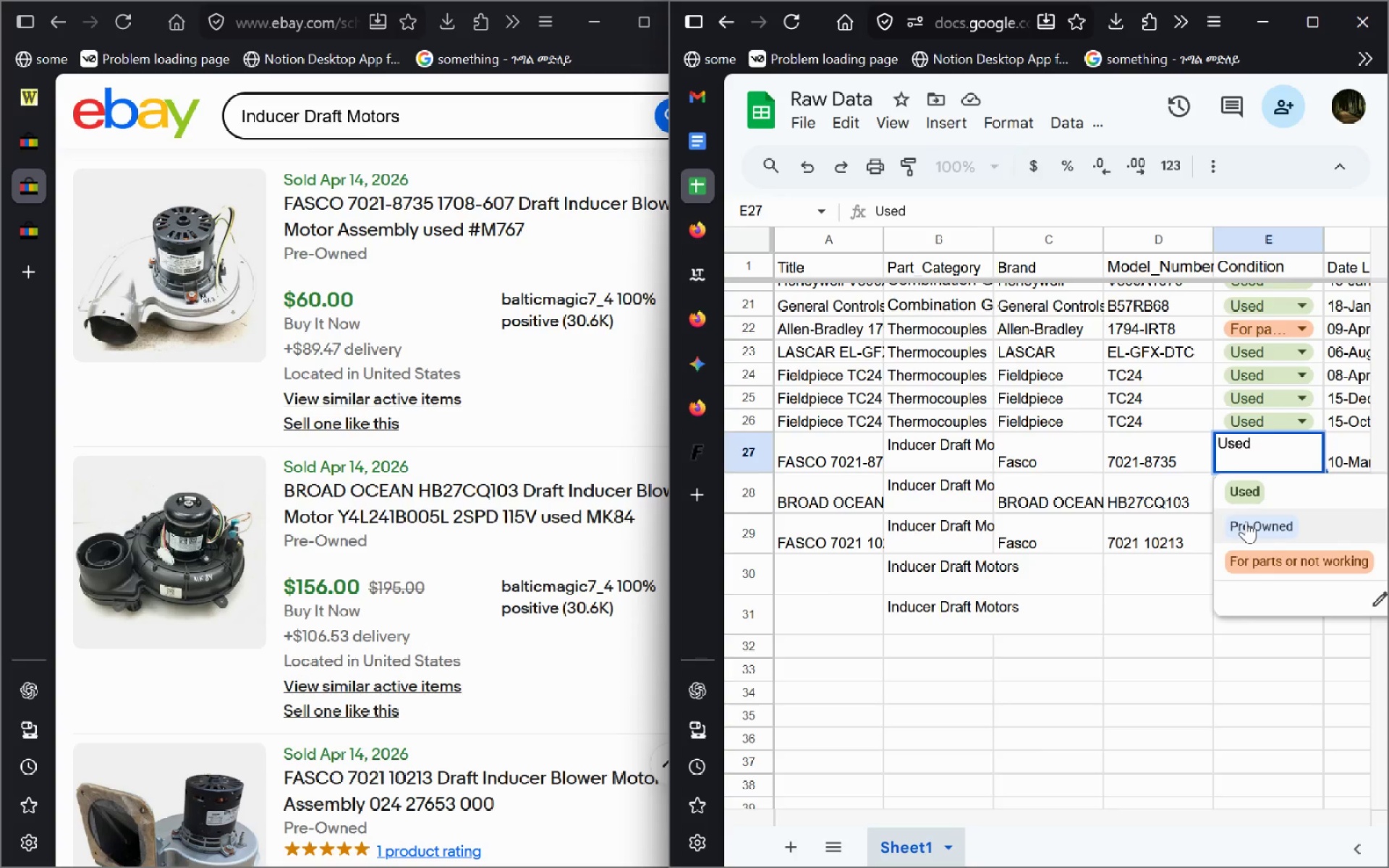 
left_click([1246, 521])
 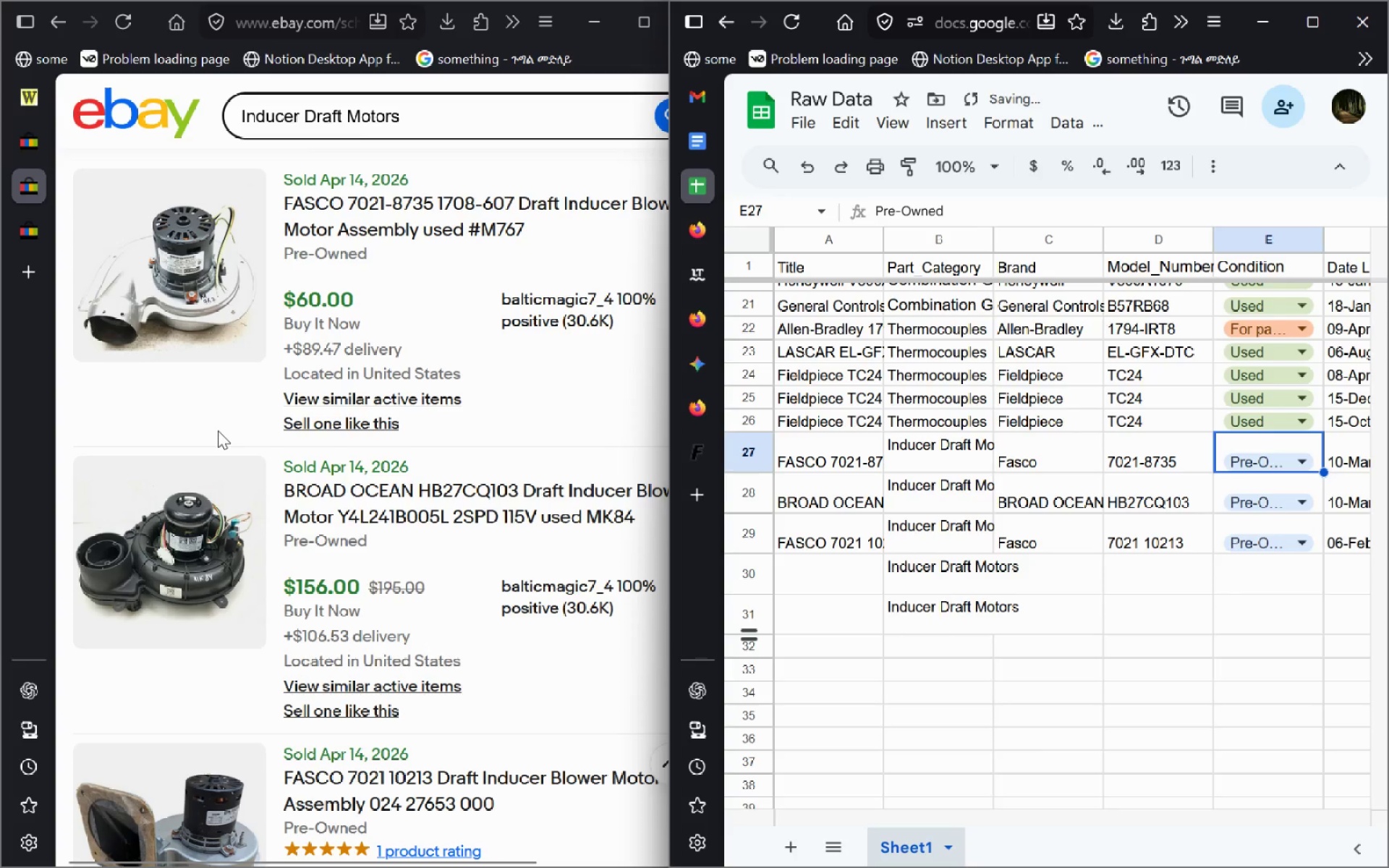 
key(Control+ControlLeft)
 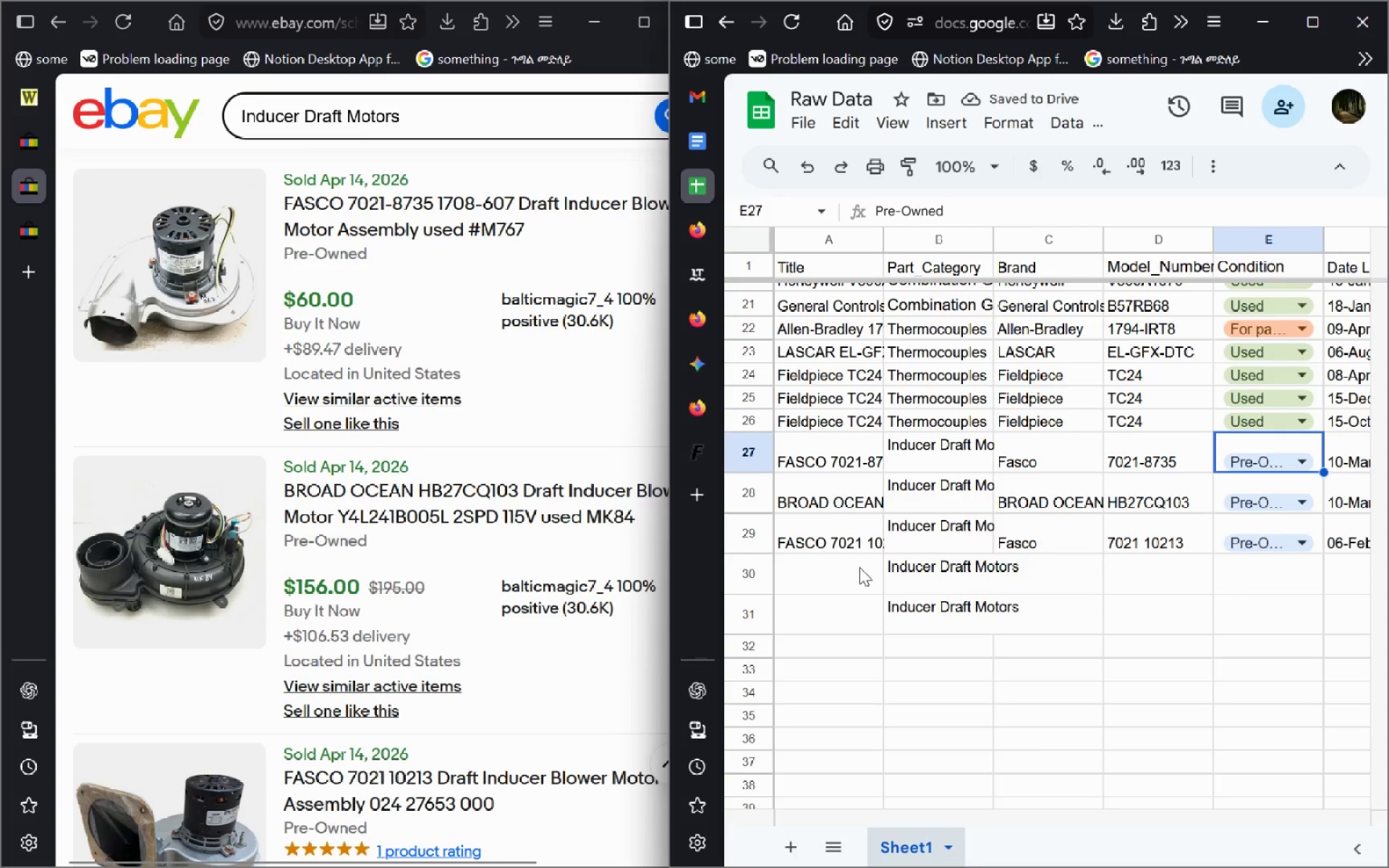 
left_click([859, 567])
 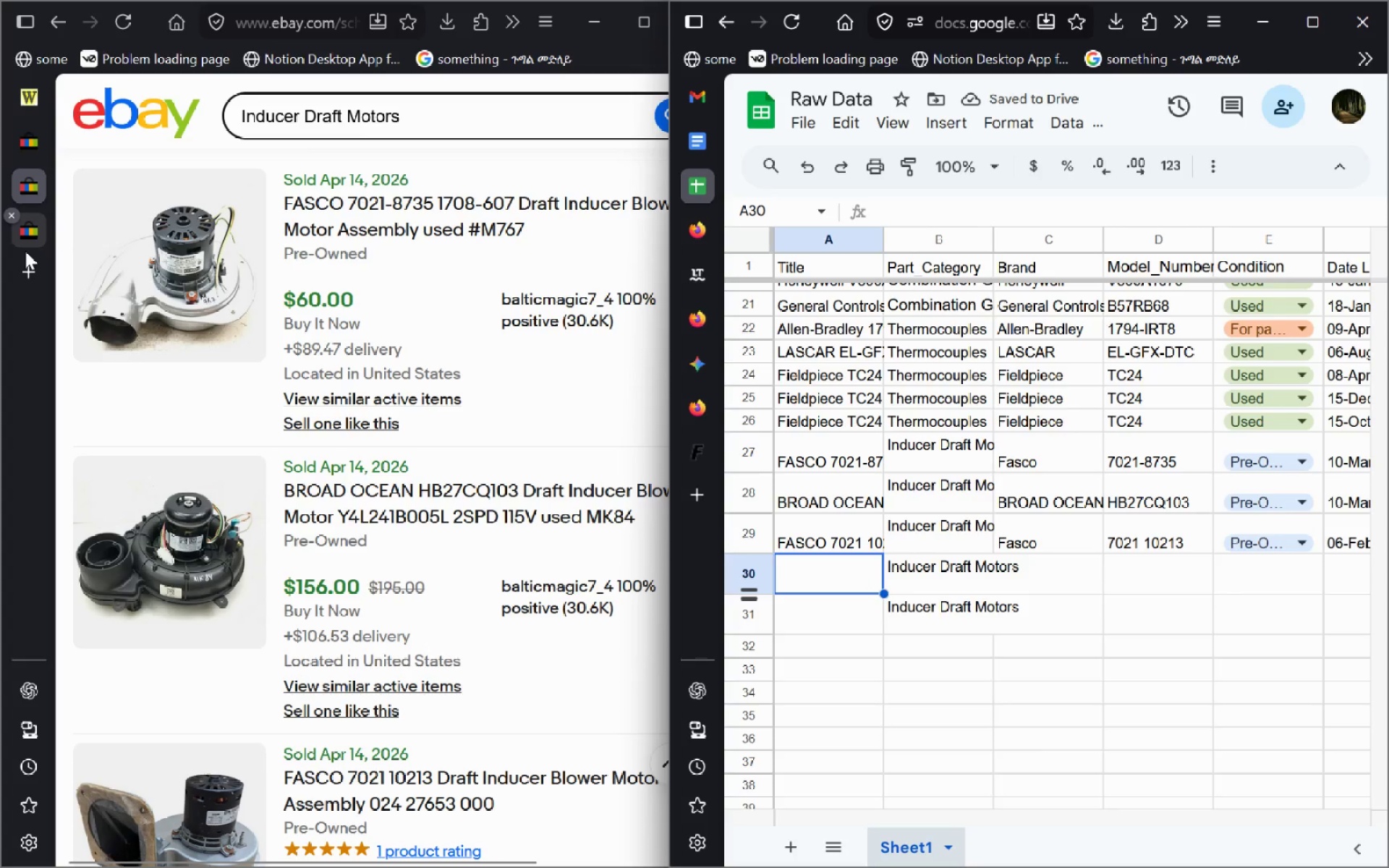 
left_click([25, 251])
 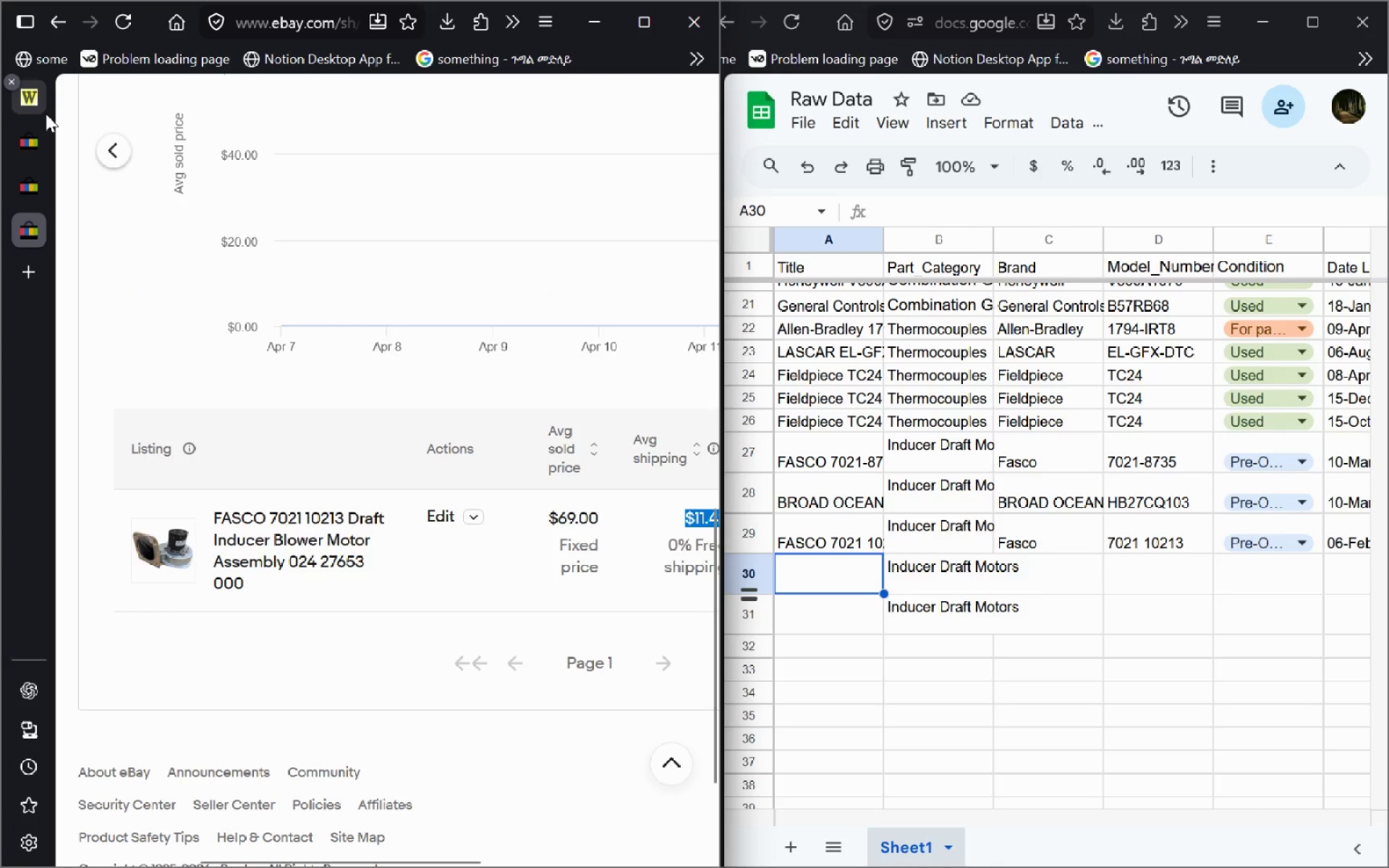 
left_click([45, 114])
 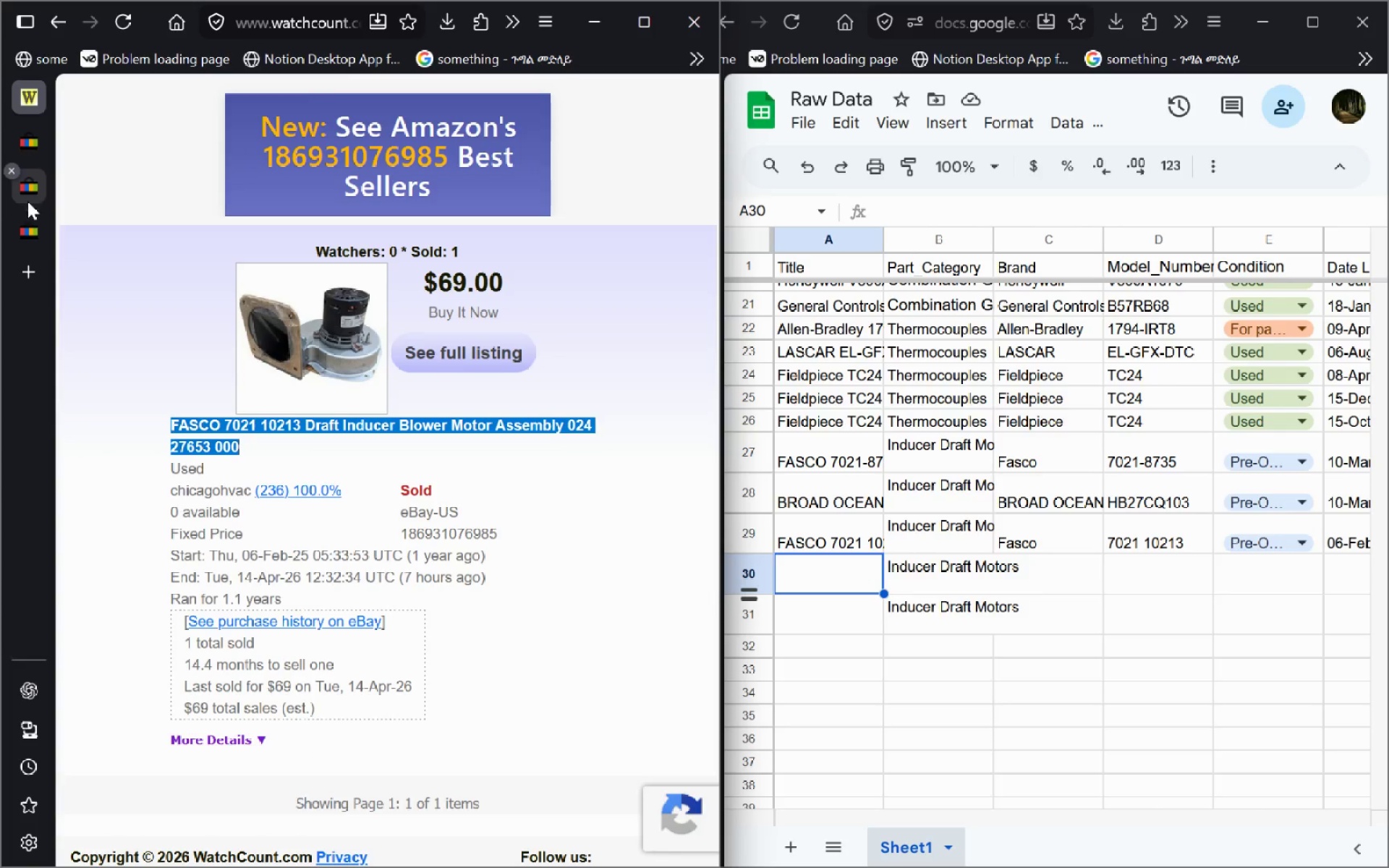 
left_click([25, 233])
 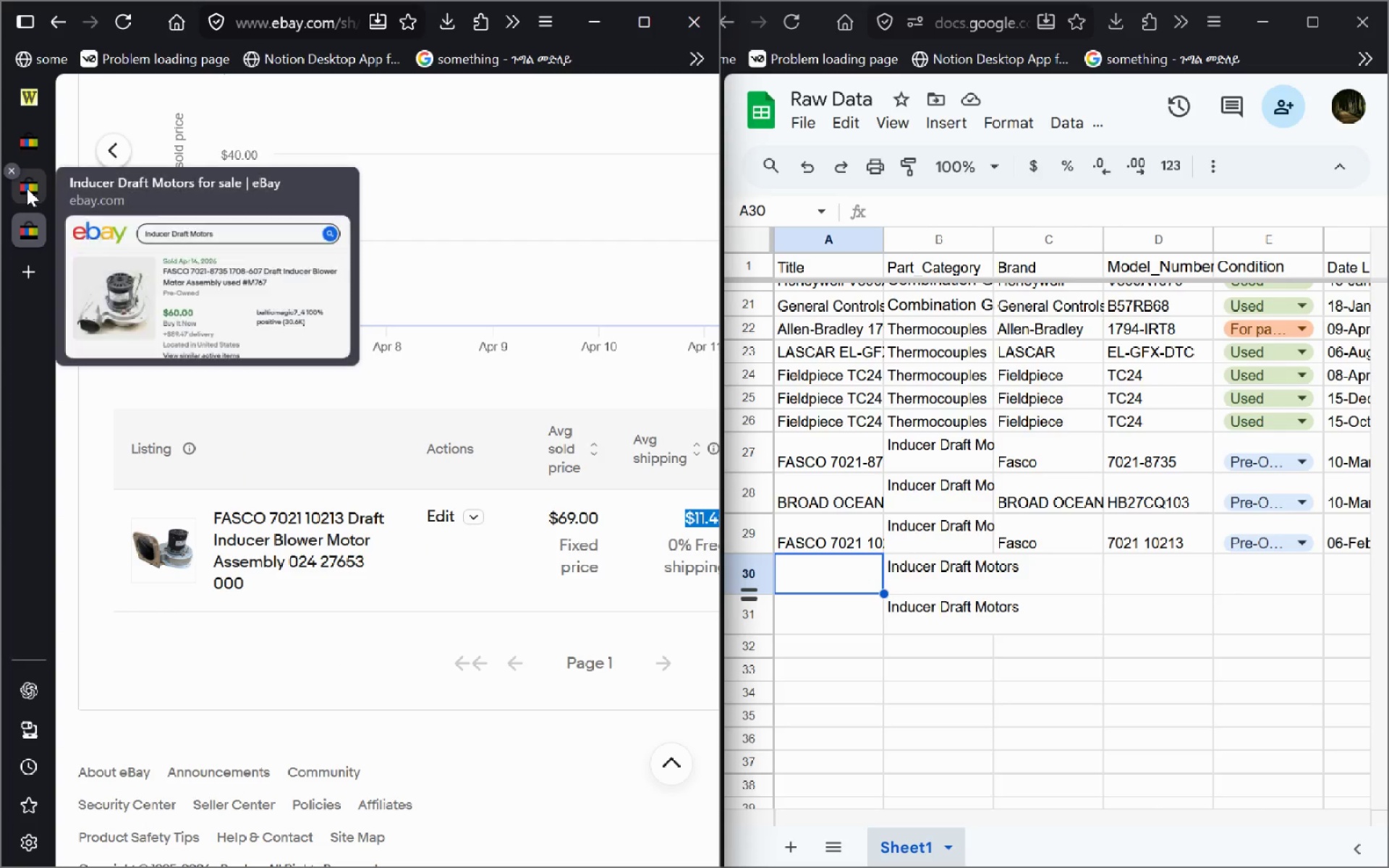 
left_click([27, 187])
 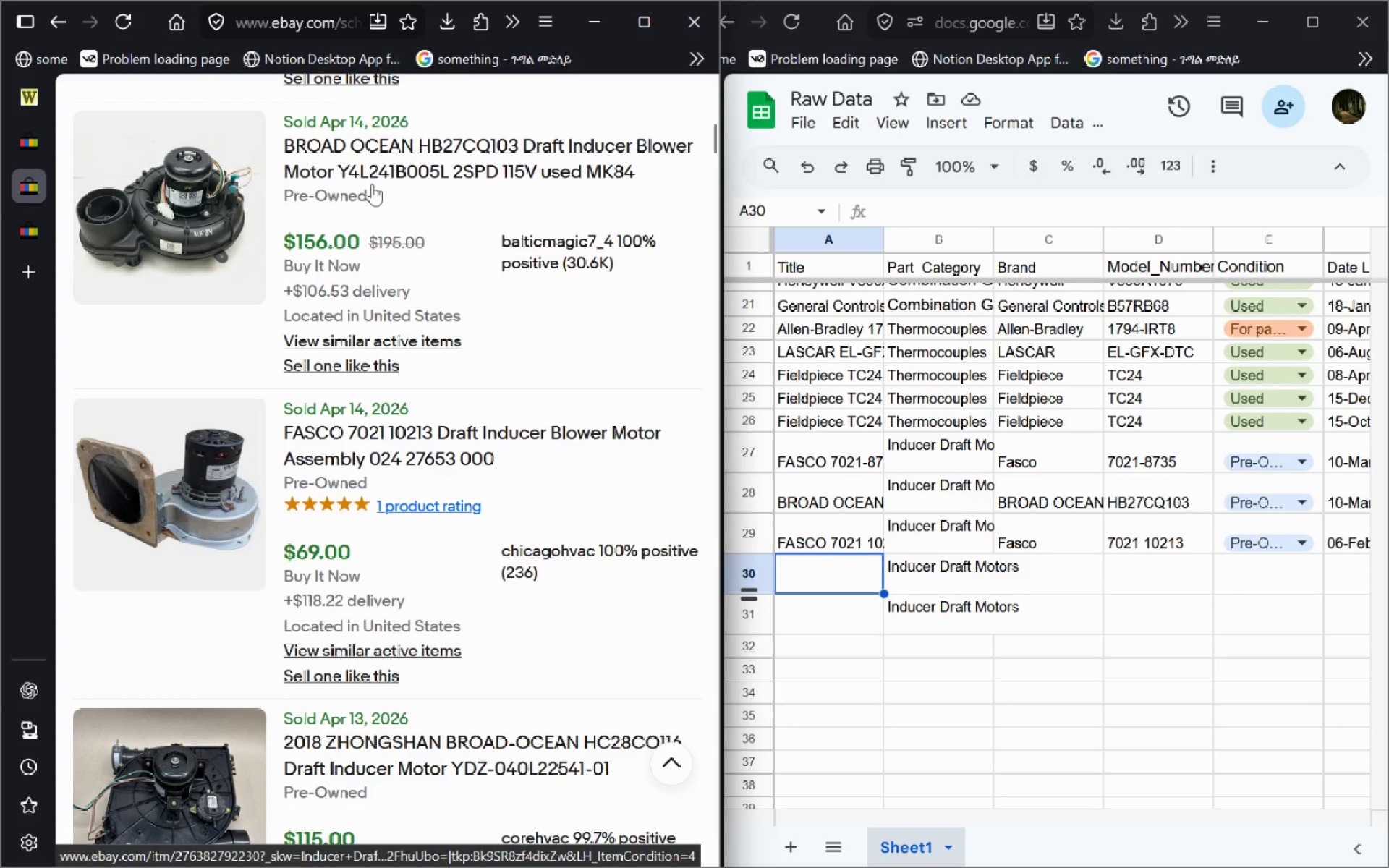 
left_click([380, 168])
 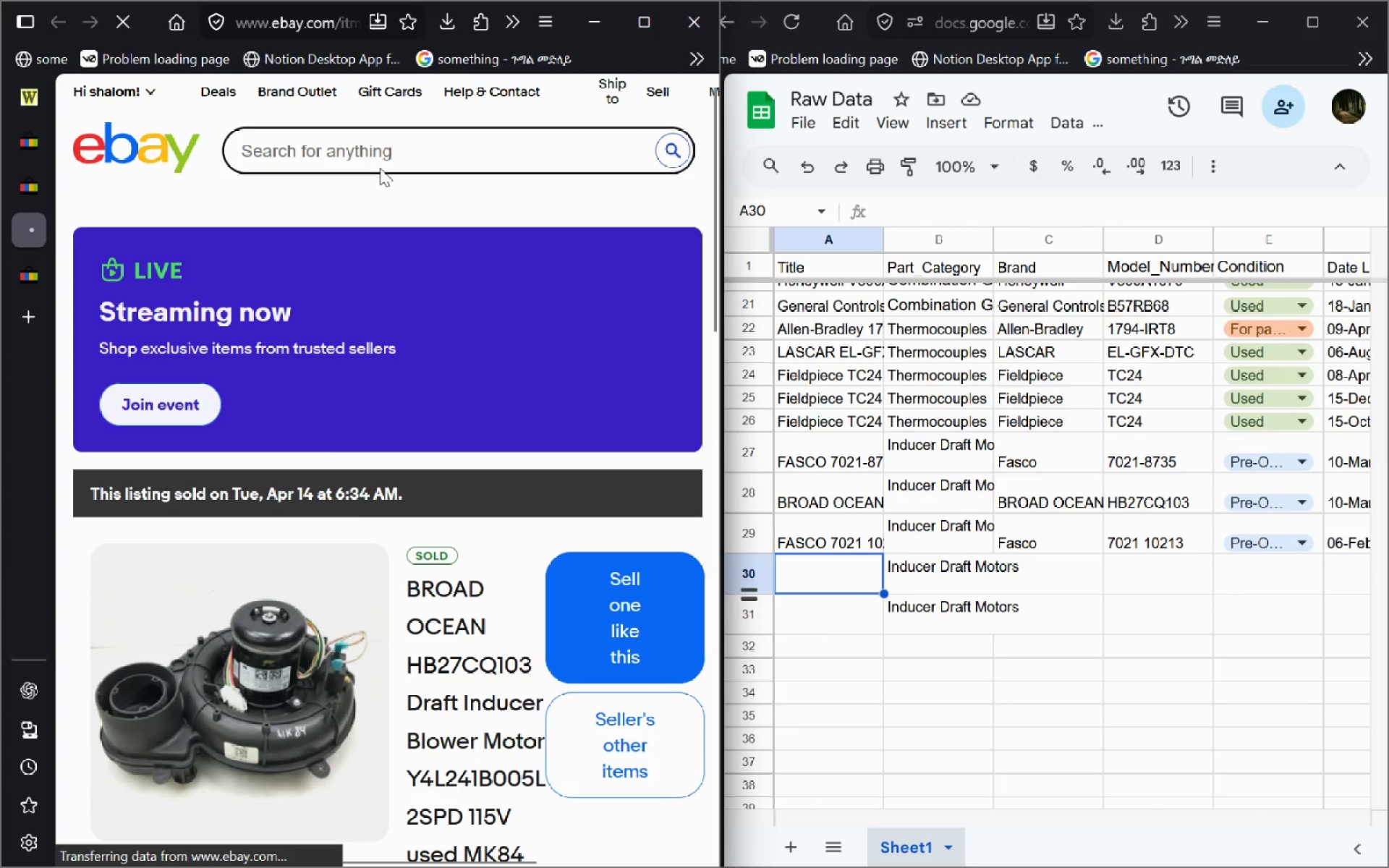 
key(Alt+ArrowLeft)
 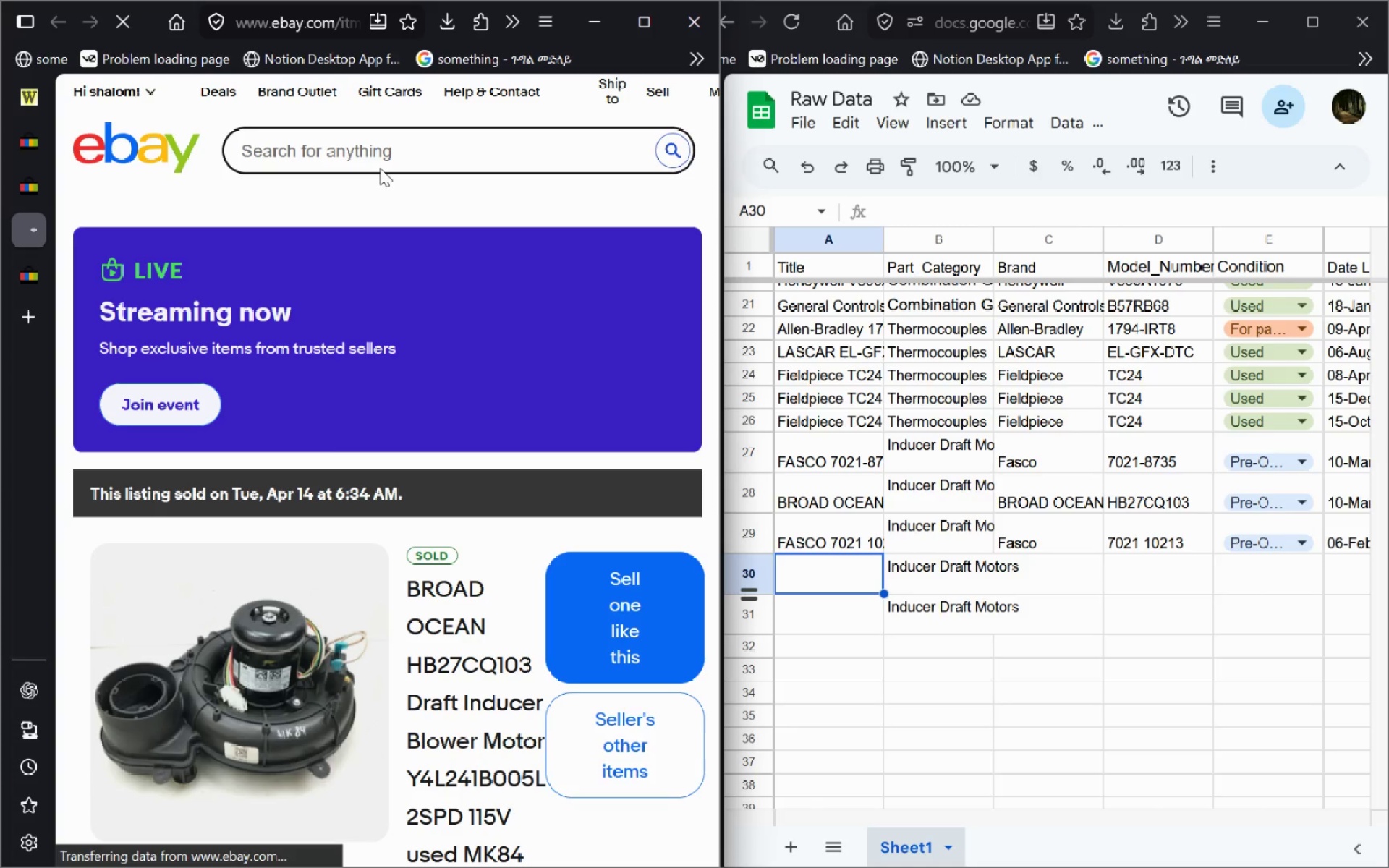 
key(Control+W)
 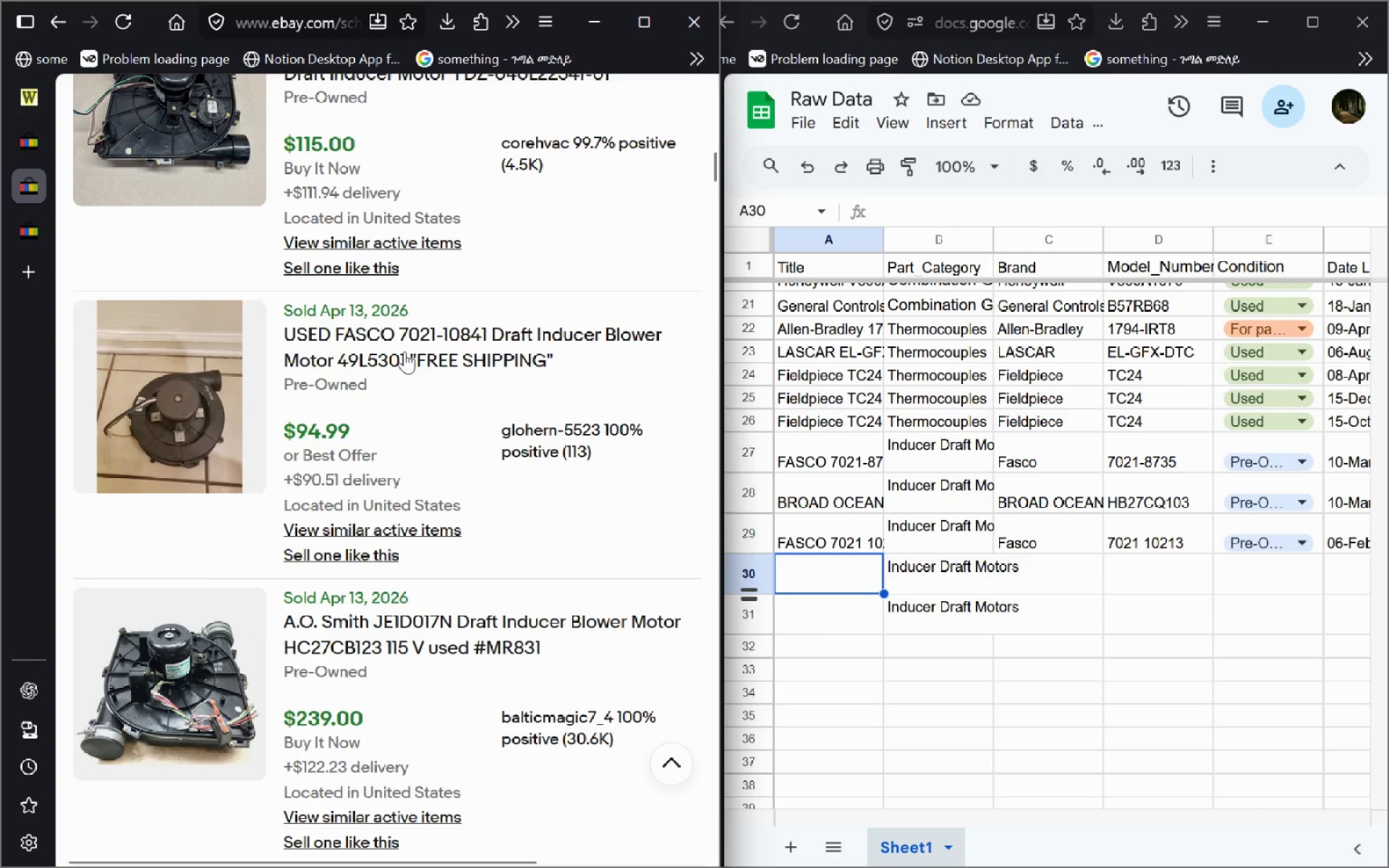 
wait(6.39)
 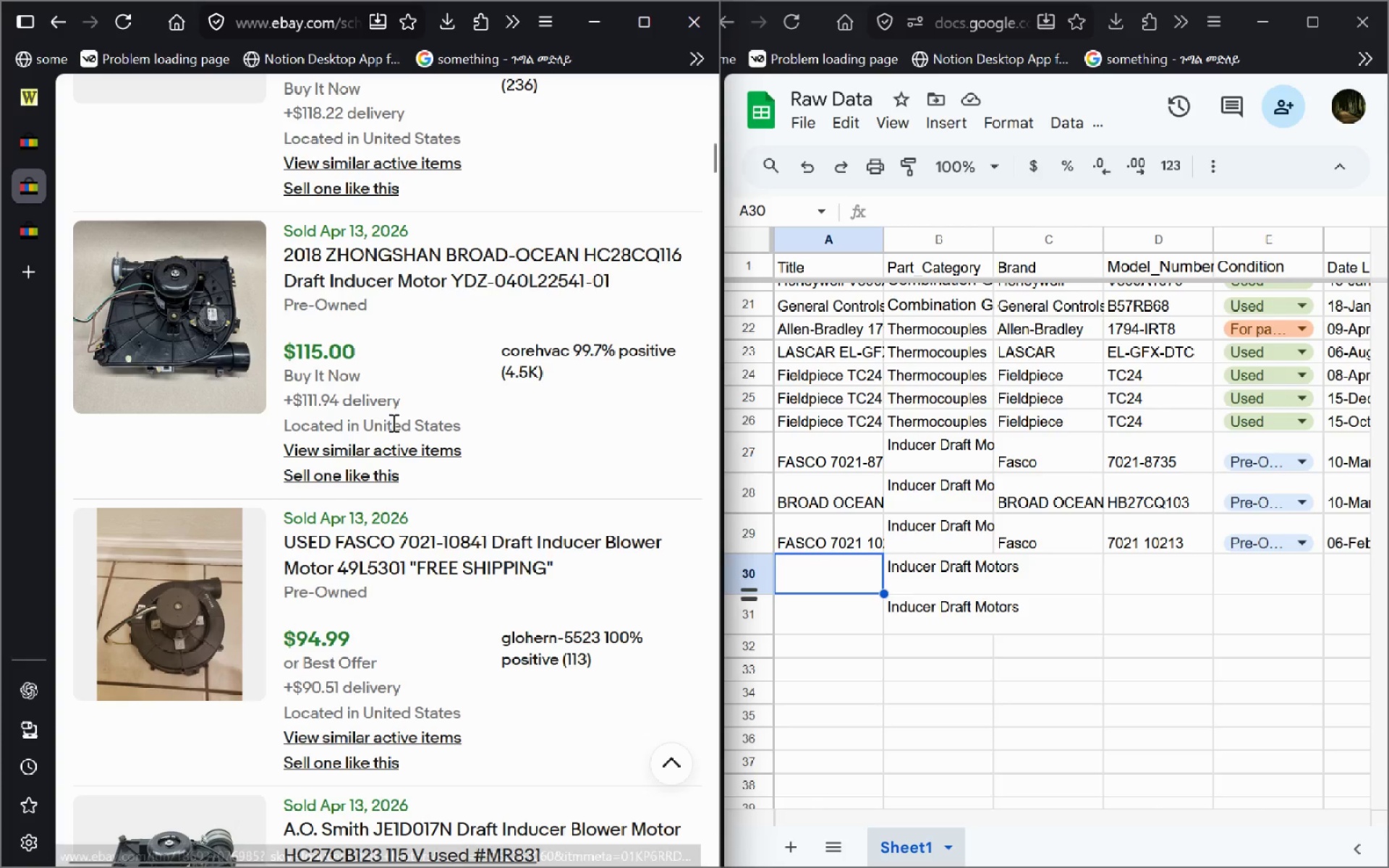 
left_click([769, 845])
 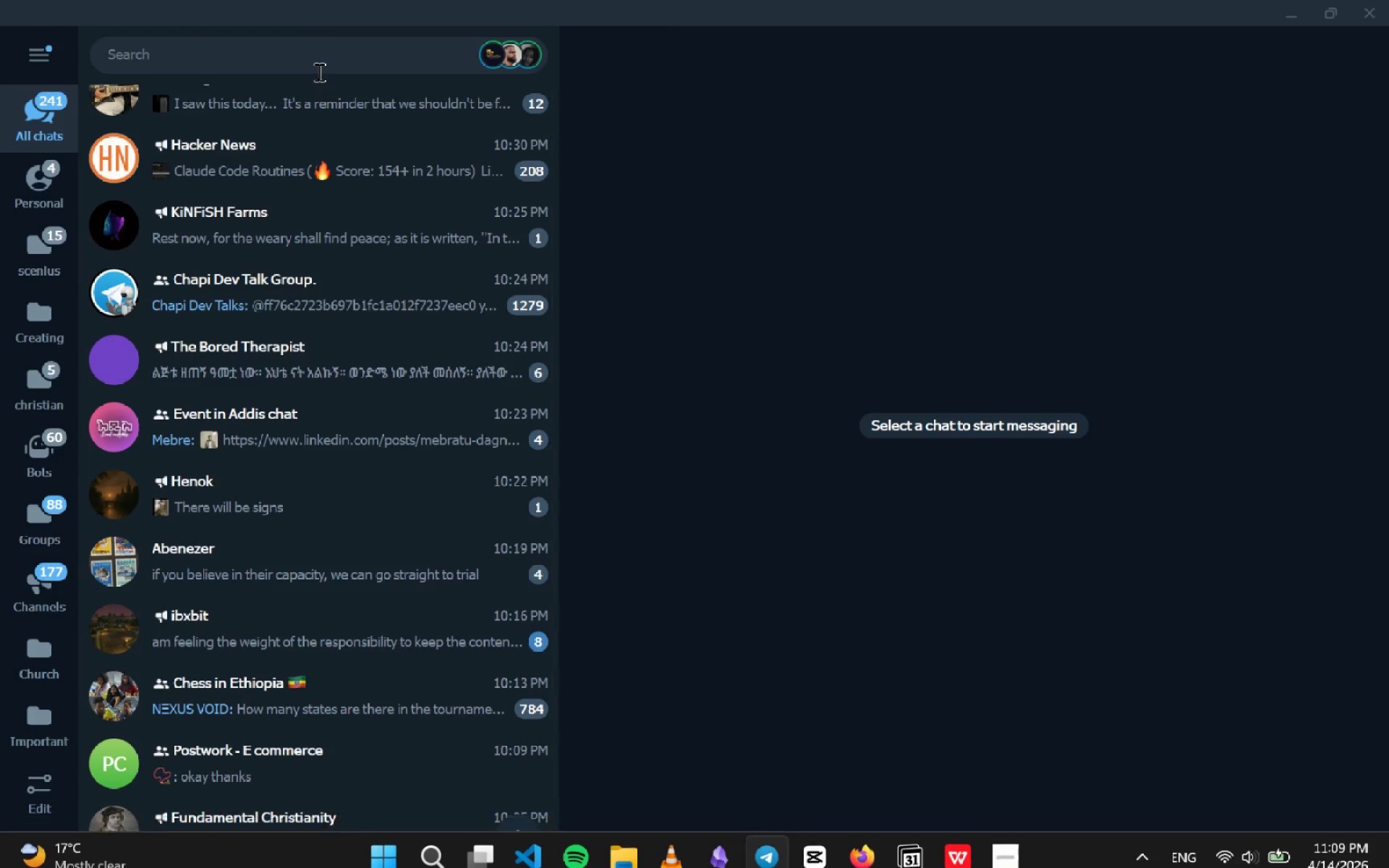 
left_click([318, 72])
 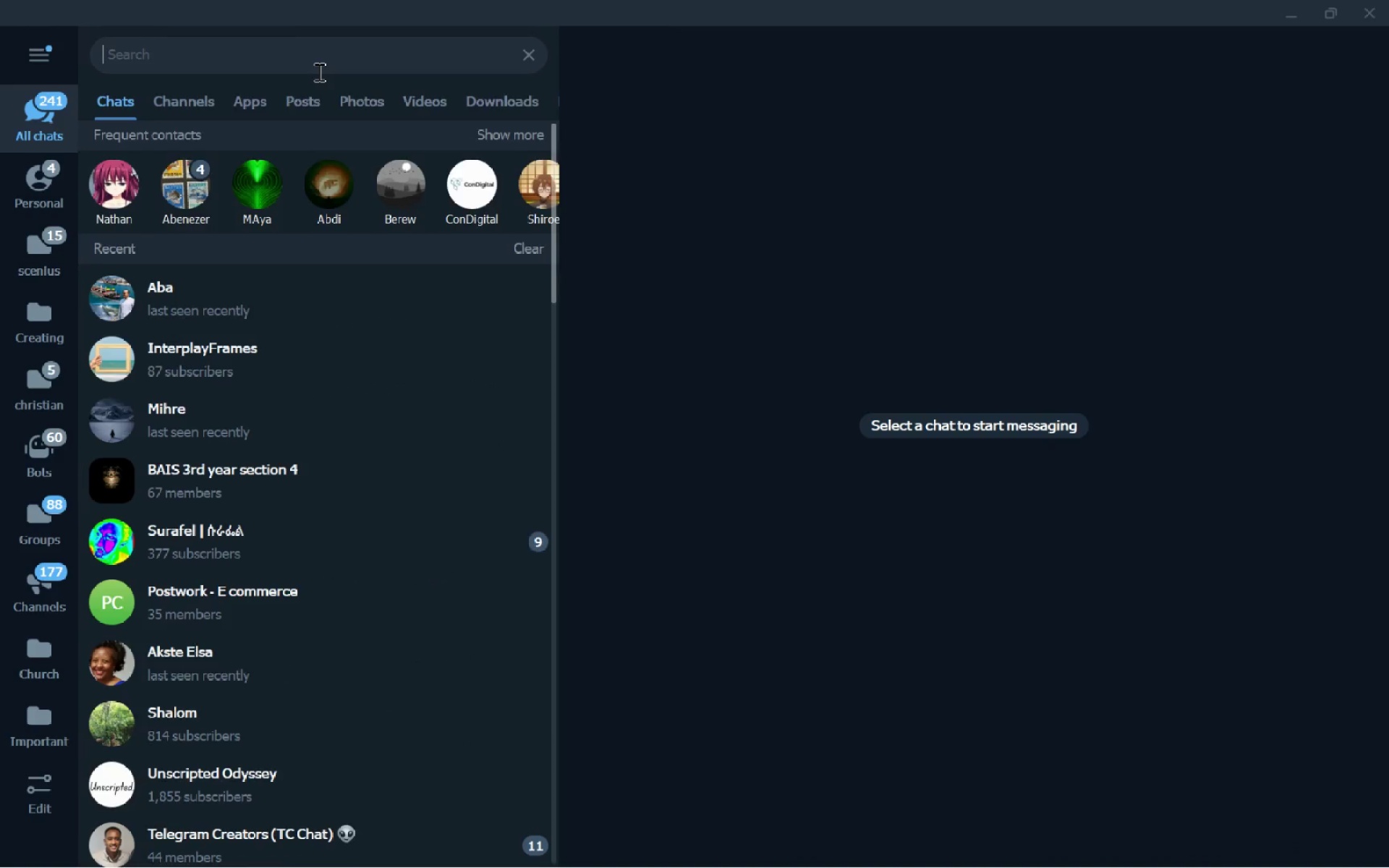 
type(nate)
 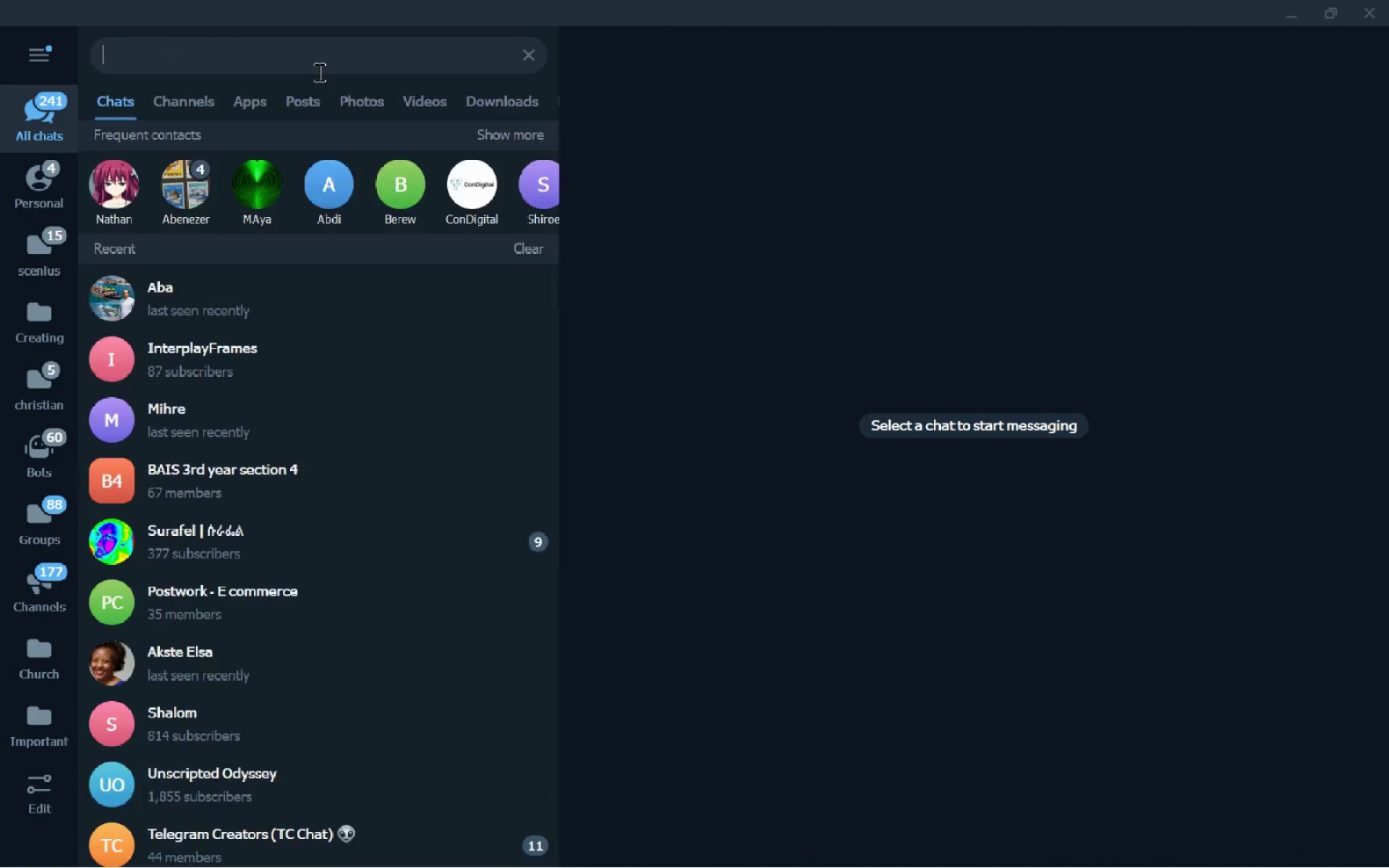 
key(Control+ControlLeft)
 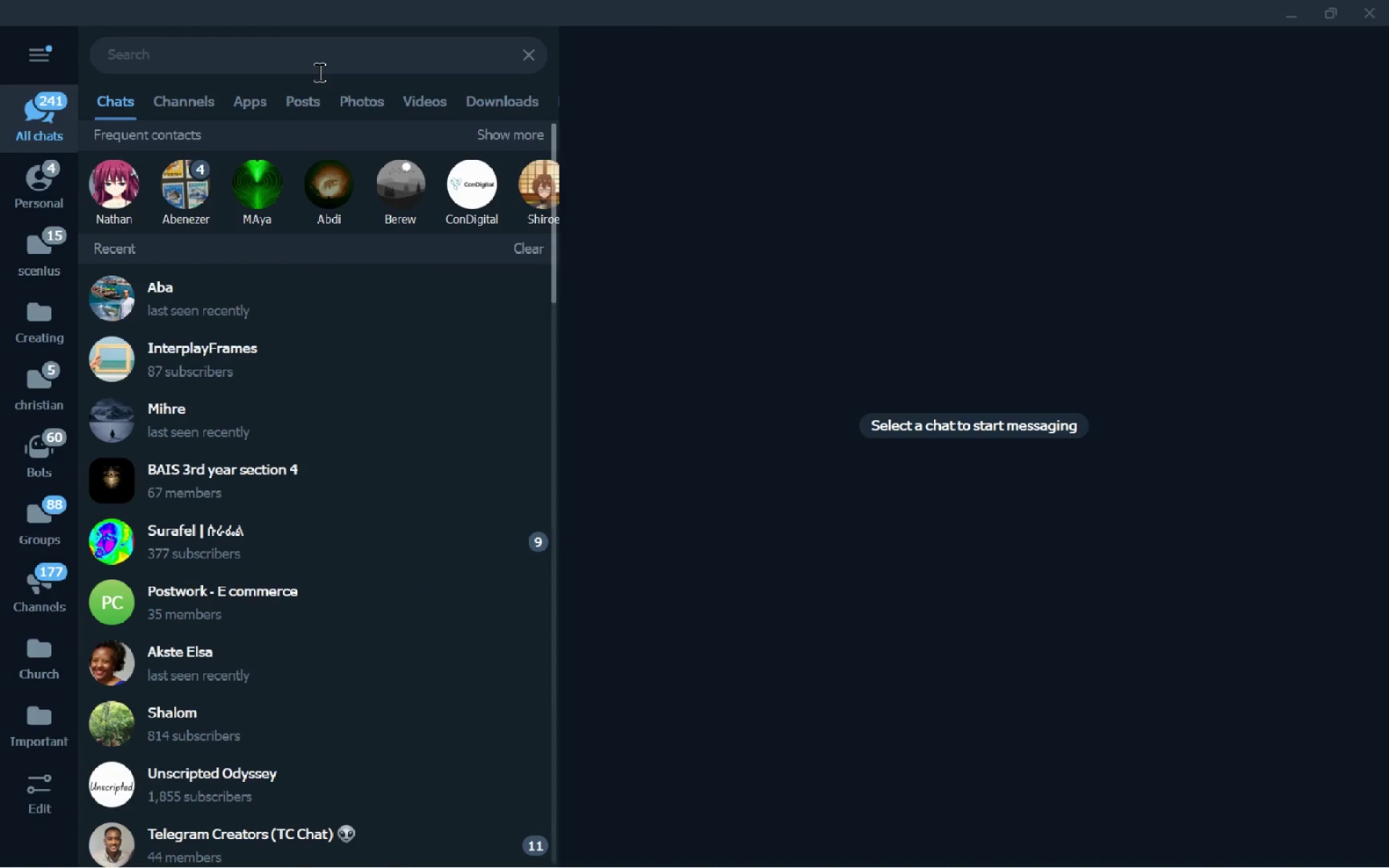 
key(Control+Backspace)
 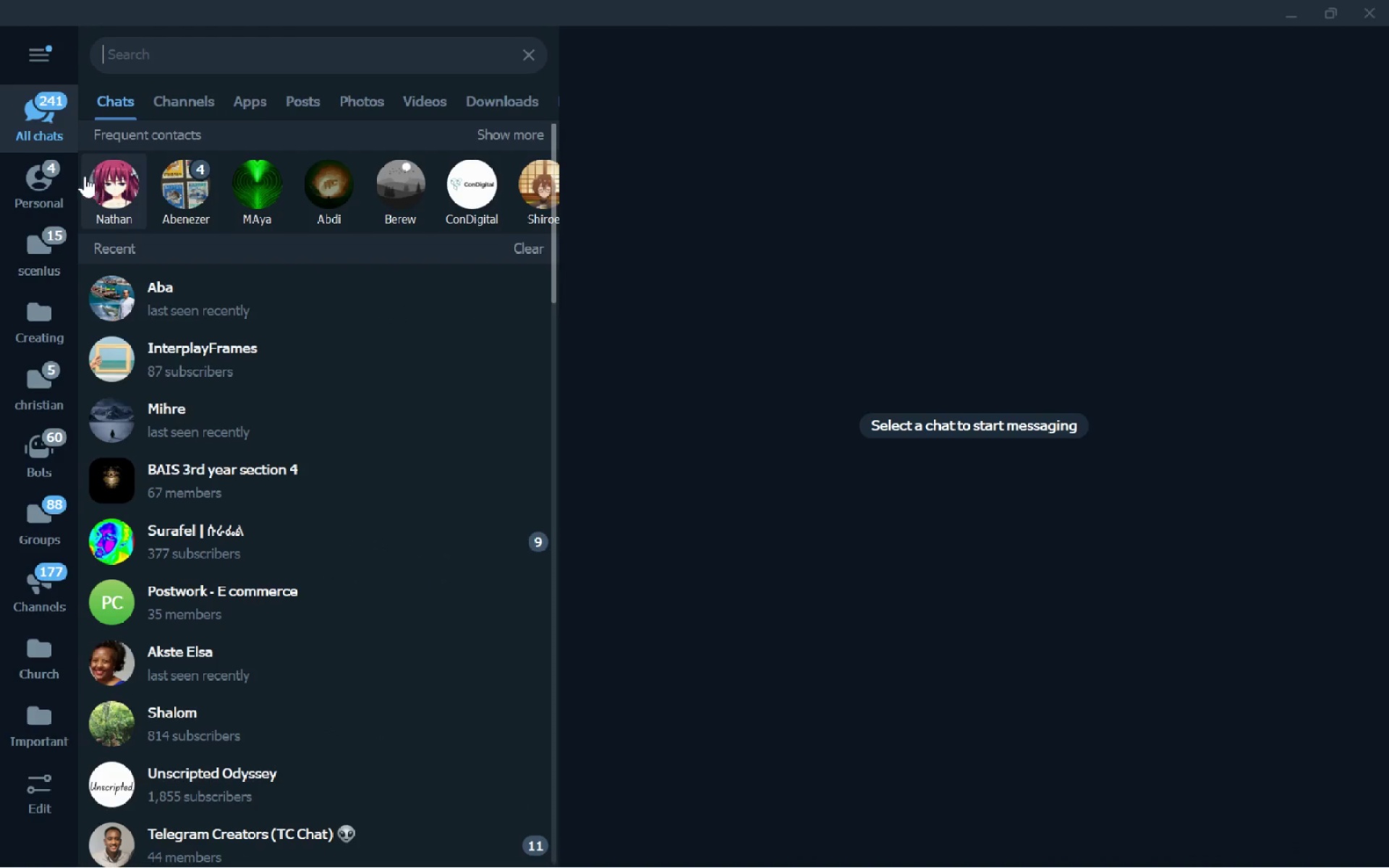 
left_click([85, 176])
 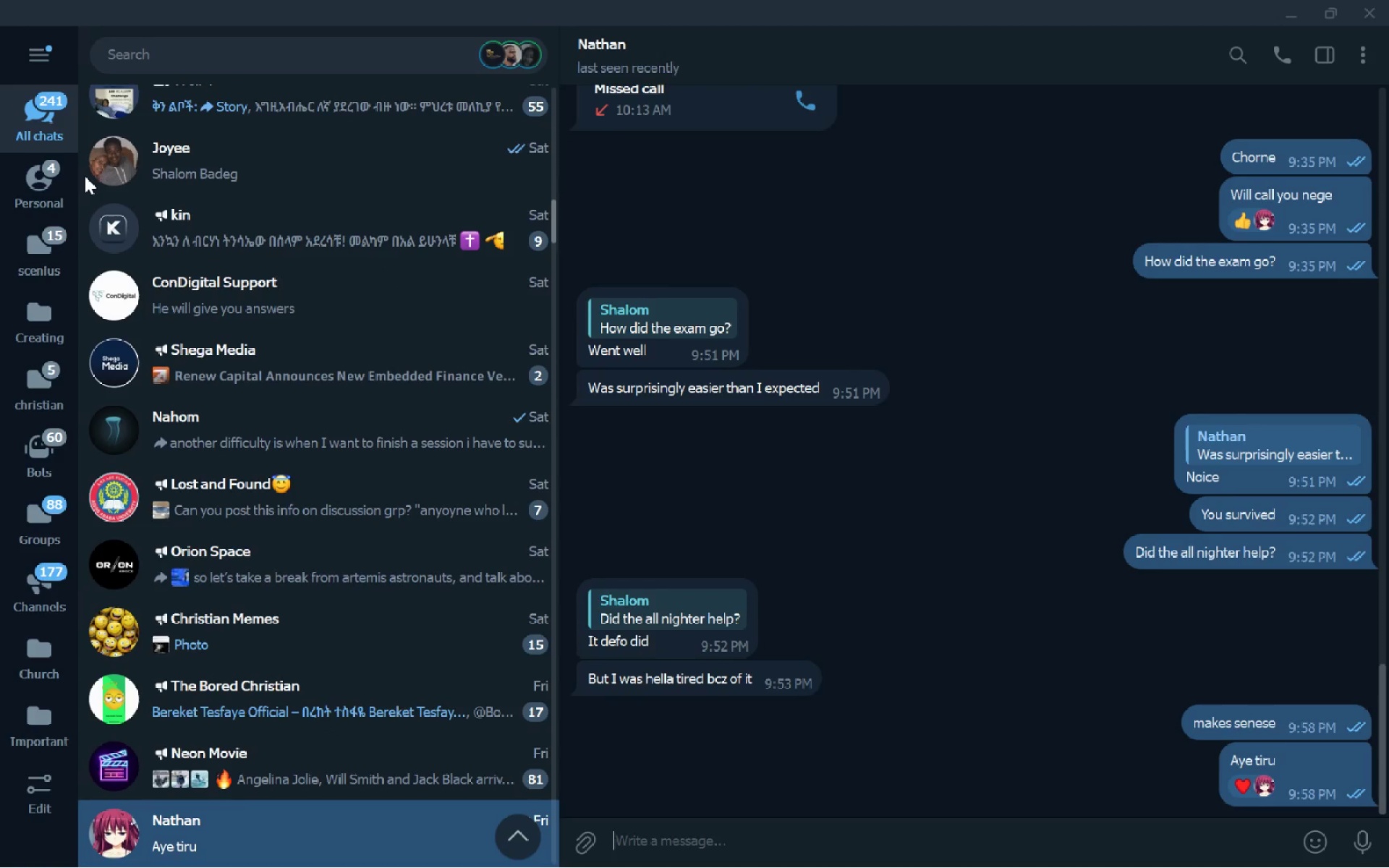 
key(Control+A)
 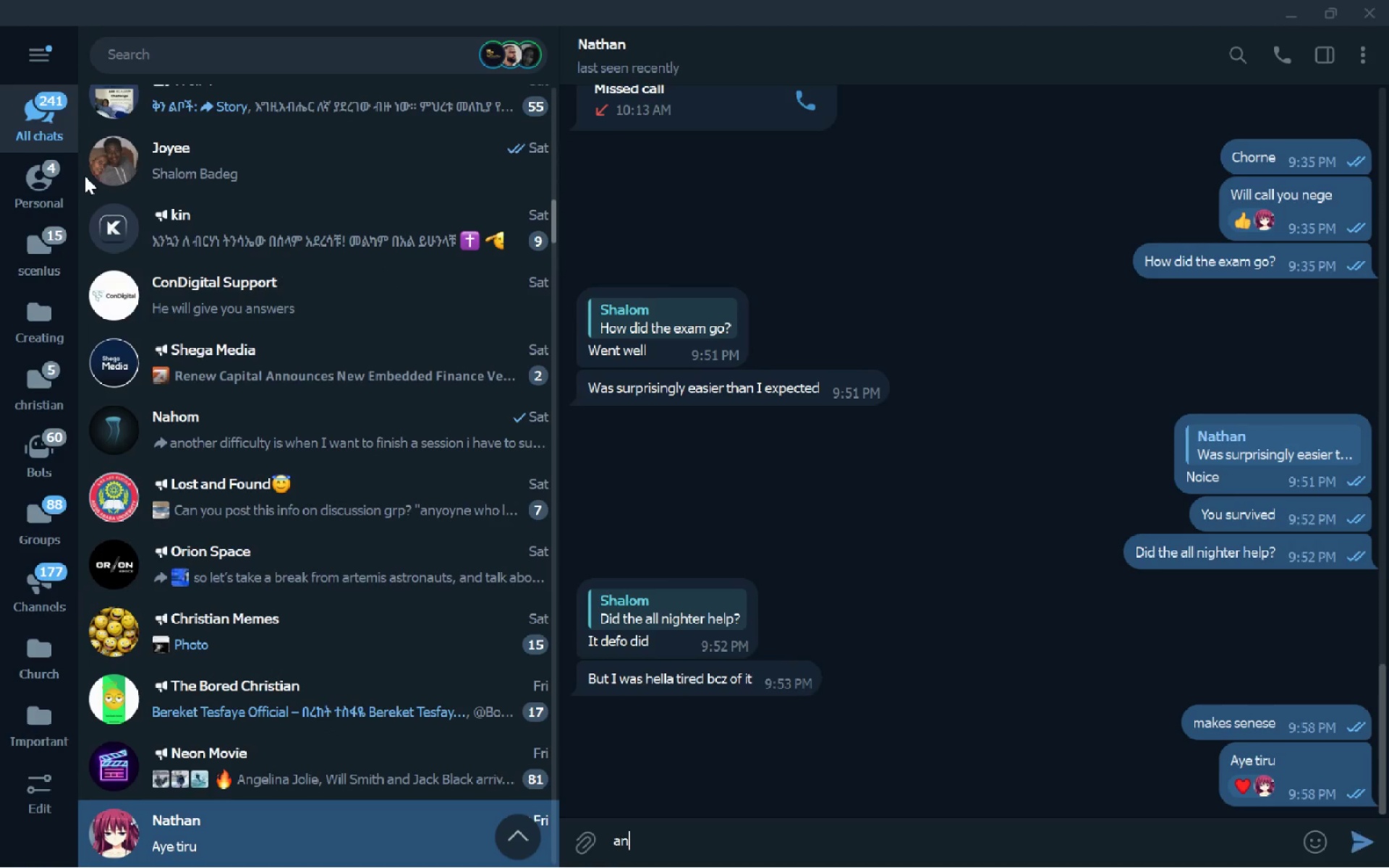 
key(Control+N)
 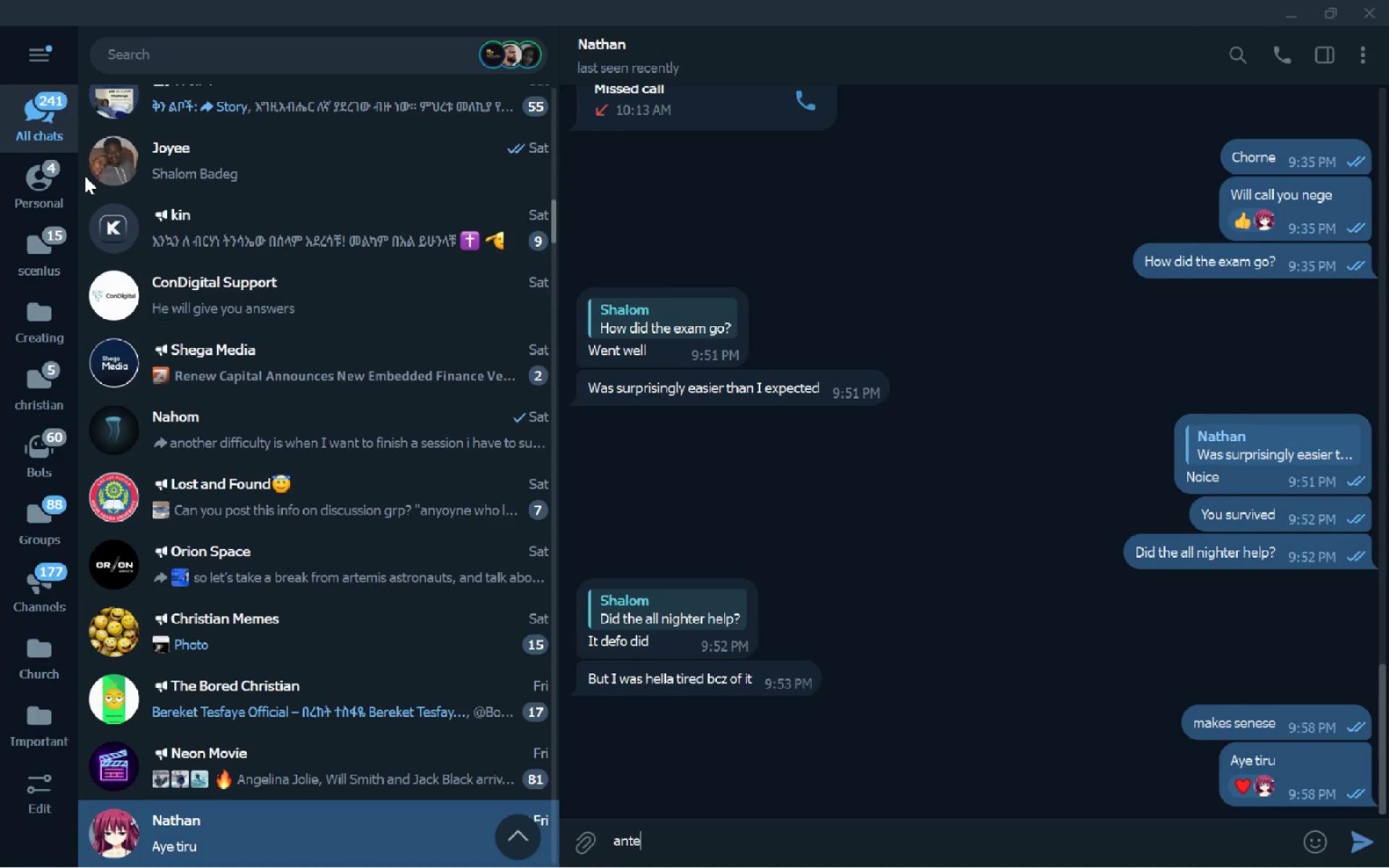 
key(Control+T)
 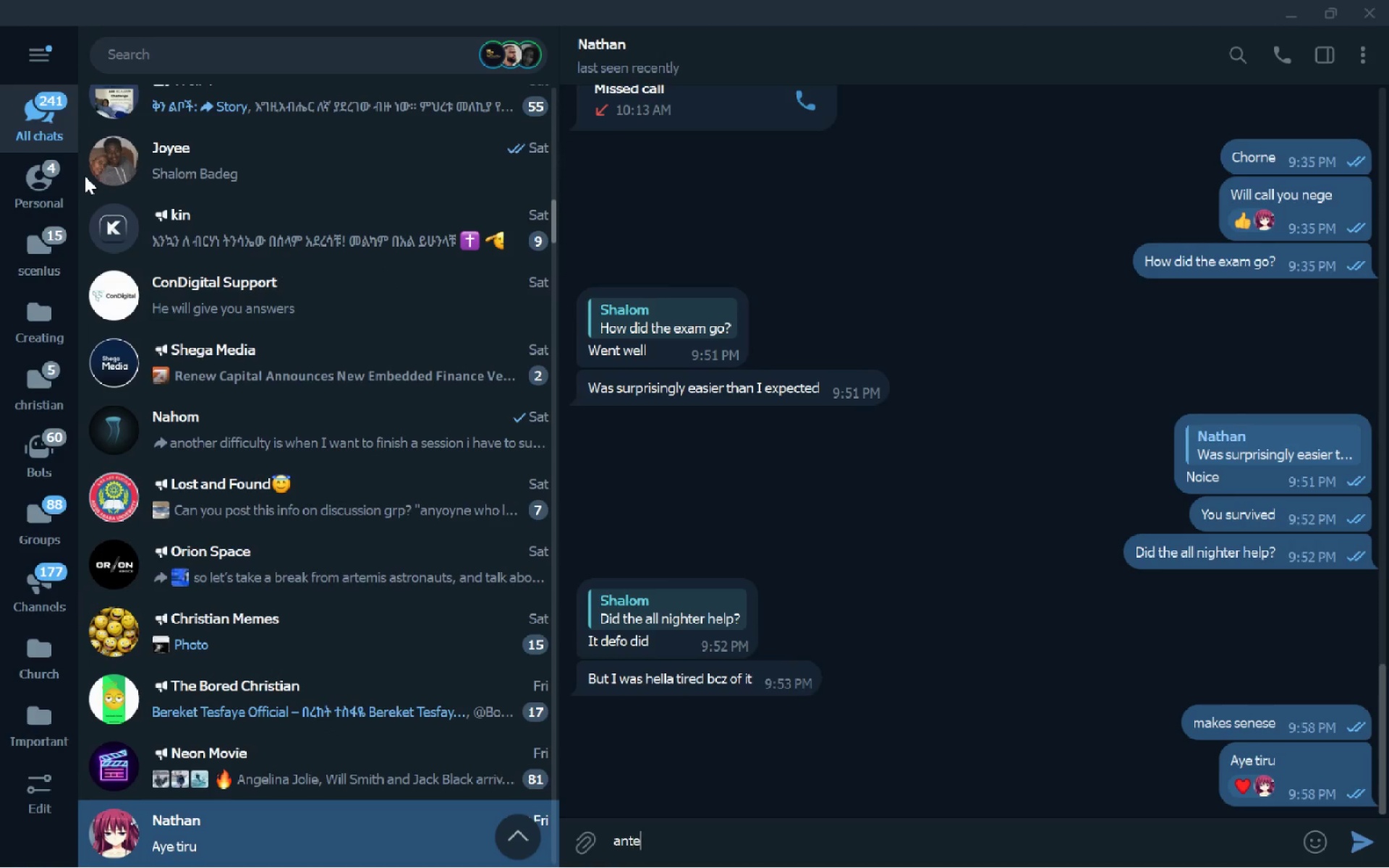 
key(Control+E)
 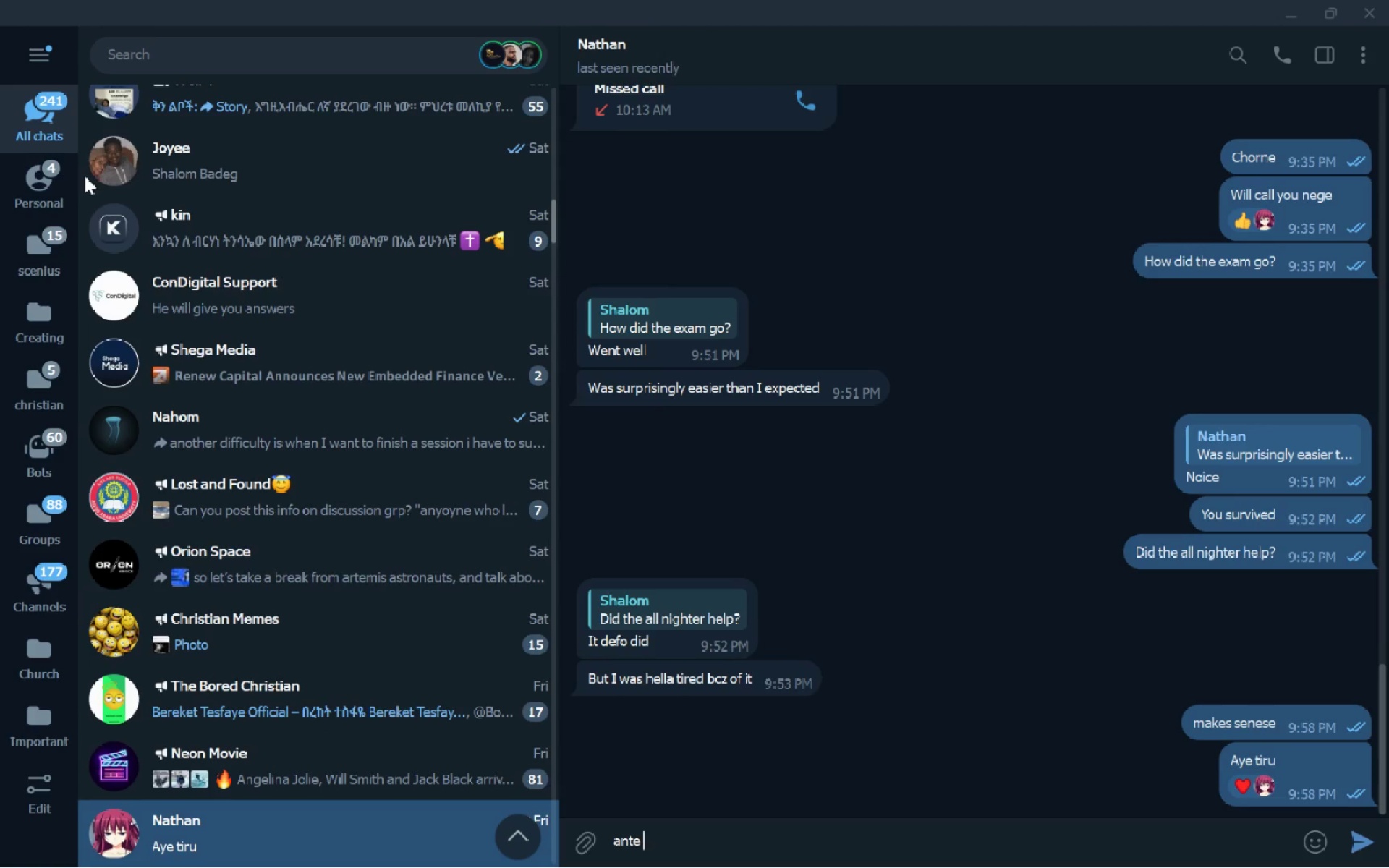 
key(Control+Space)
 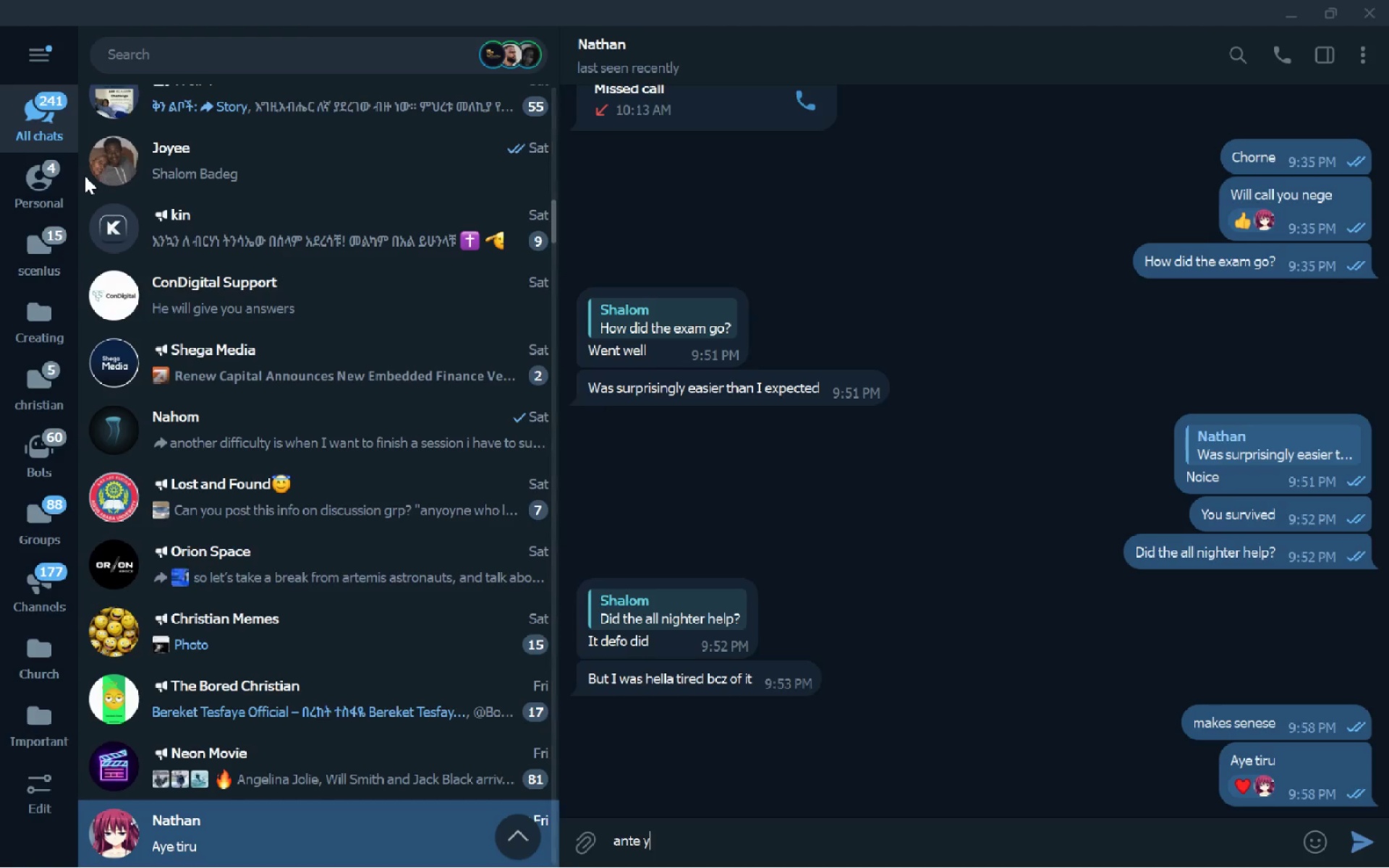 
key(Control+Y)
 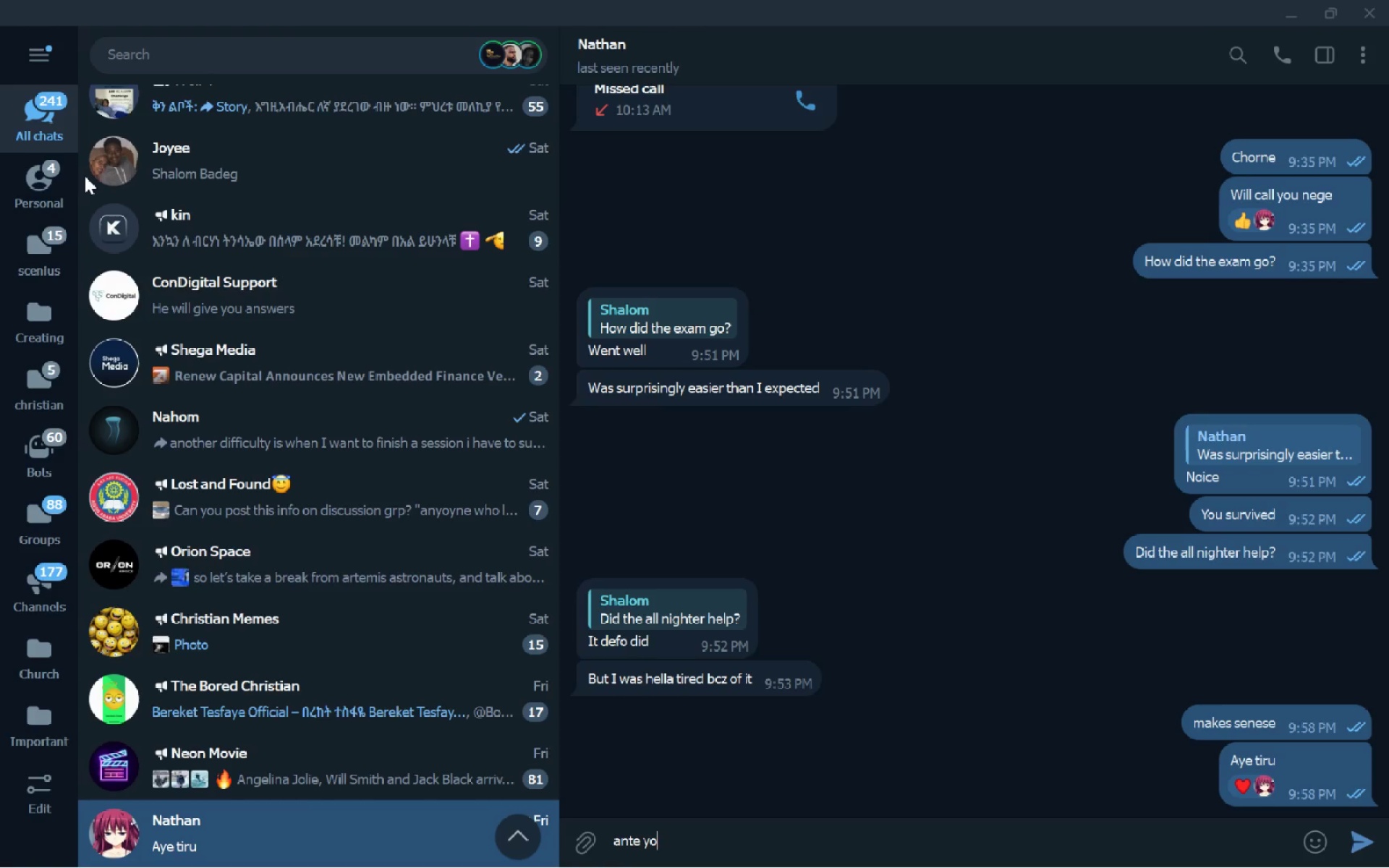 
key(Control+O)
 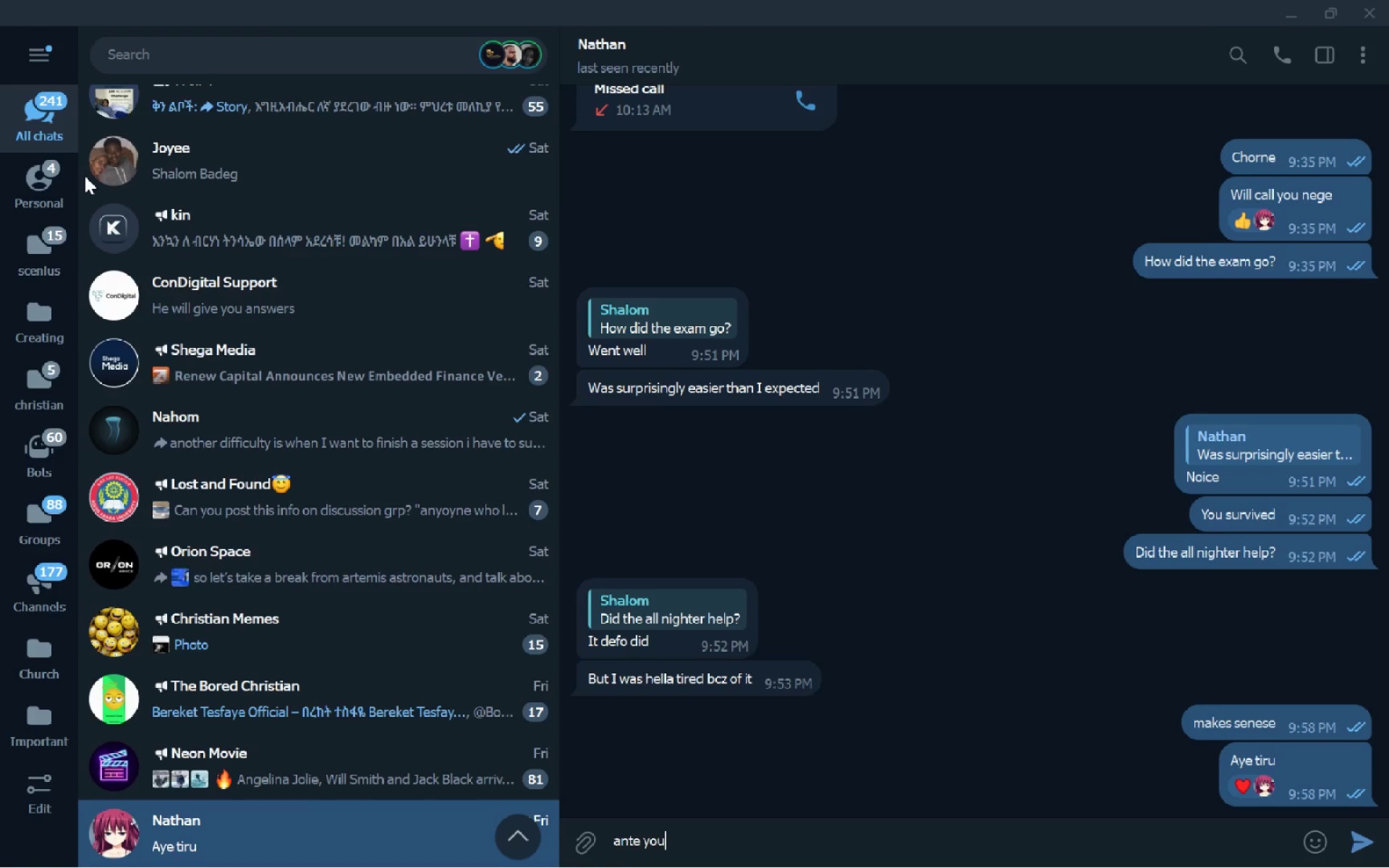 
key(Control+U)
 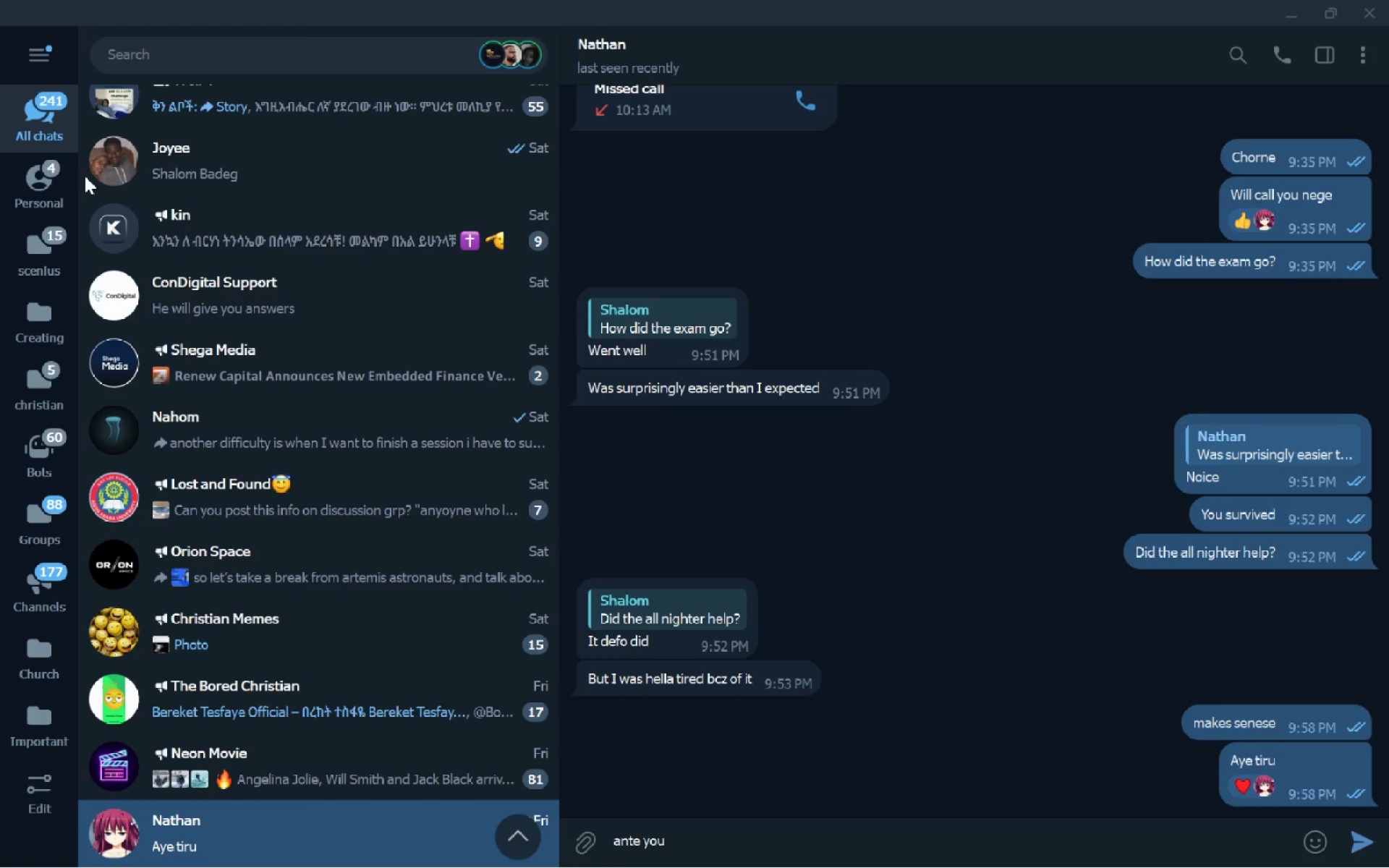 
key(Control+Space)
 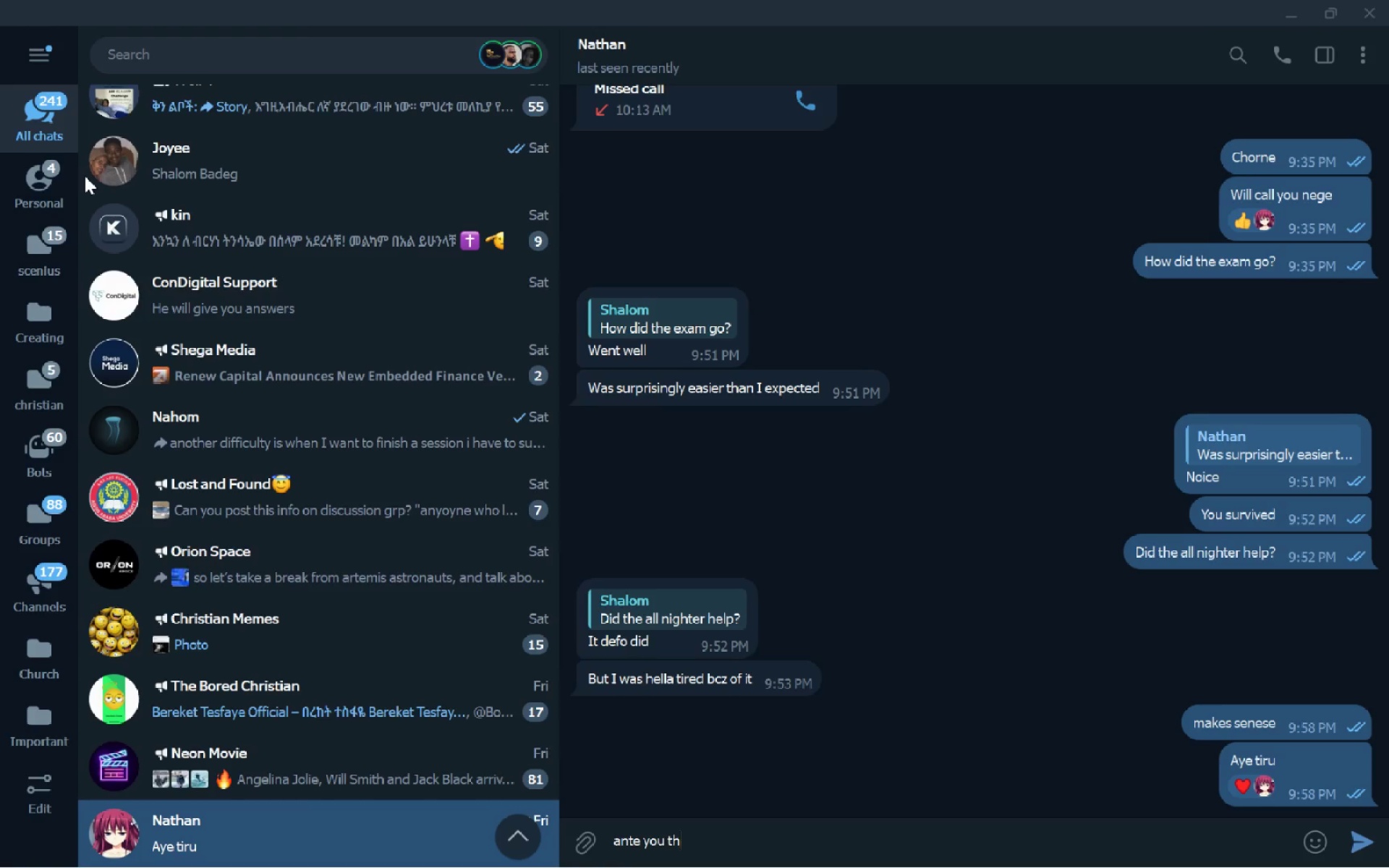 
key(Control+T)
 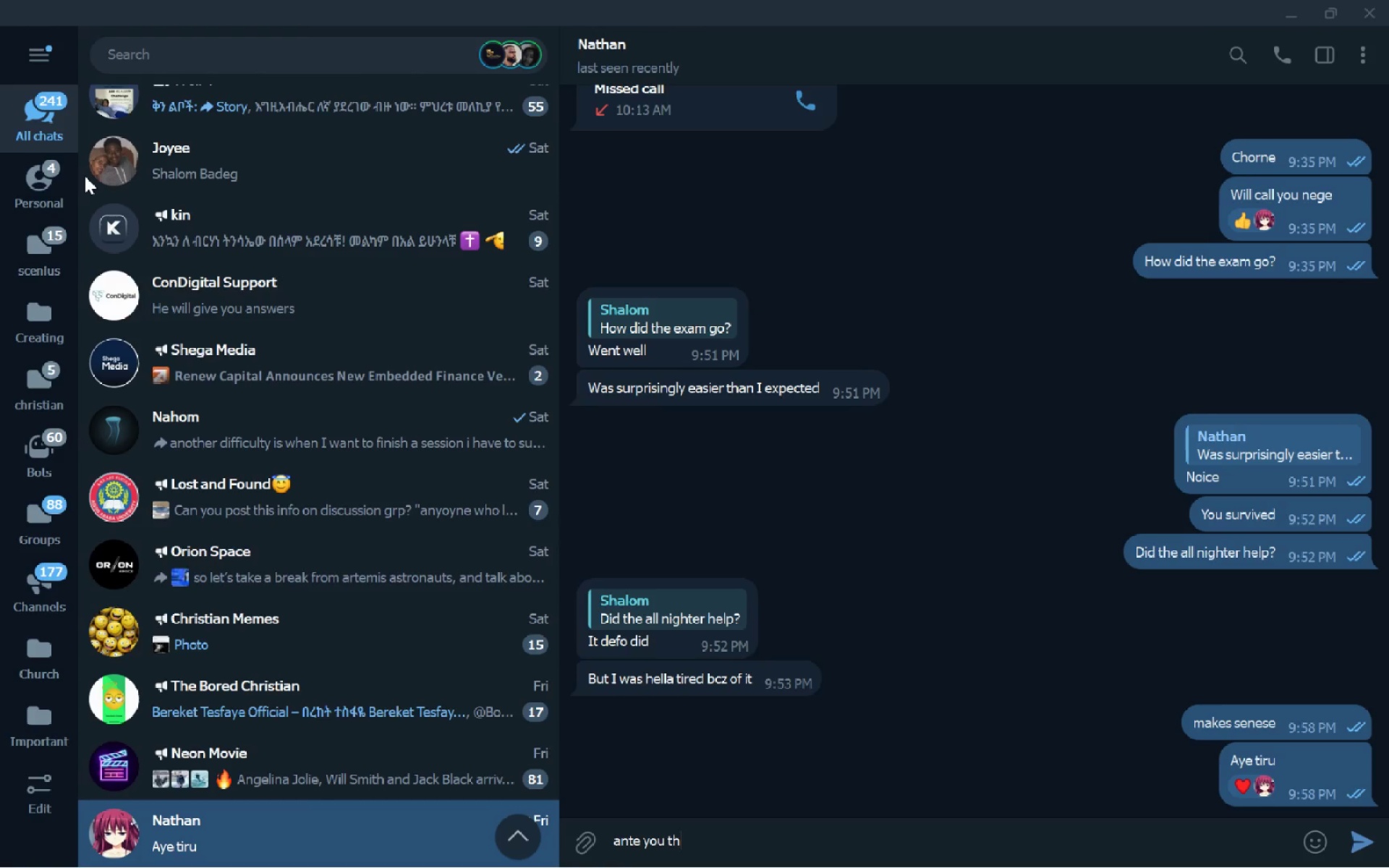 
key(Control+H)
 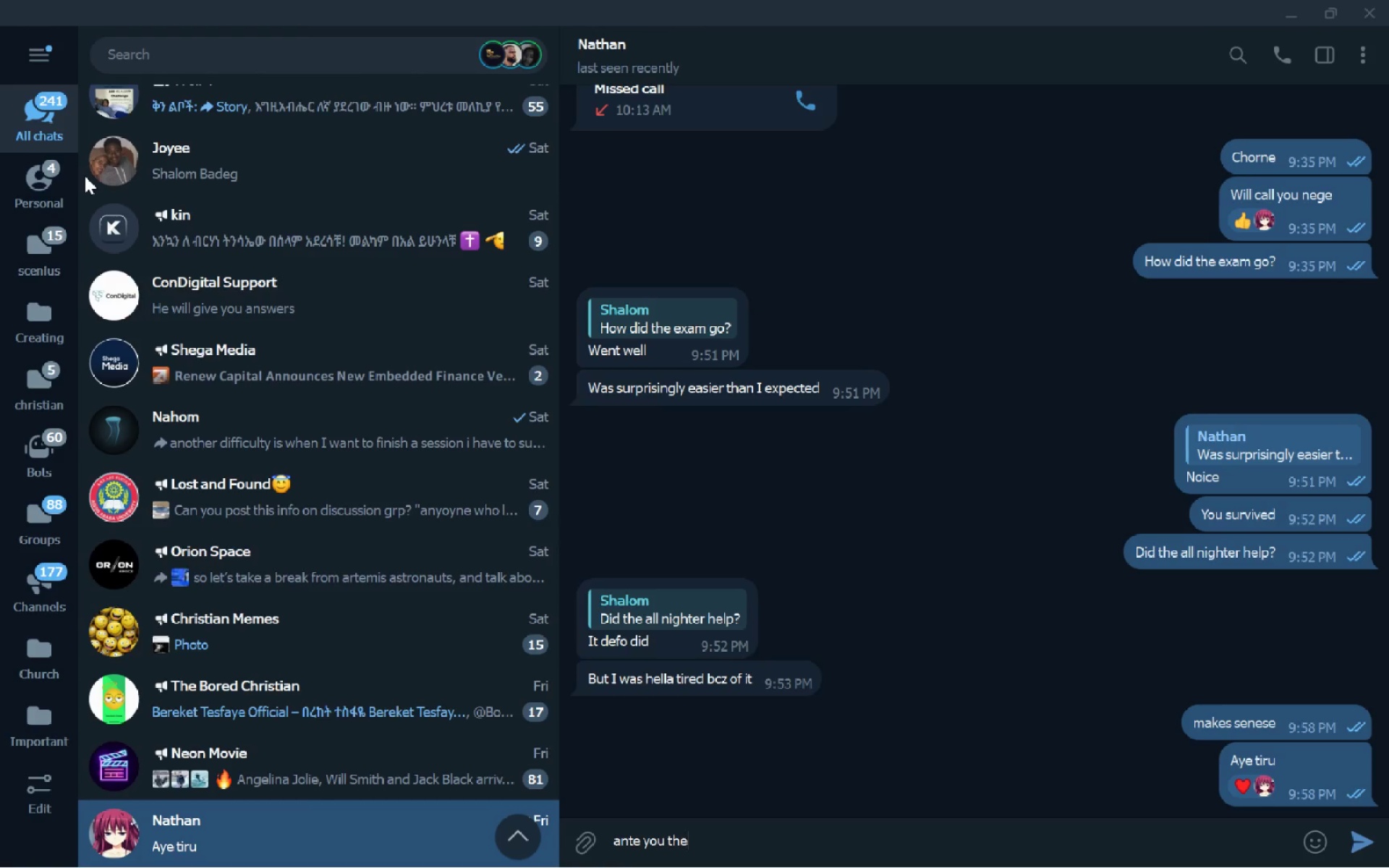 
key(Control+E)
 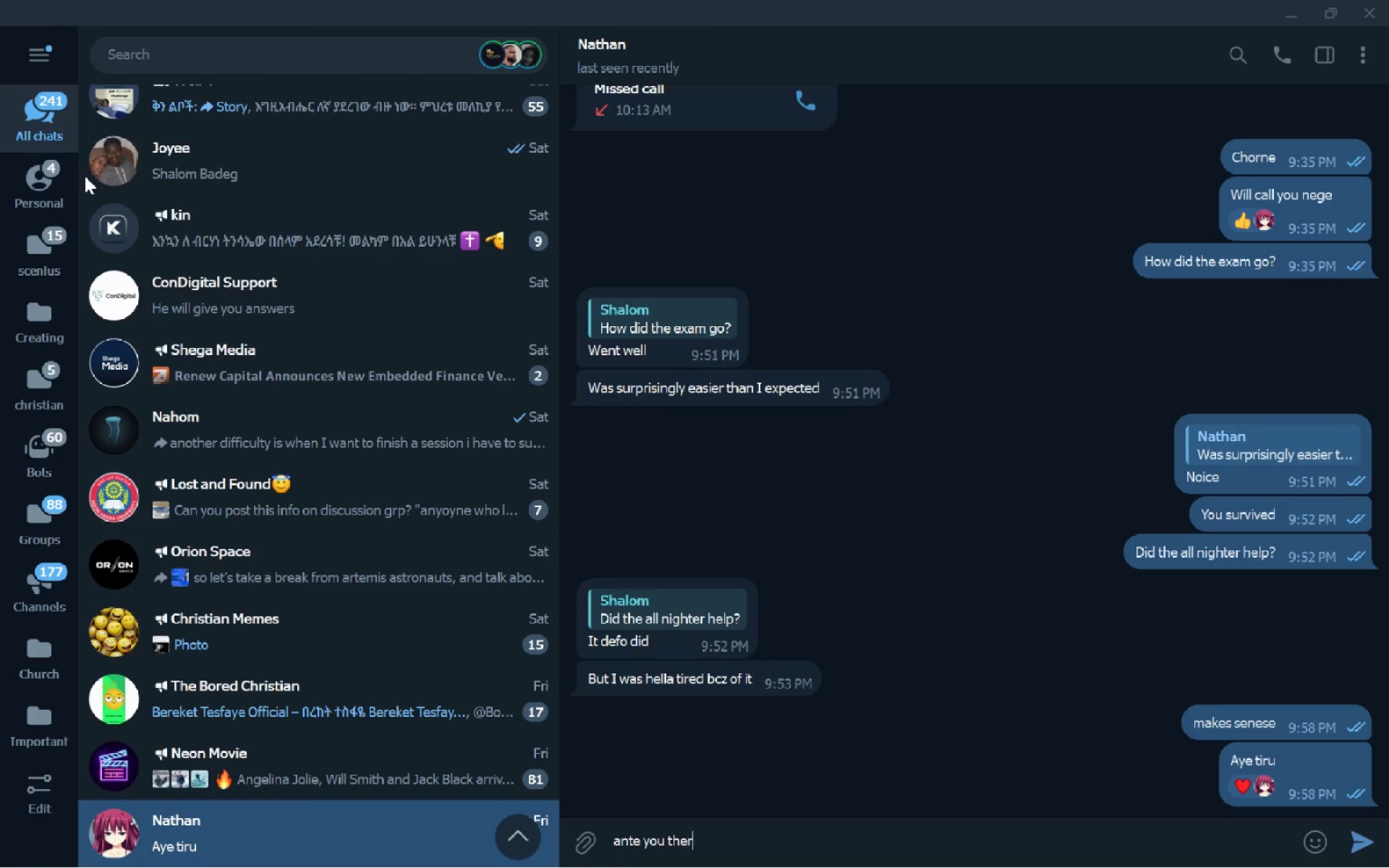 
key(Control+R)
 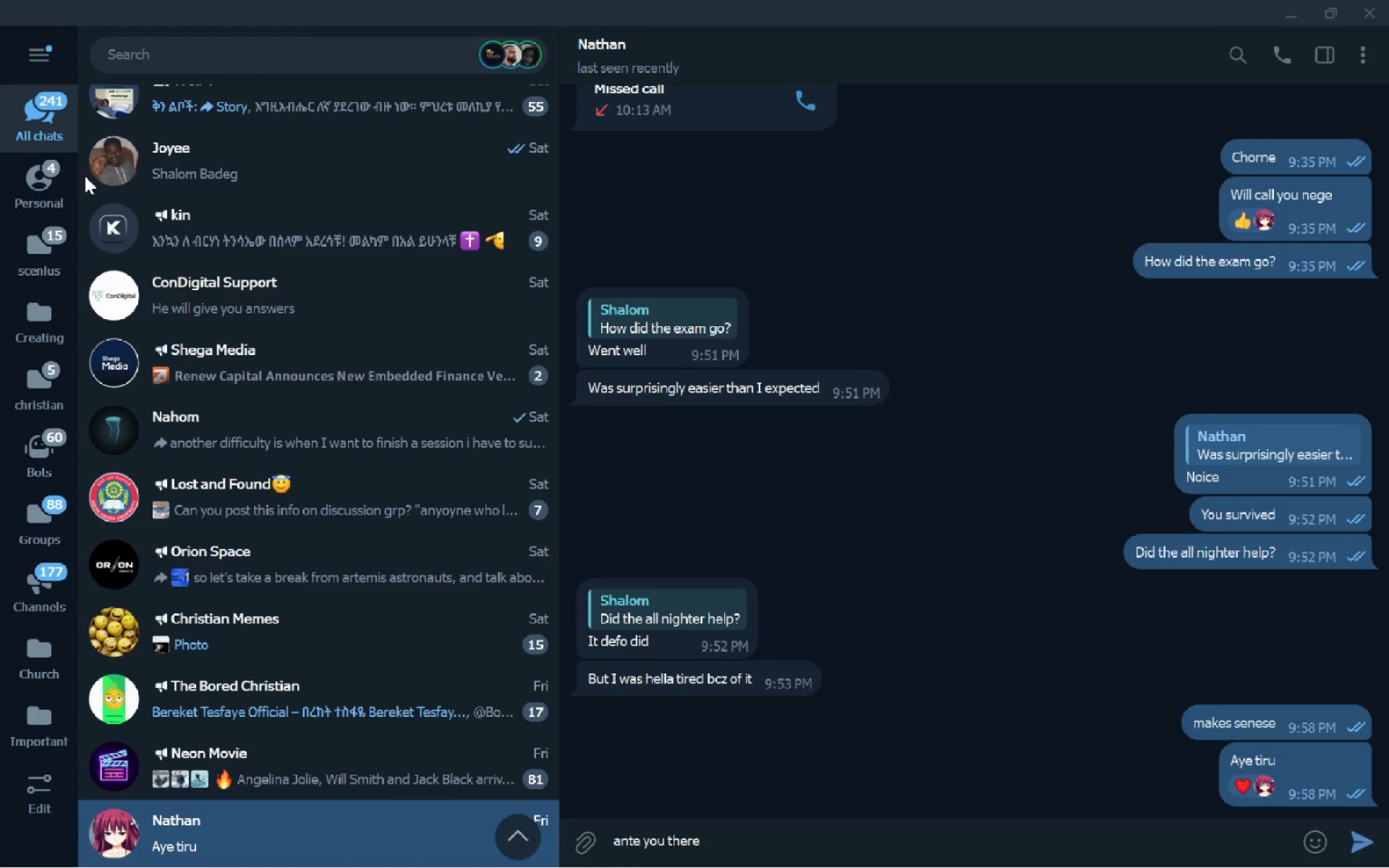 
key(Control+E)
 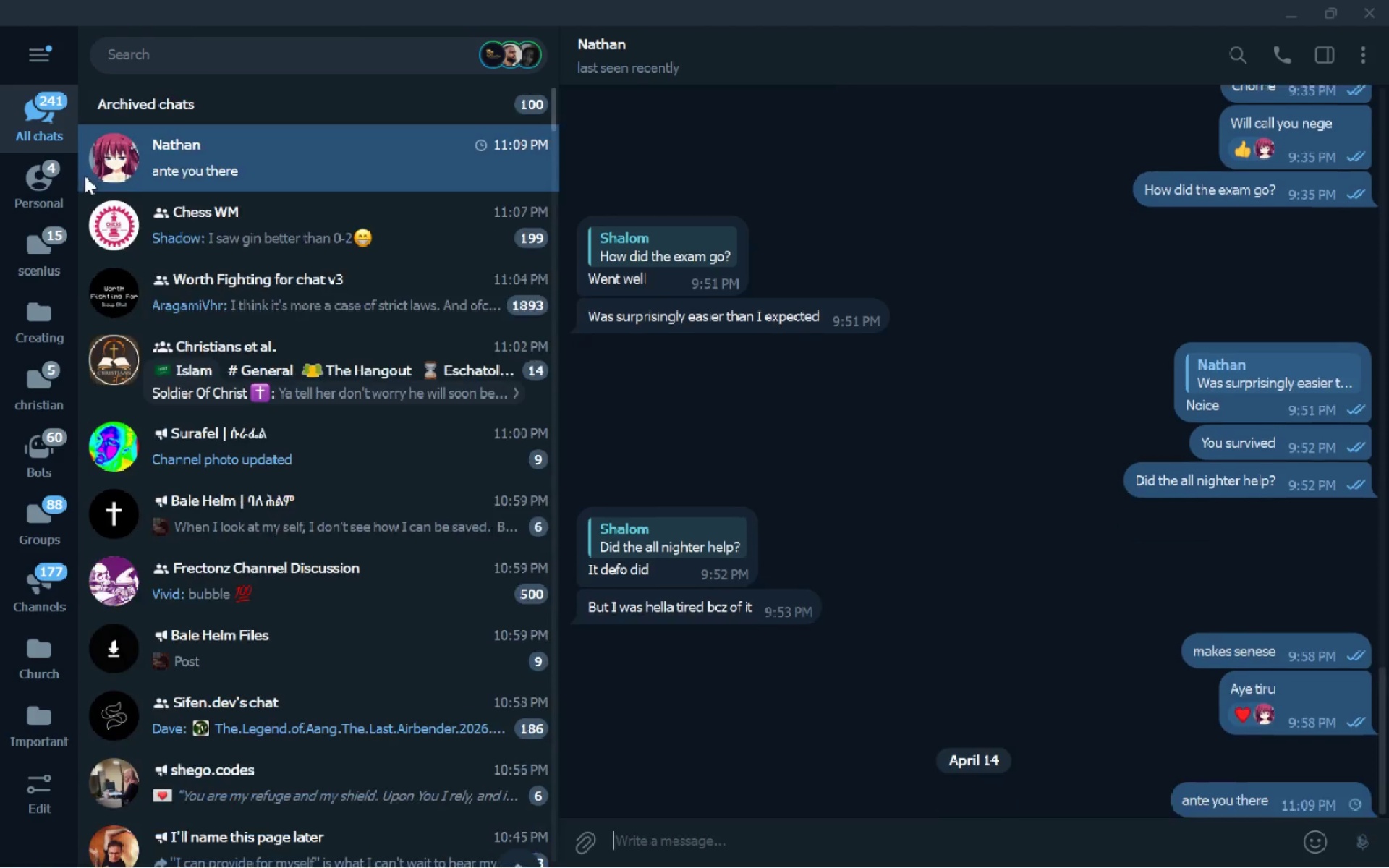 
key(Control+Enter)
 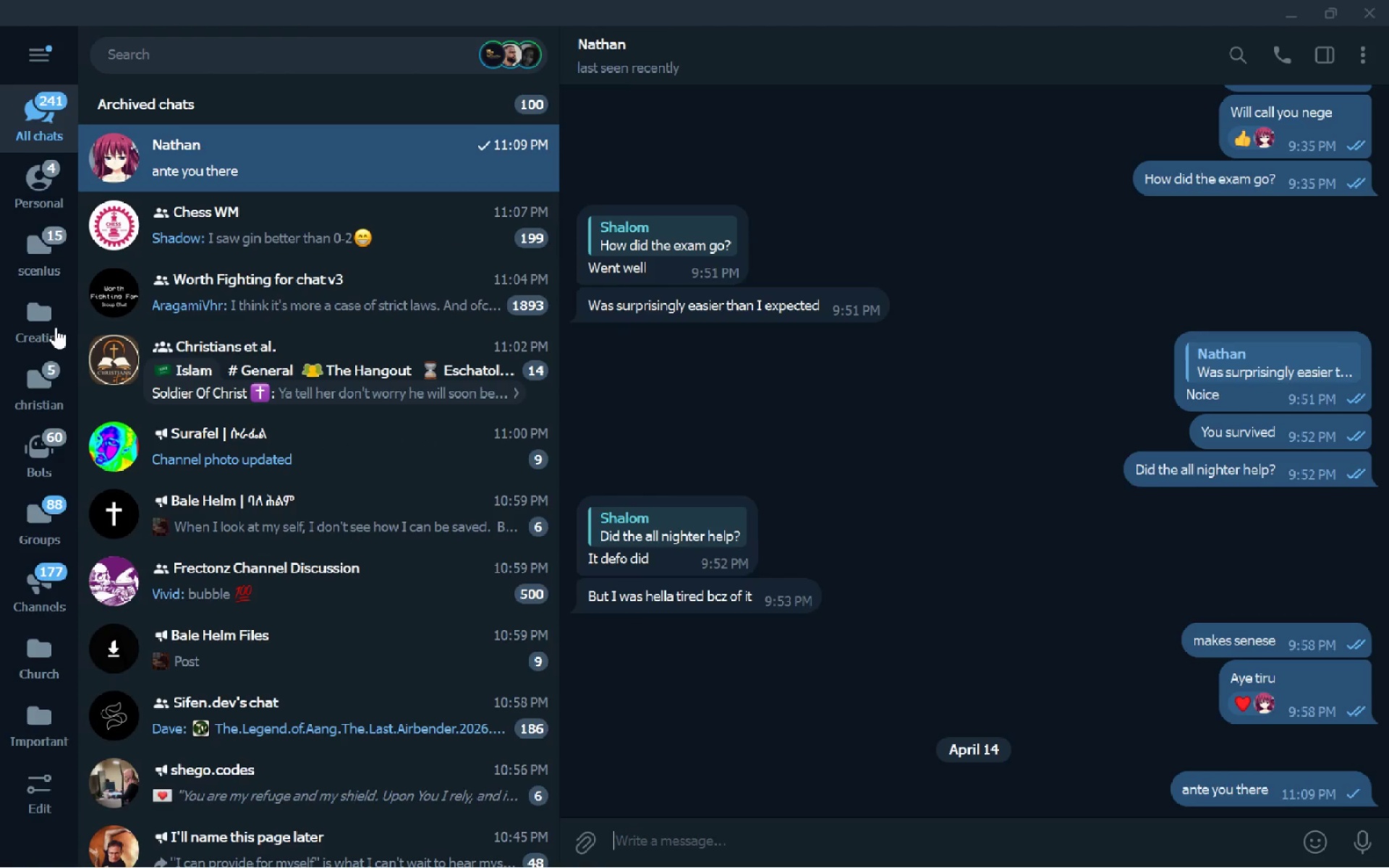 
left_click([39, 172])
 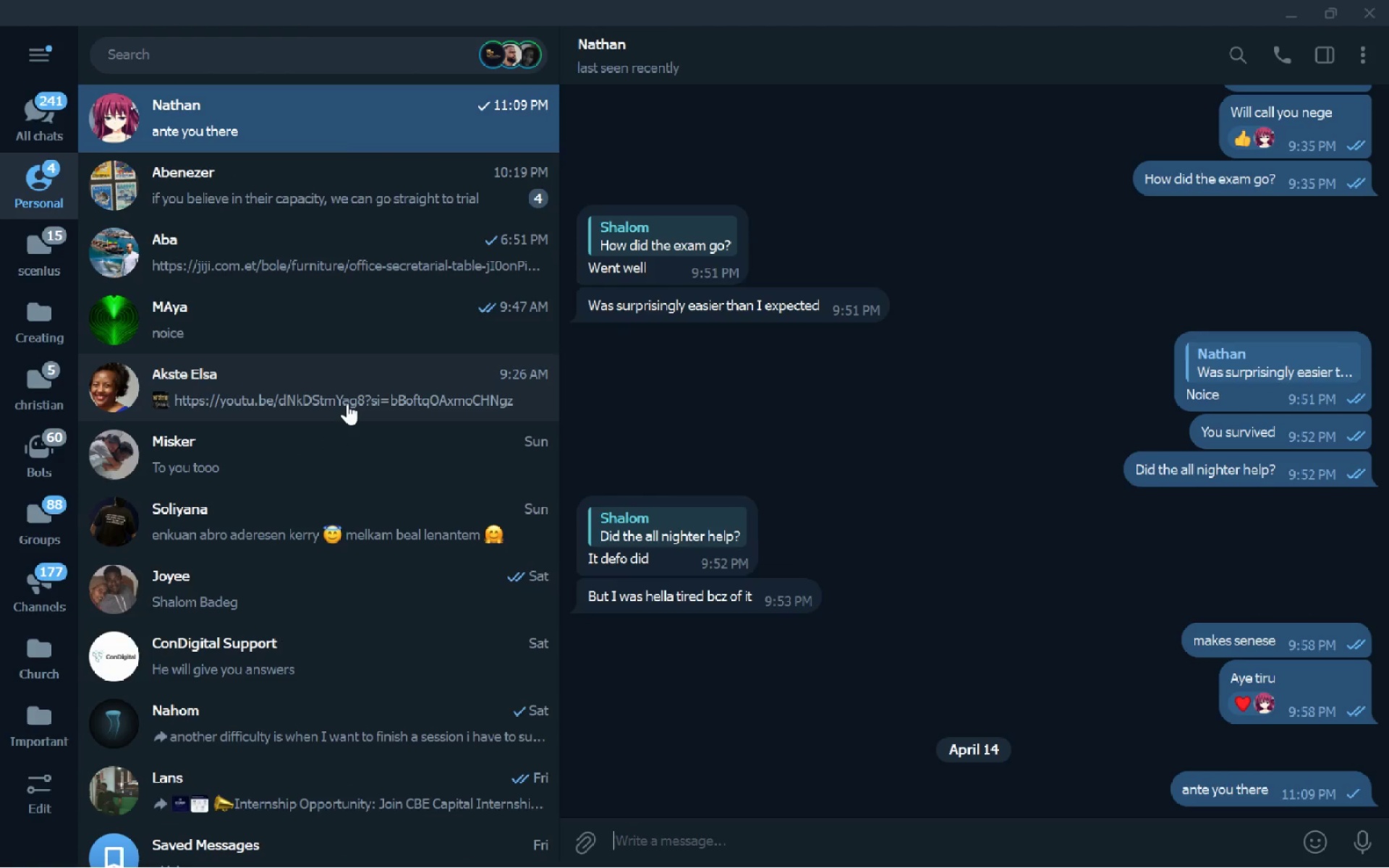 
wait(5.48)
 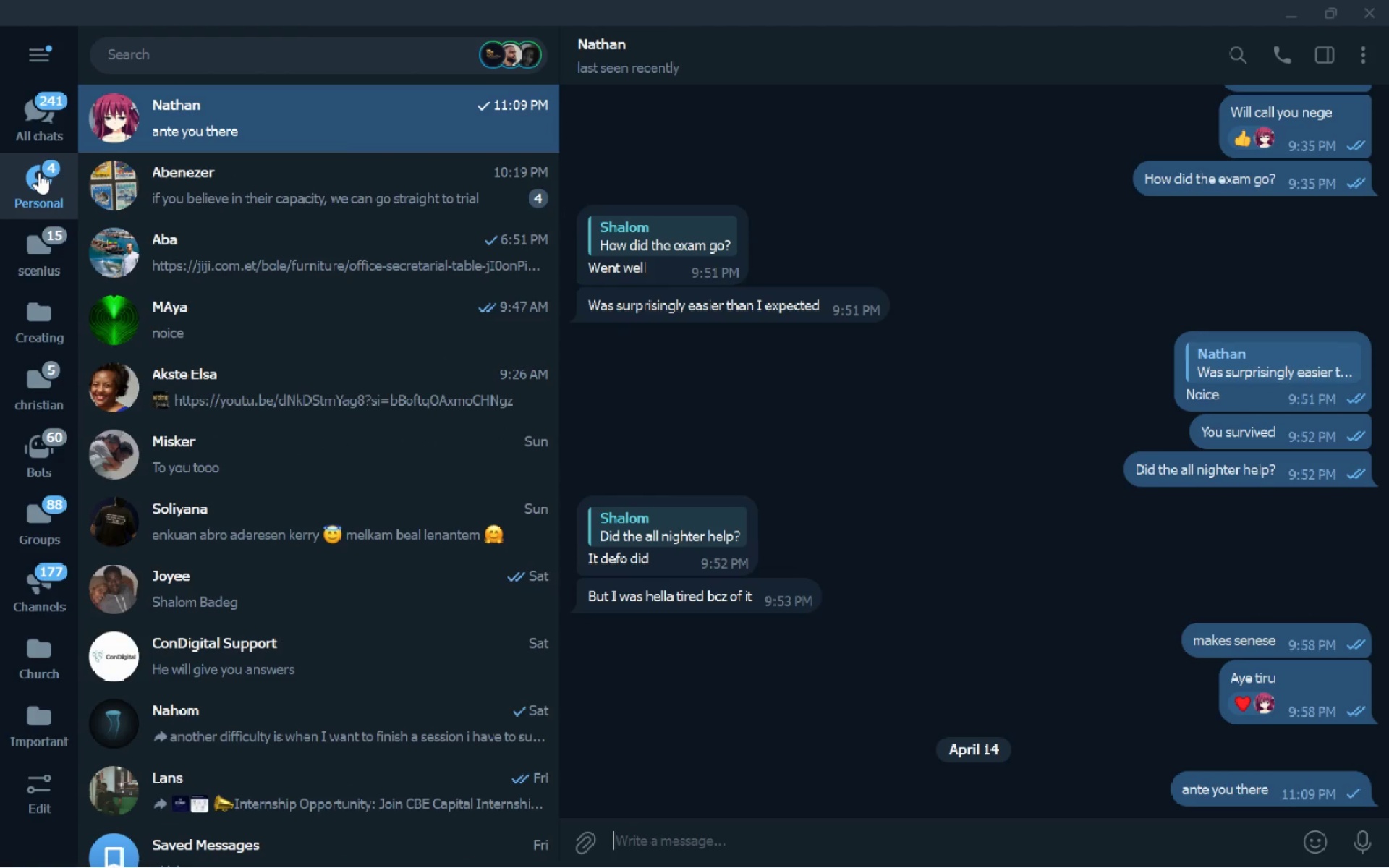 
left_click([1388, 0])
 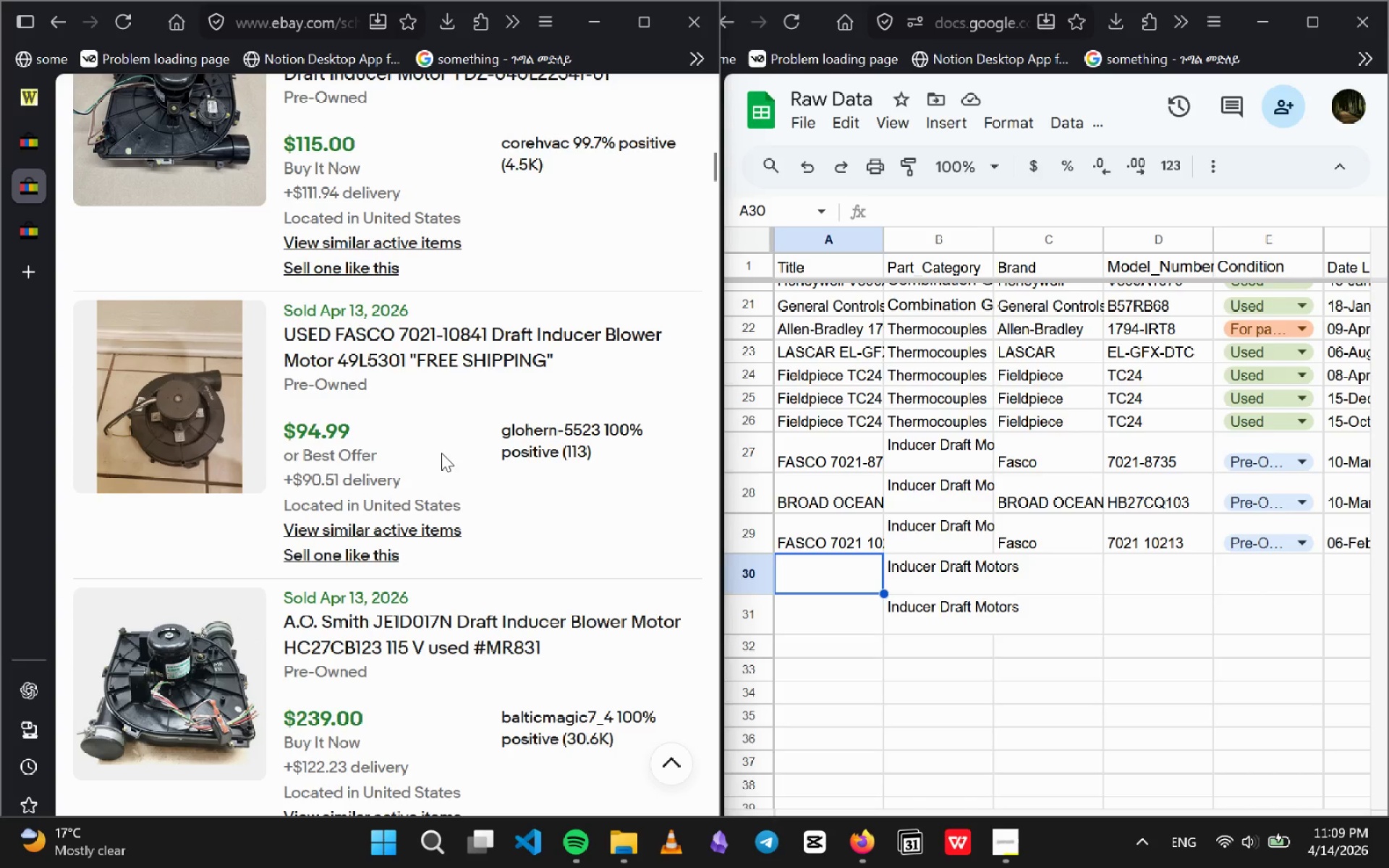 
left_click([443, 336])
 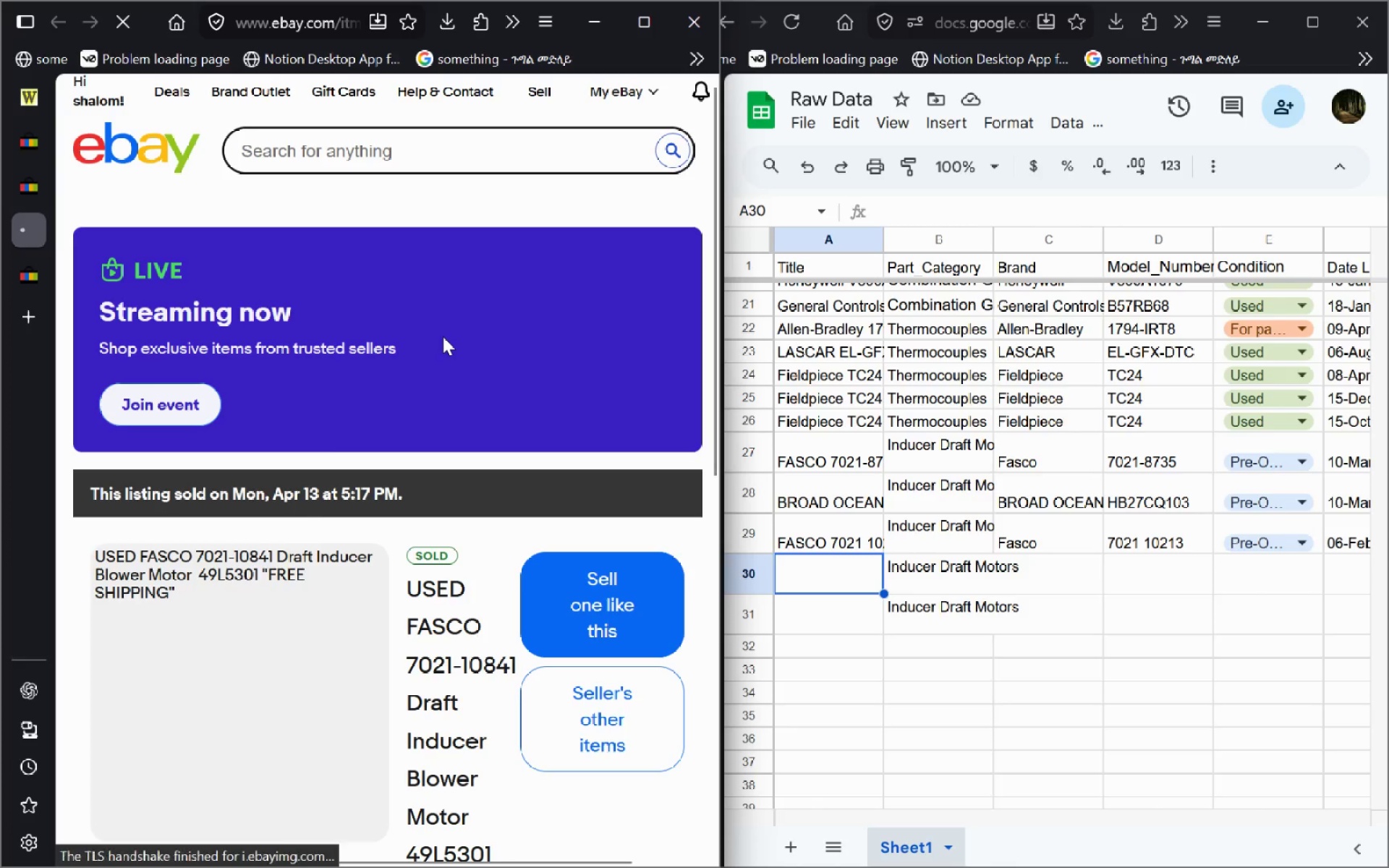 
mouse_move([430, 628])
 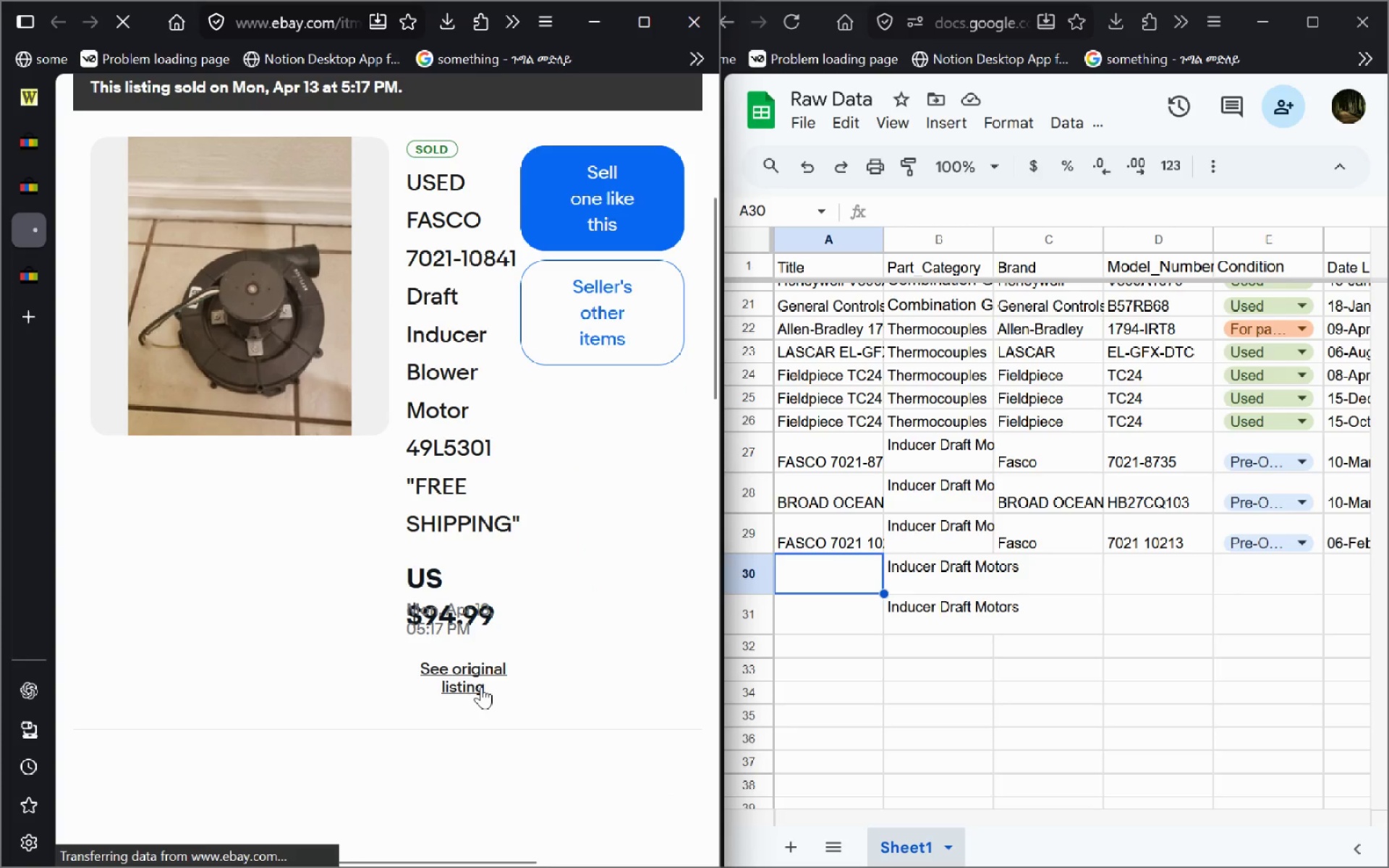 
left_click([481, 686])
 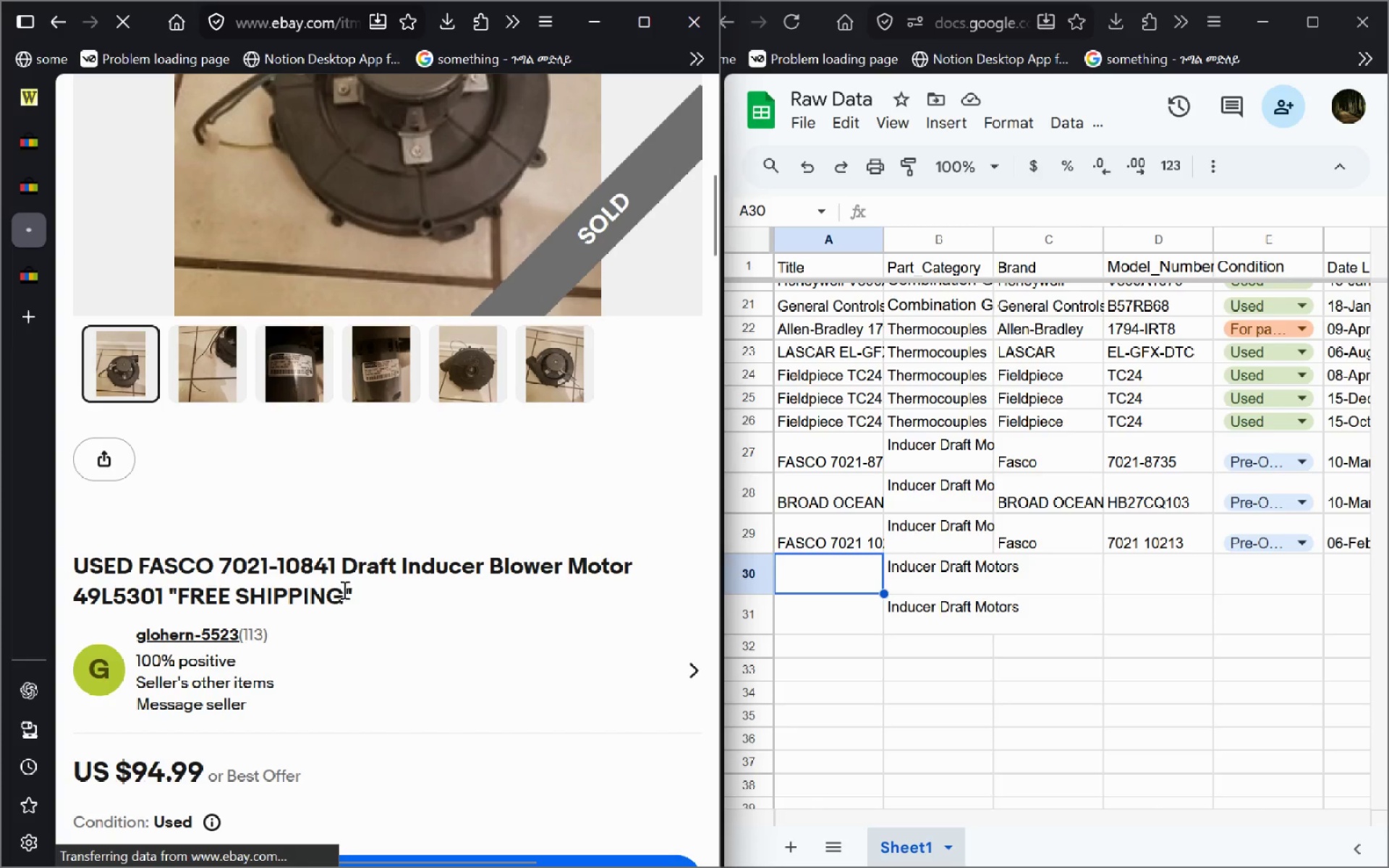 
left_click_drag(start_coordinate=[354, 597], to_coordinate=[71, 575])
 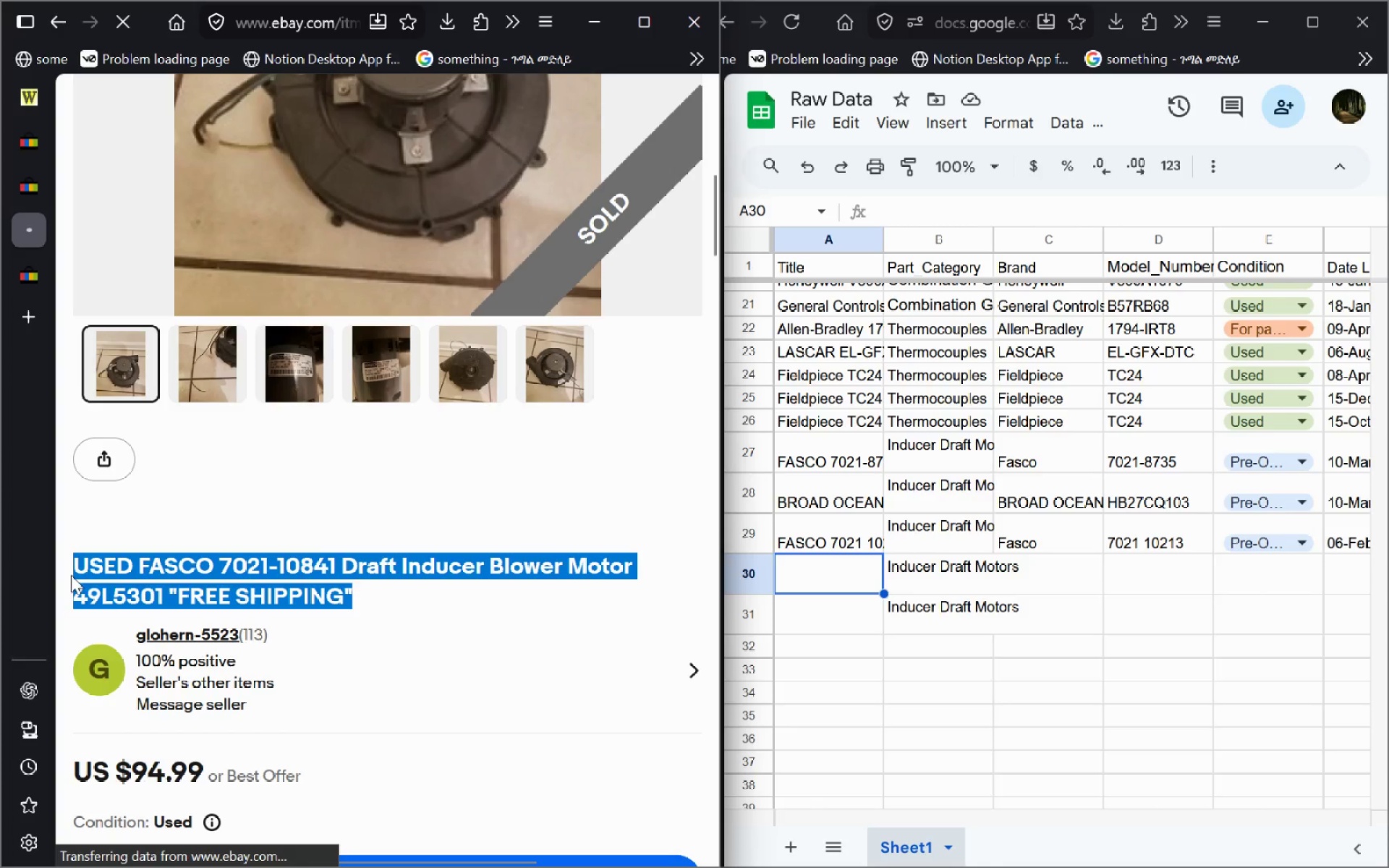 
key(Control+C)
 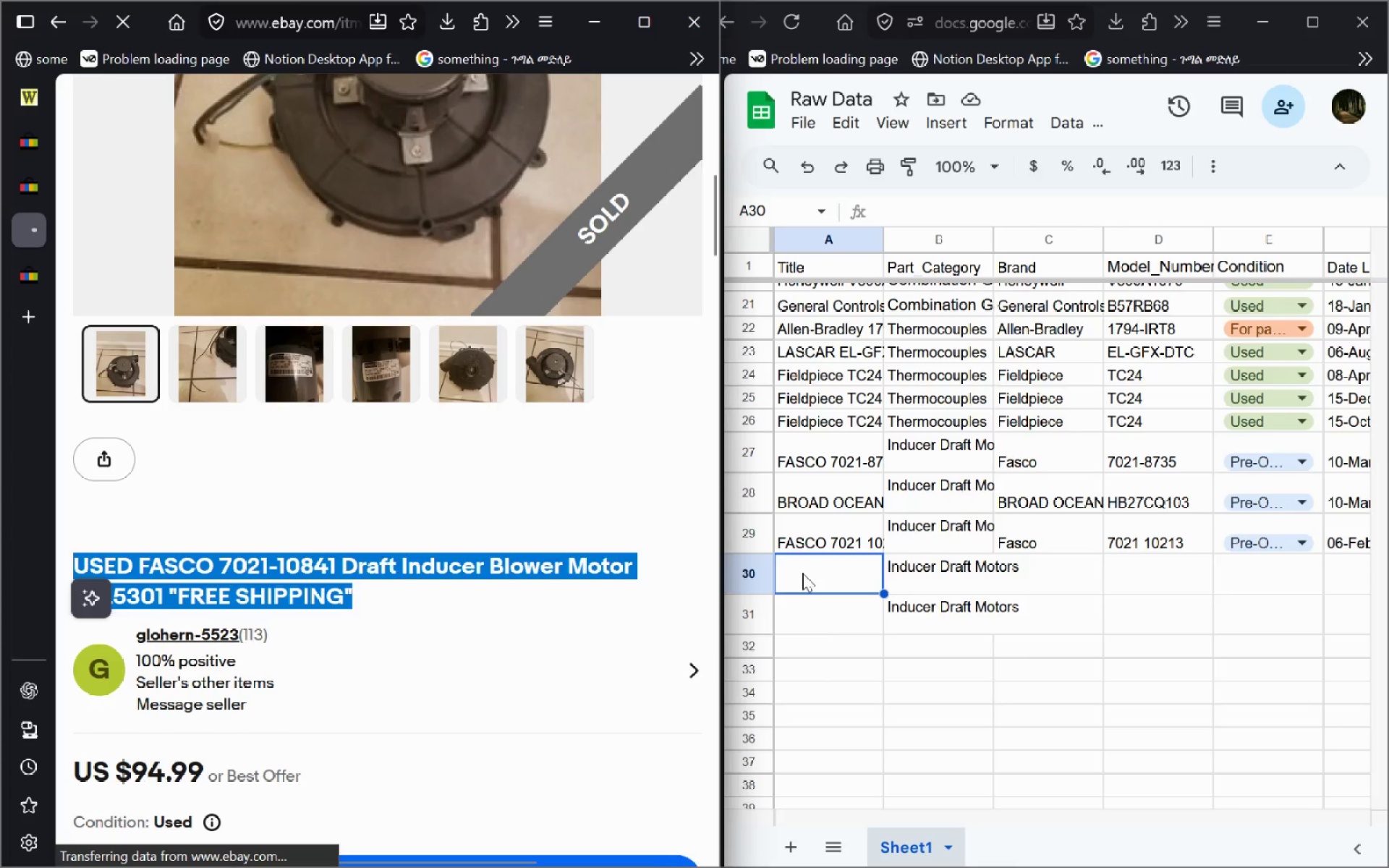 
double_click([802, 573])
 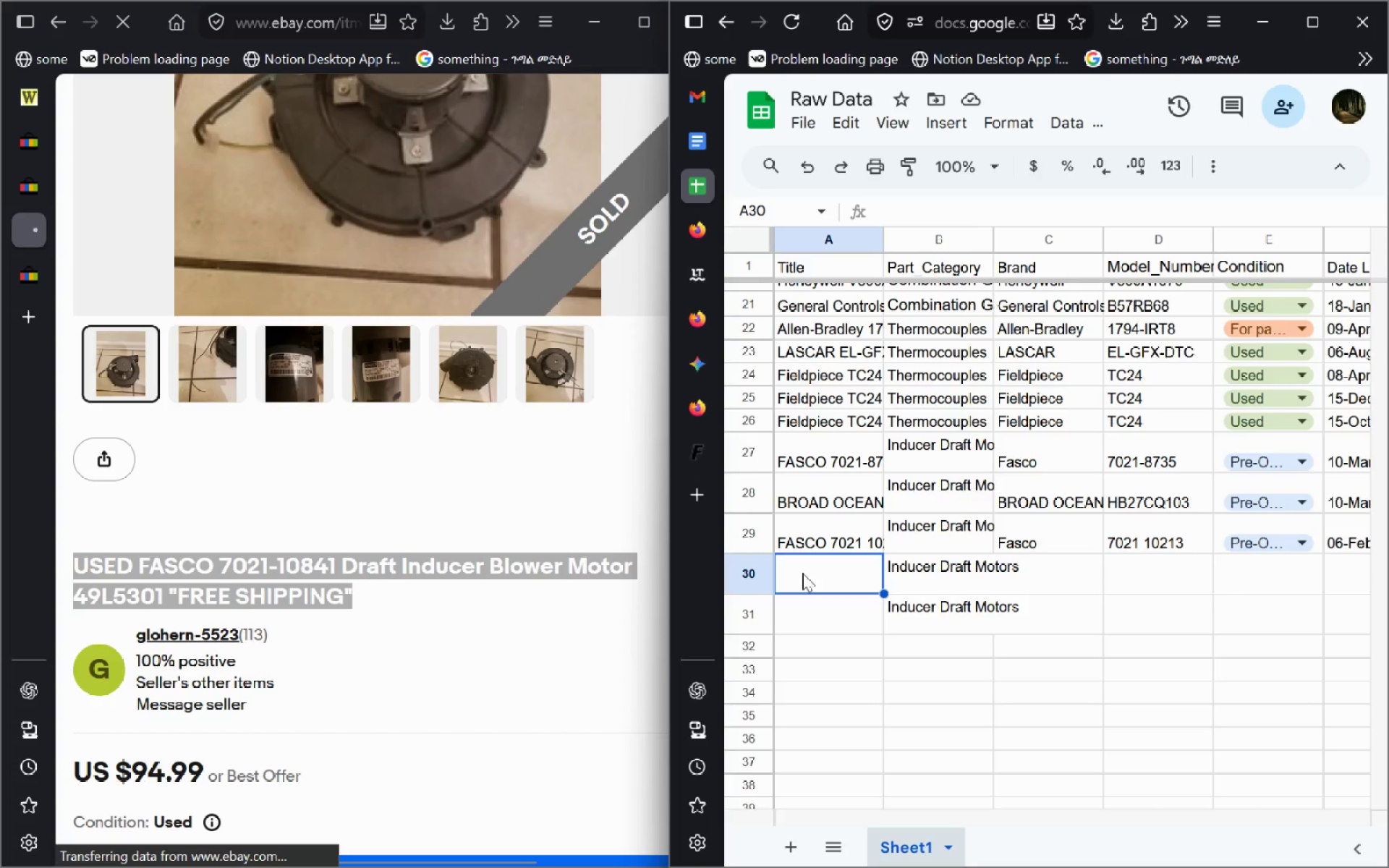 
key(Control+V)
 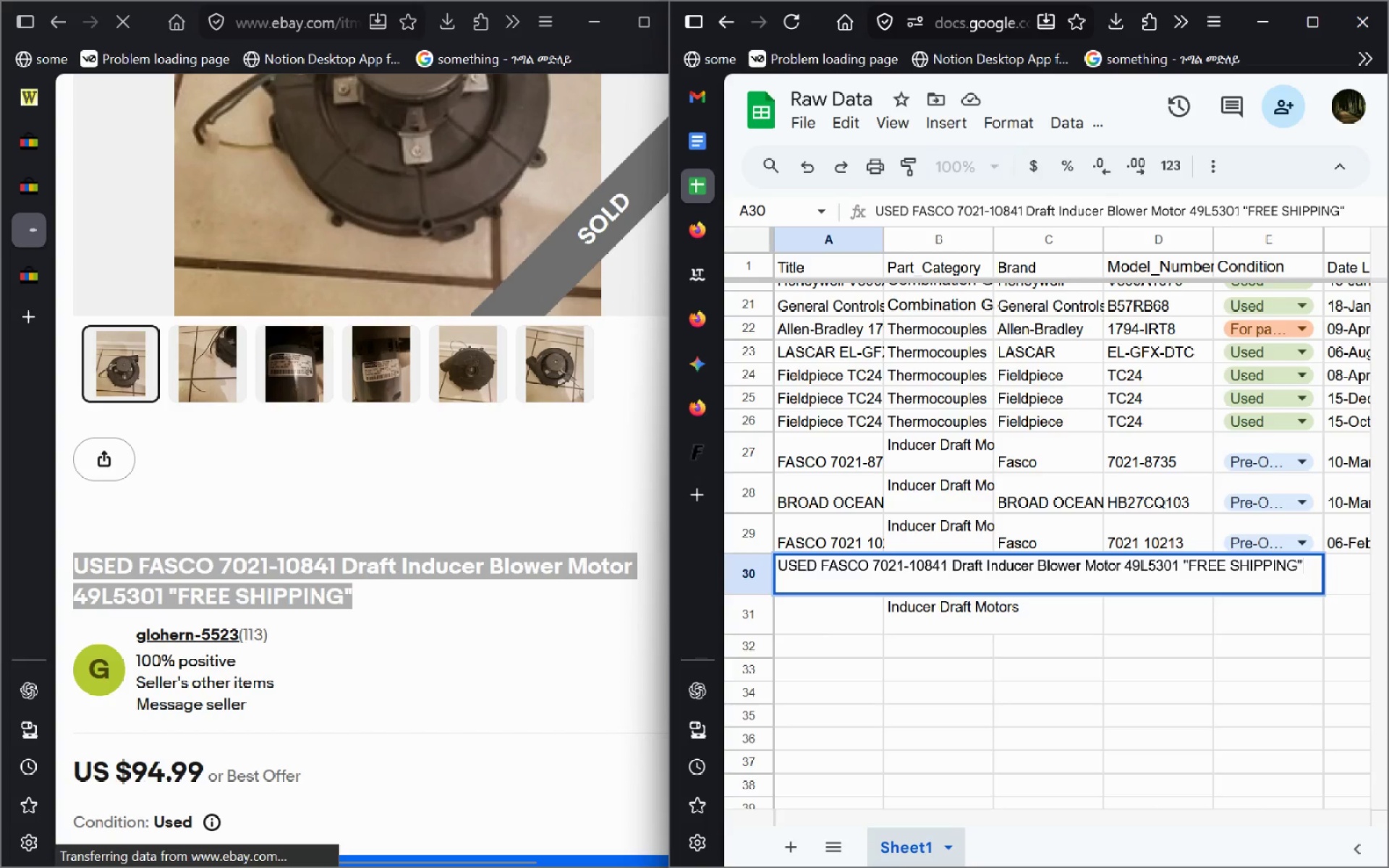 
key(Enter)
 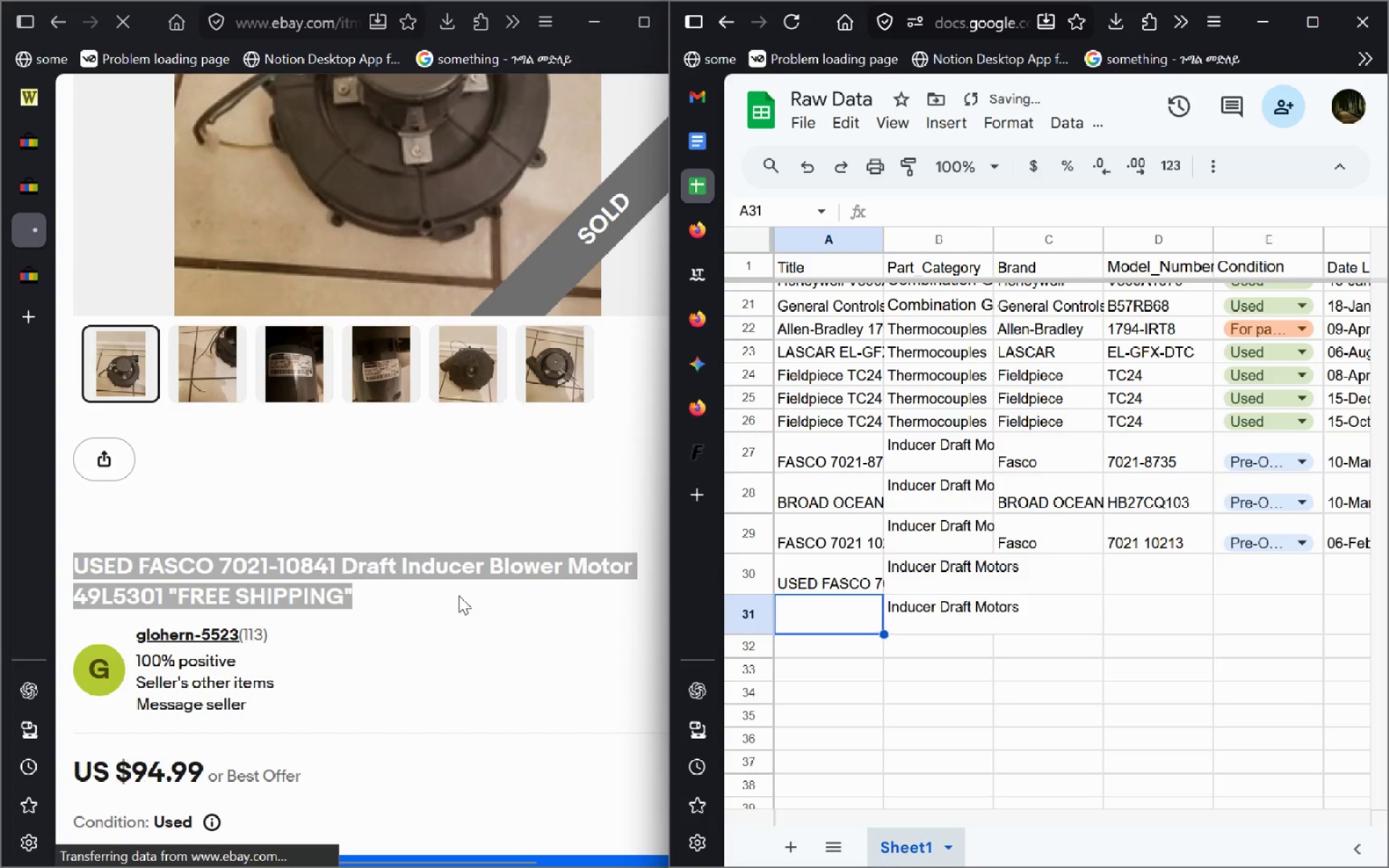 
left_click([459, 595])
 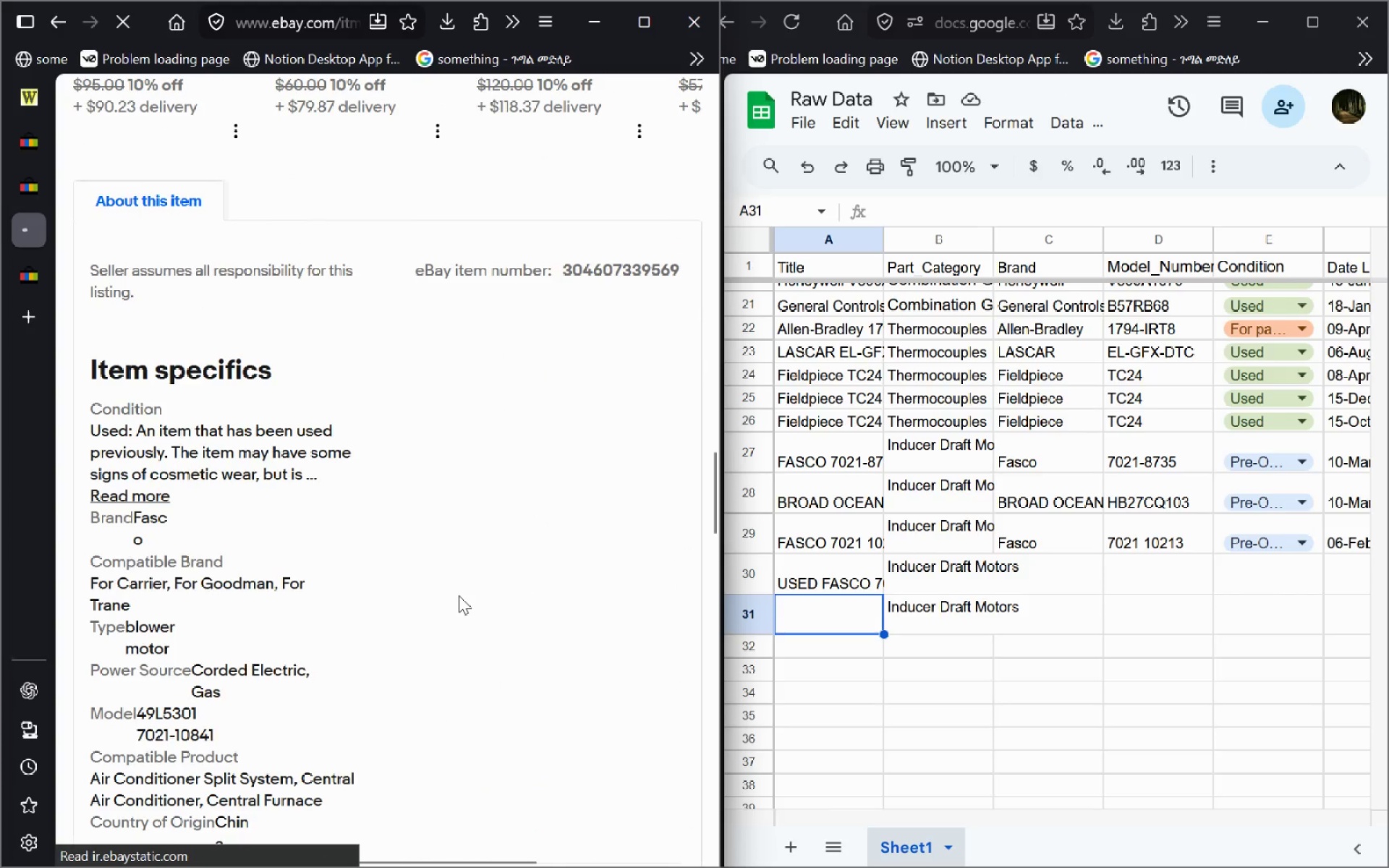 
wait(5.53)
 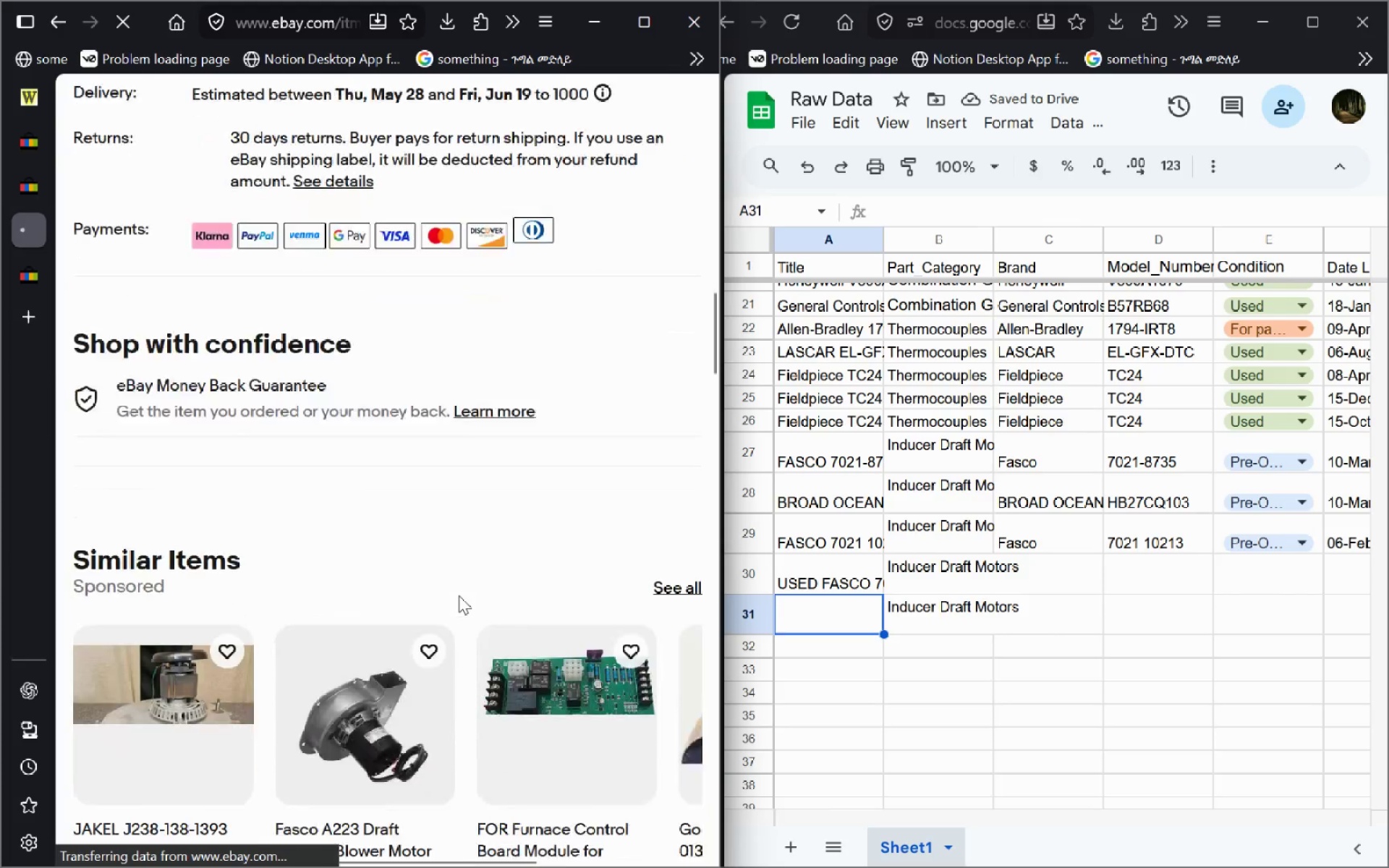 
left_click_drag(start_coordinate=[678, 274], to_coordinate=[567, 276])
 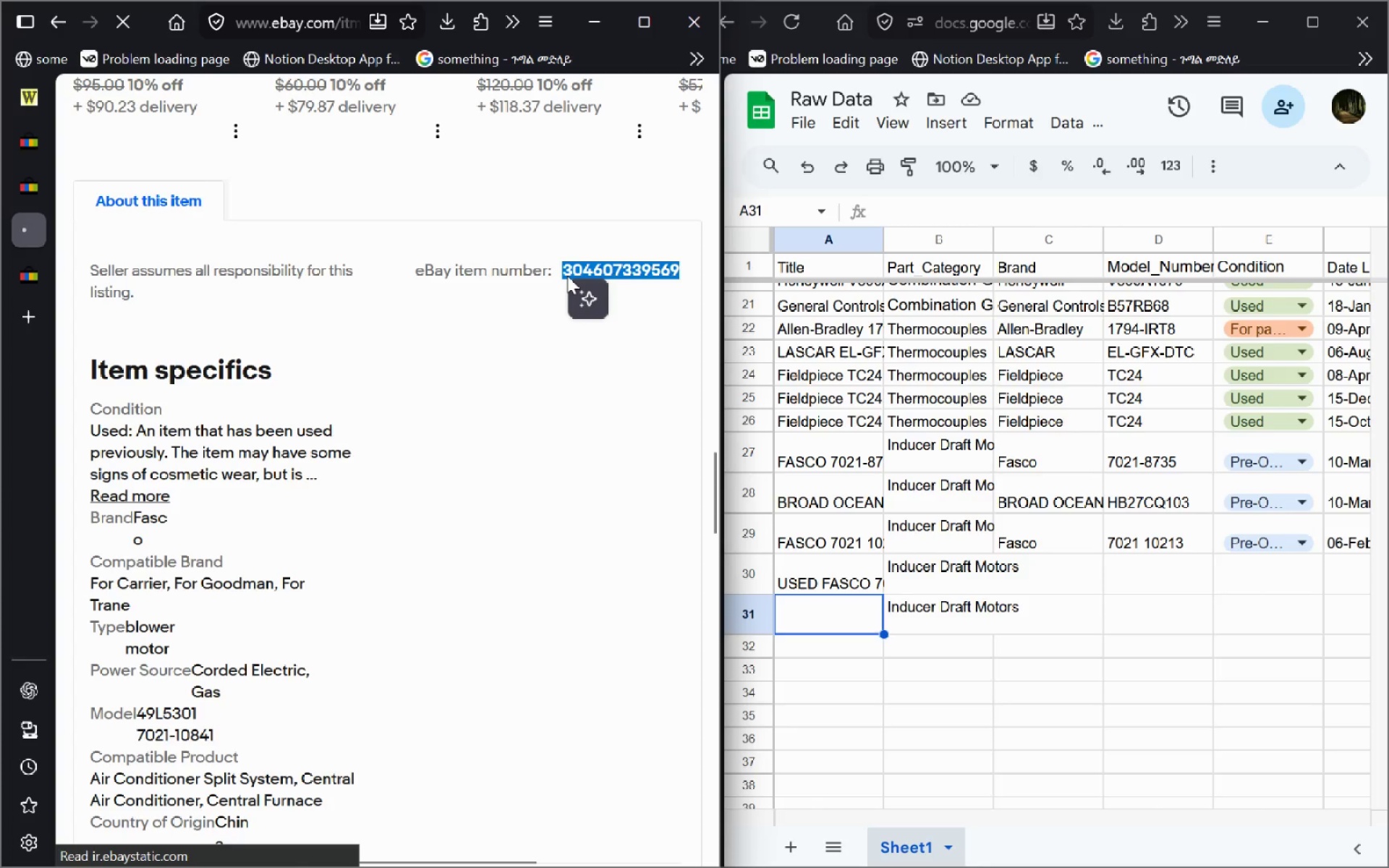 
key(Control+C)
 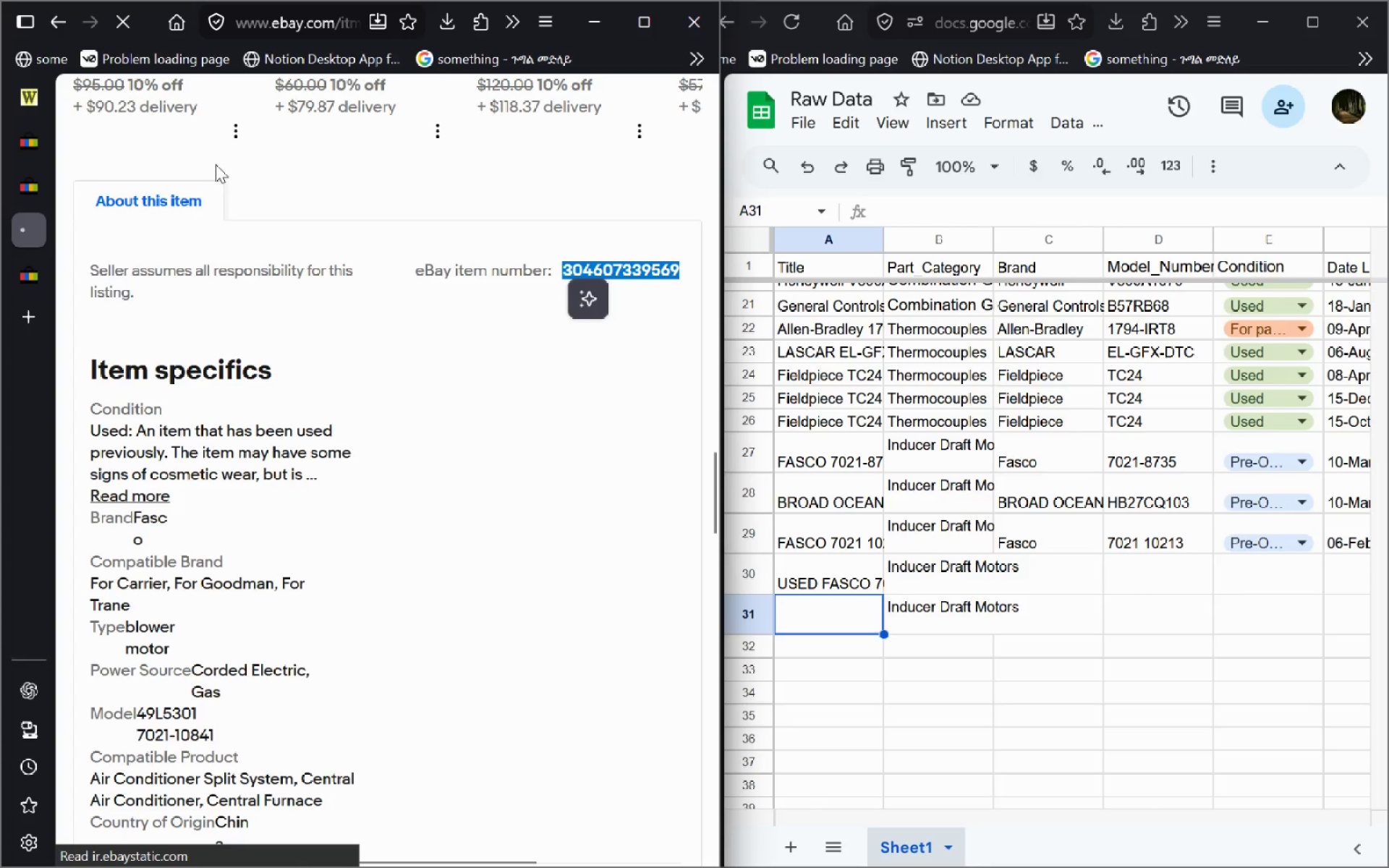 
left_click([41, 99])
 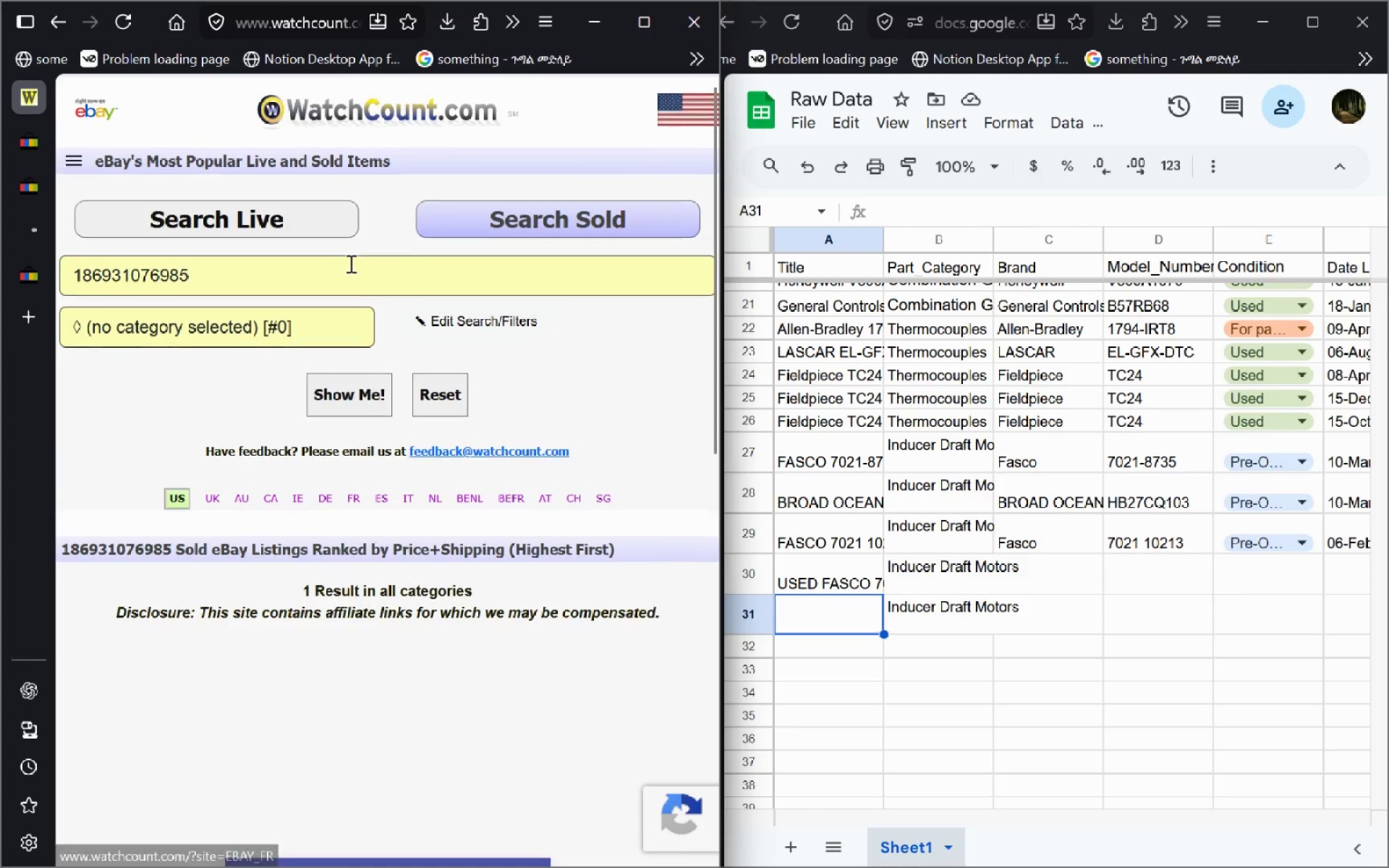 
left_click([326, 263])
 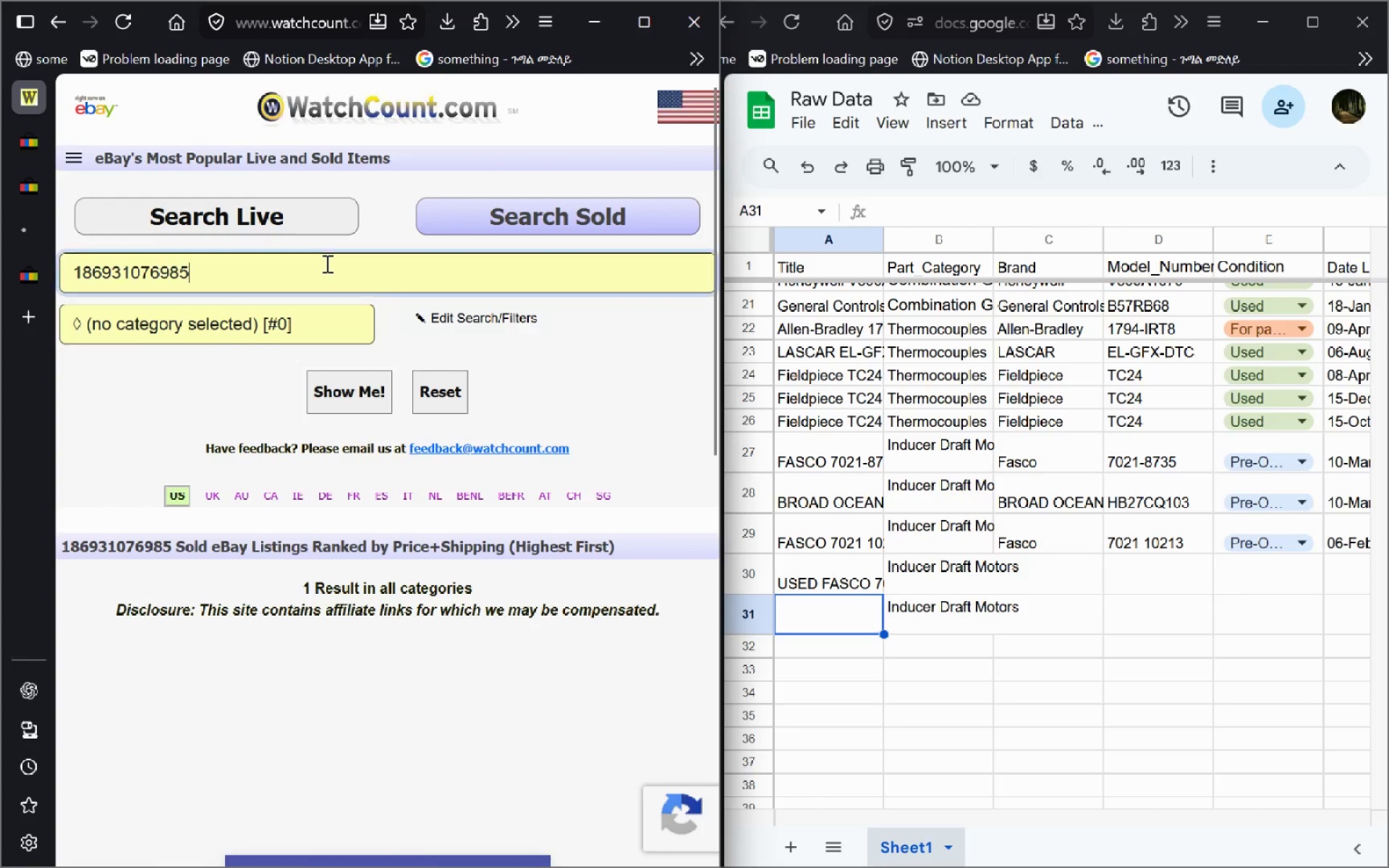 
key(Control+A)
 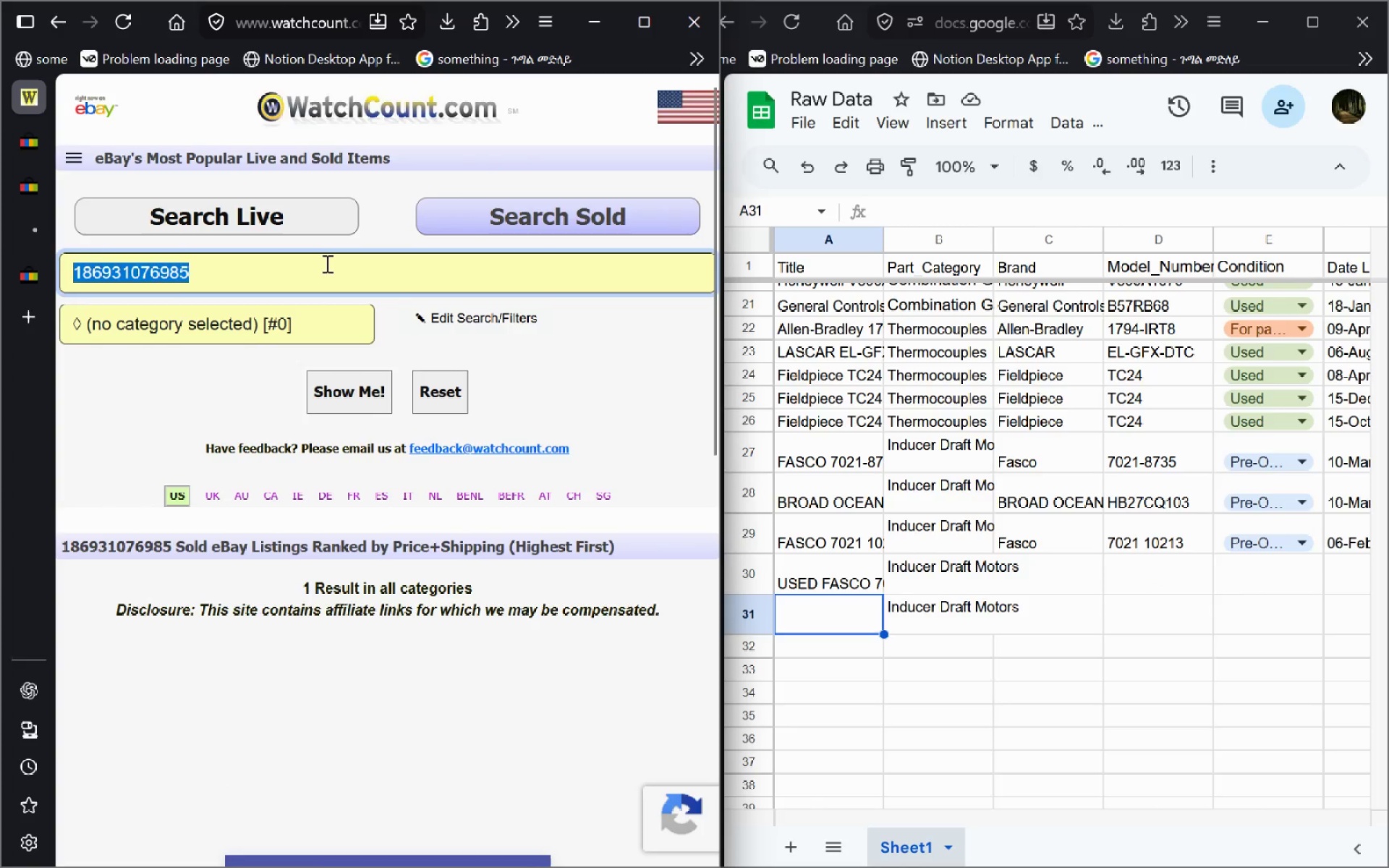 
key(Control+V)
 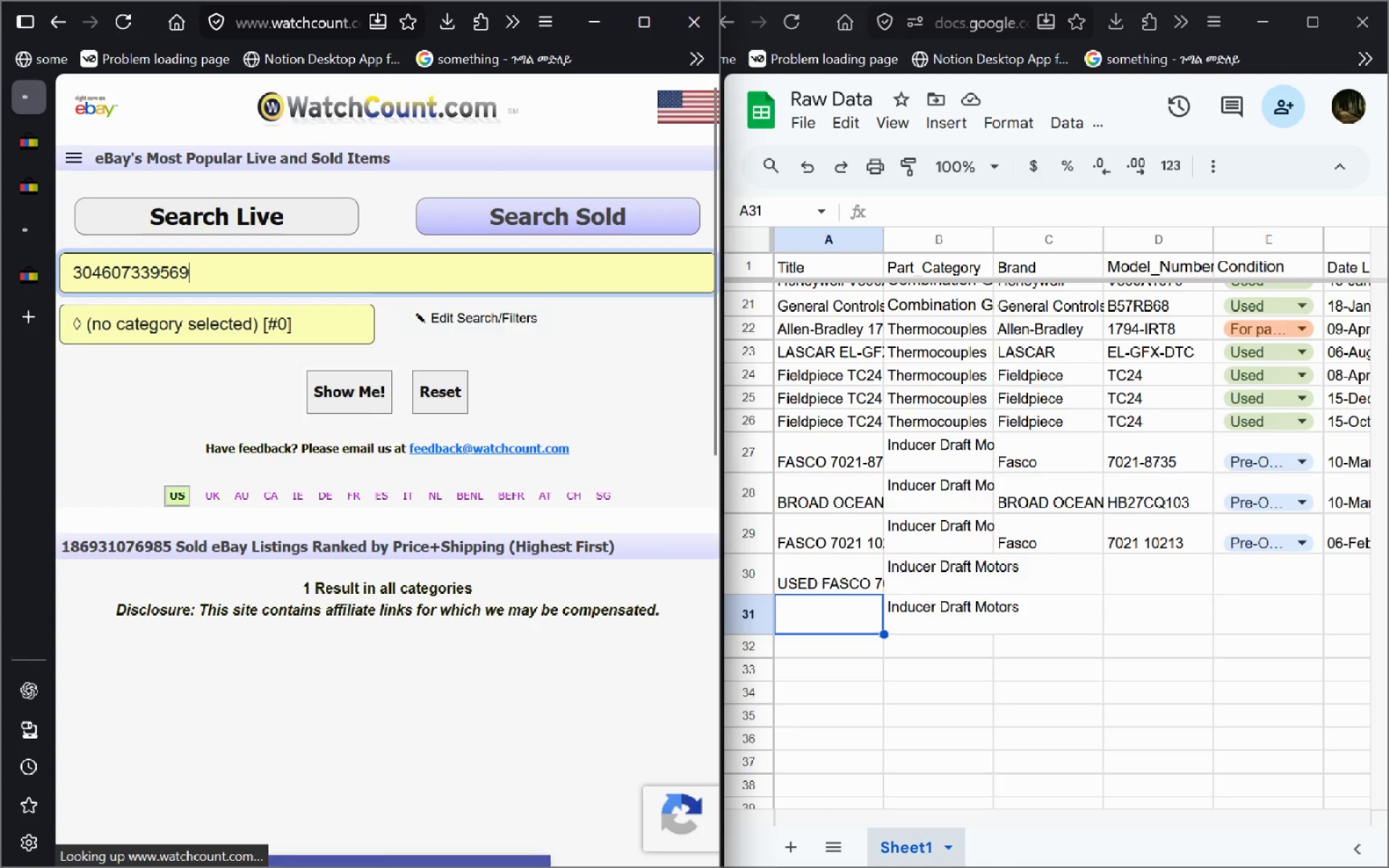 
key(Enter)
 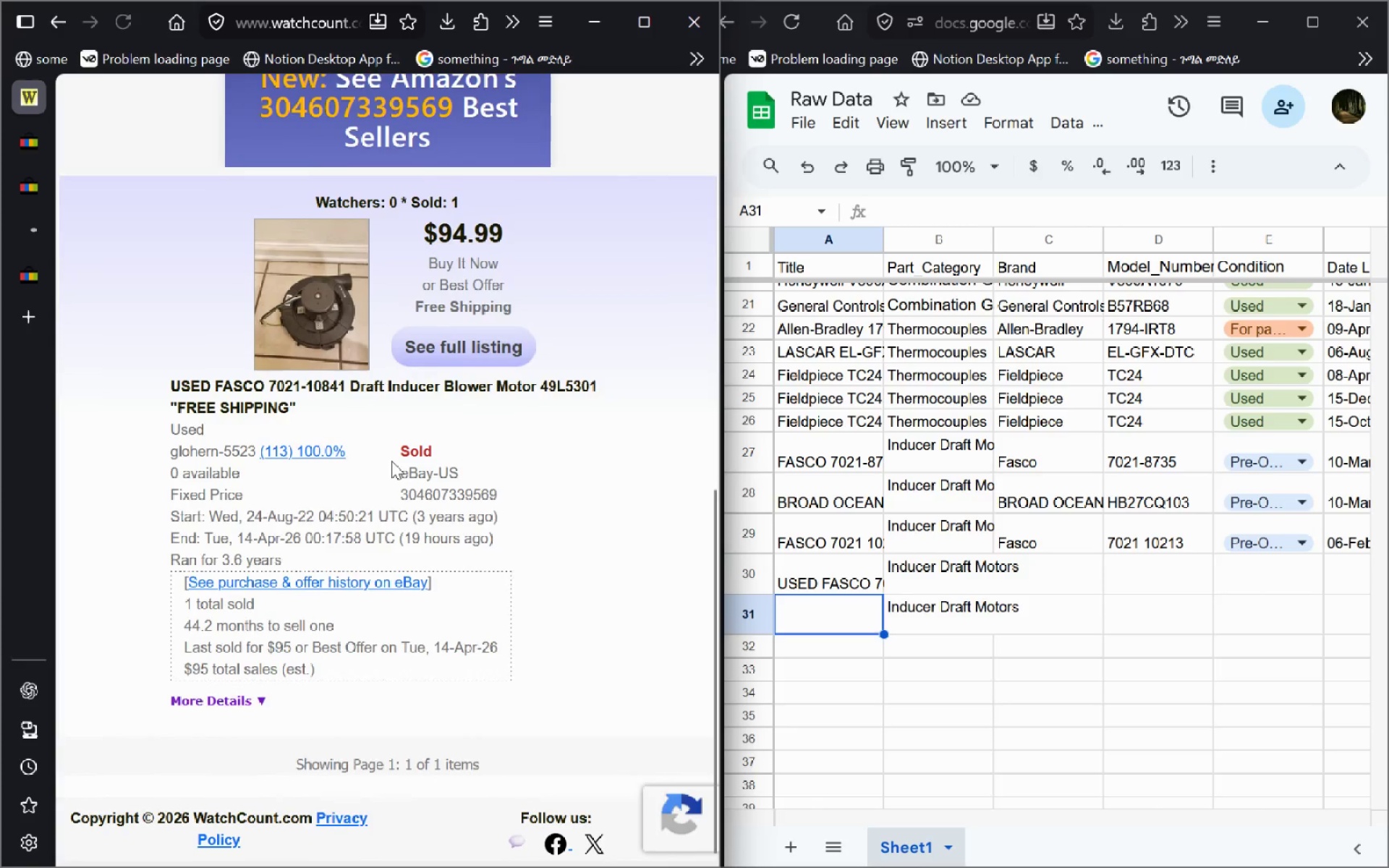 
wait(6.42)
 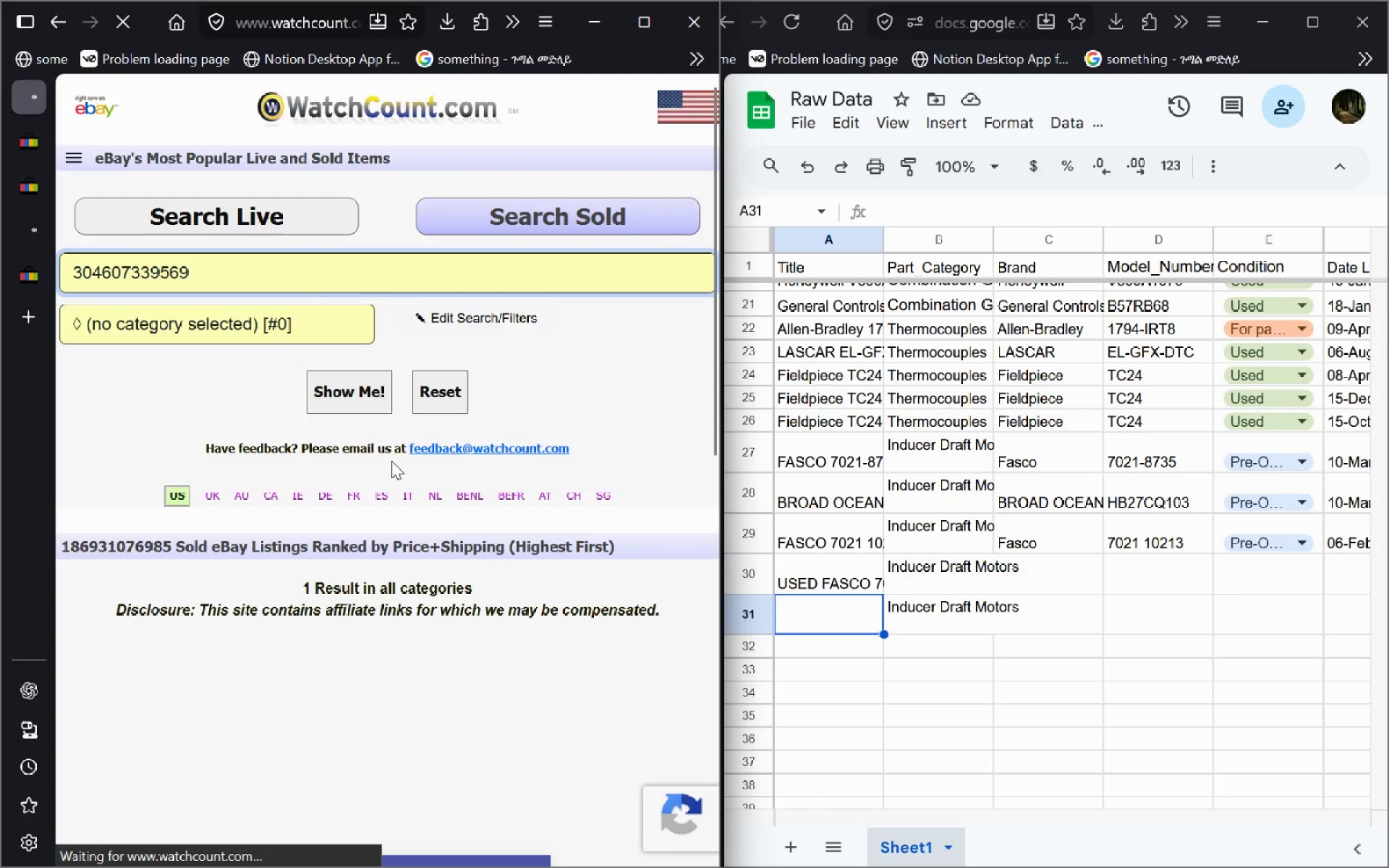 
left_click_drag(start_coordinate=[302, 412], to_coordinate=[115, 382])
 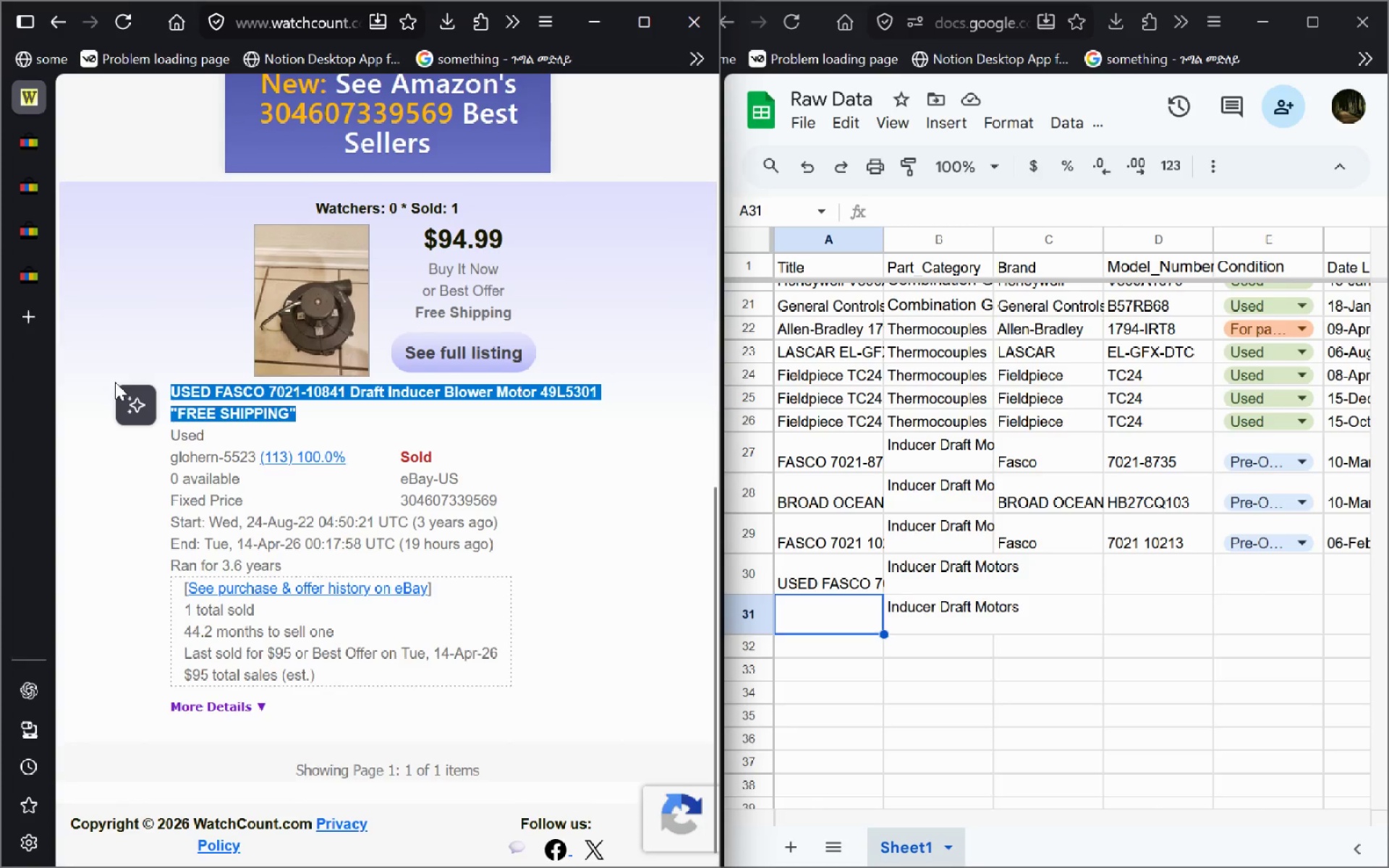 
key(Control+C)
 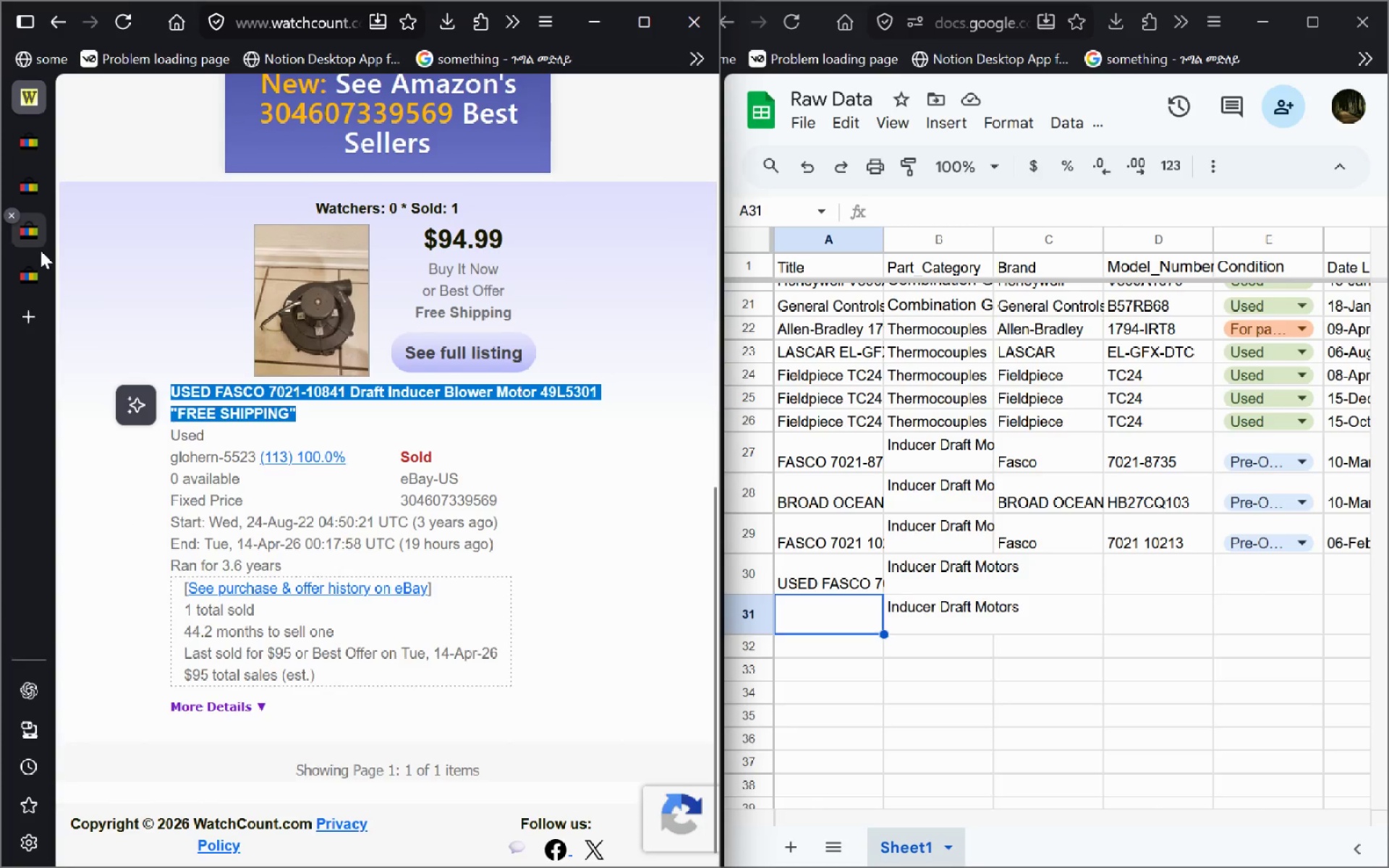 
left_click([41, 250])
 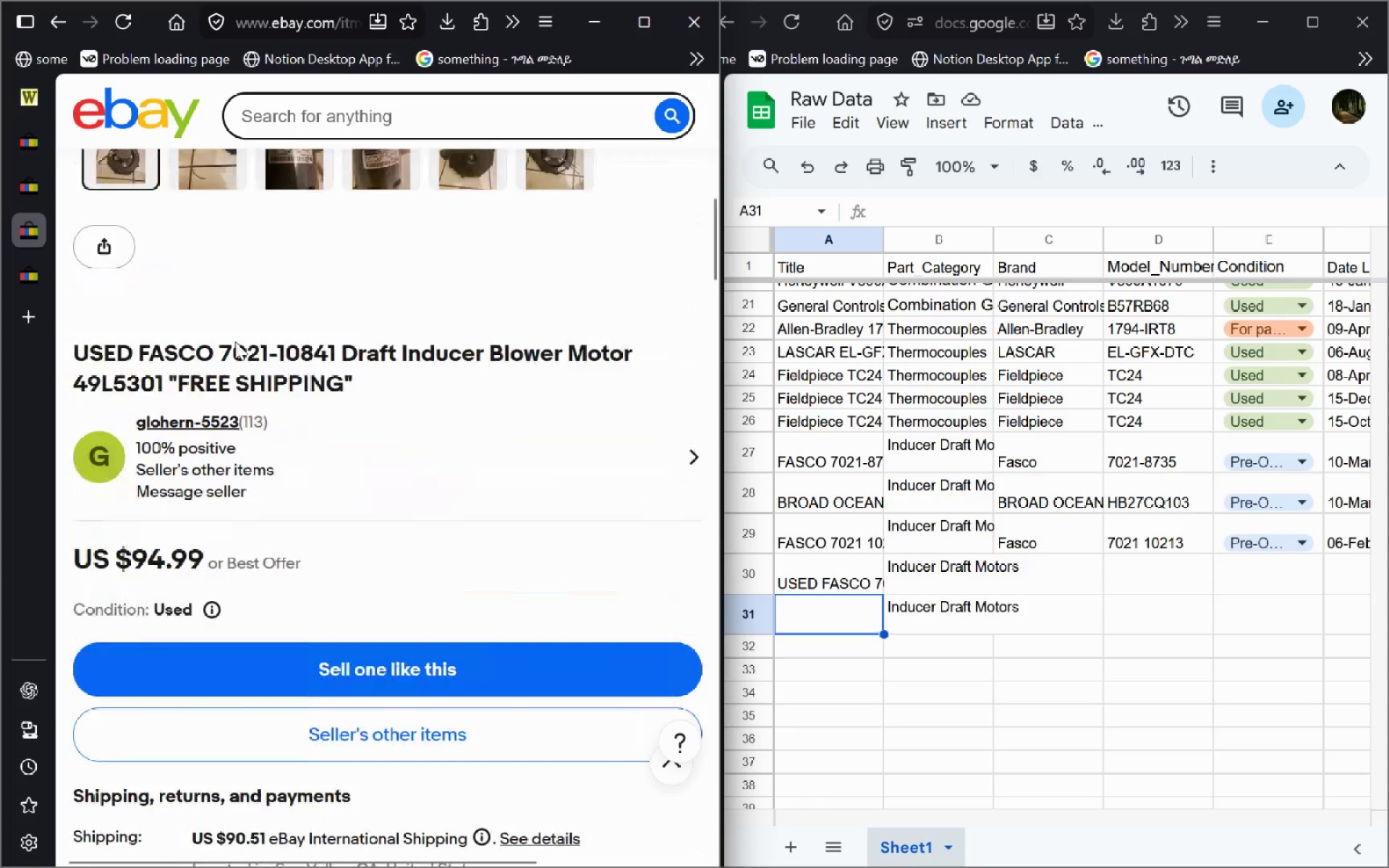 
key(Control+W)
 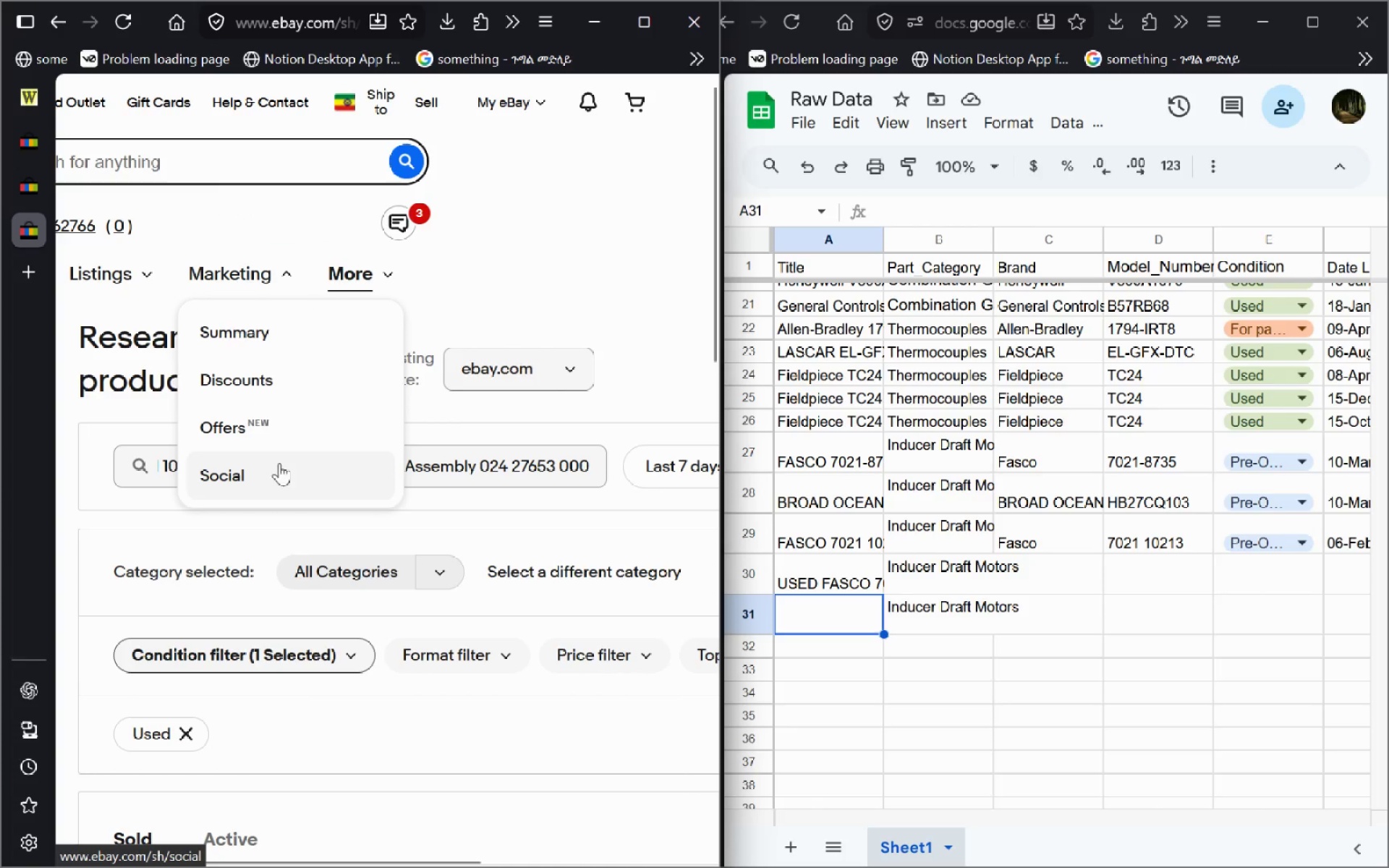 
left_click([446, 475])
 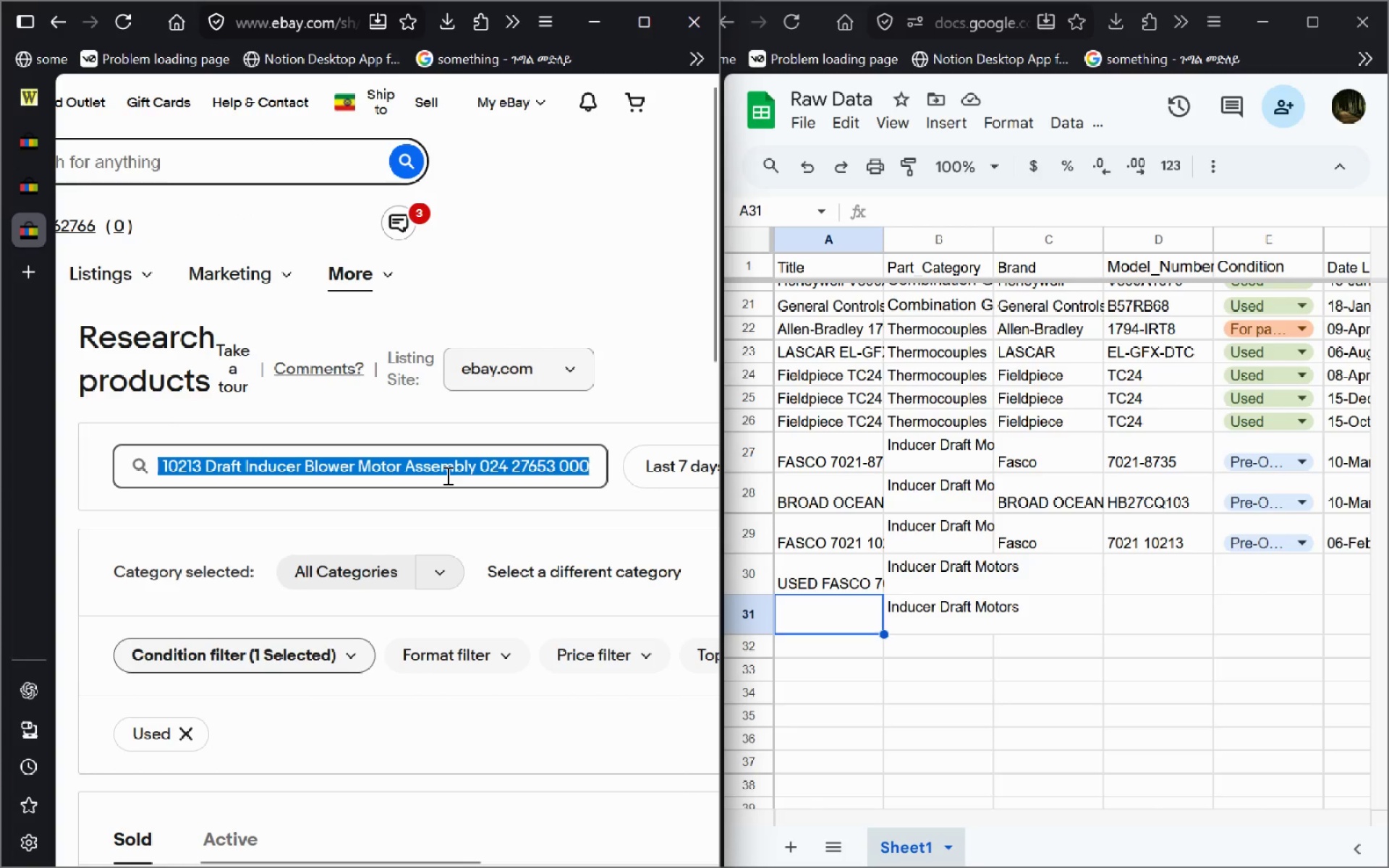 
key(Control+A)
 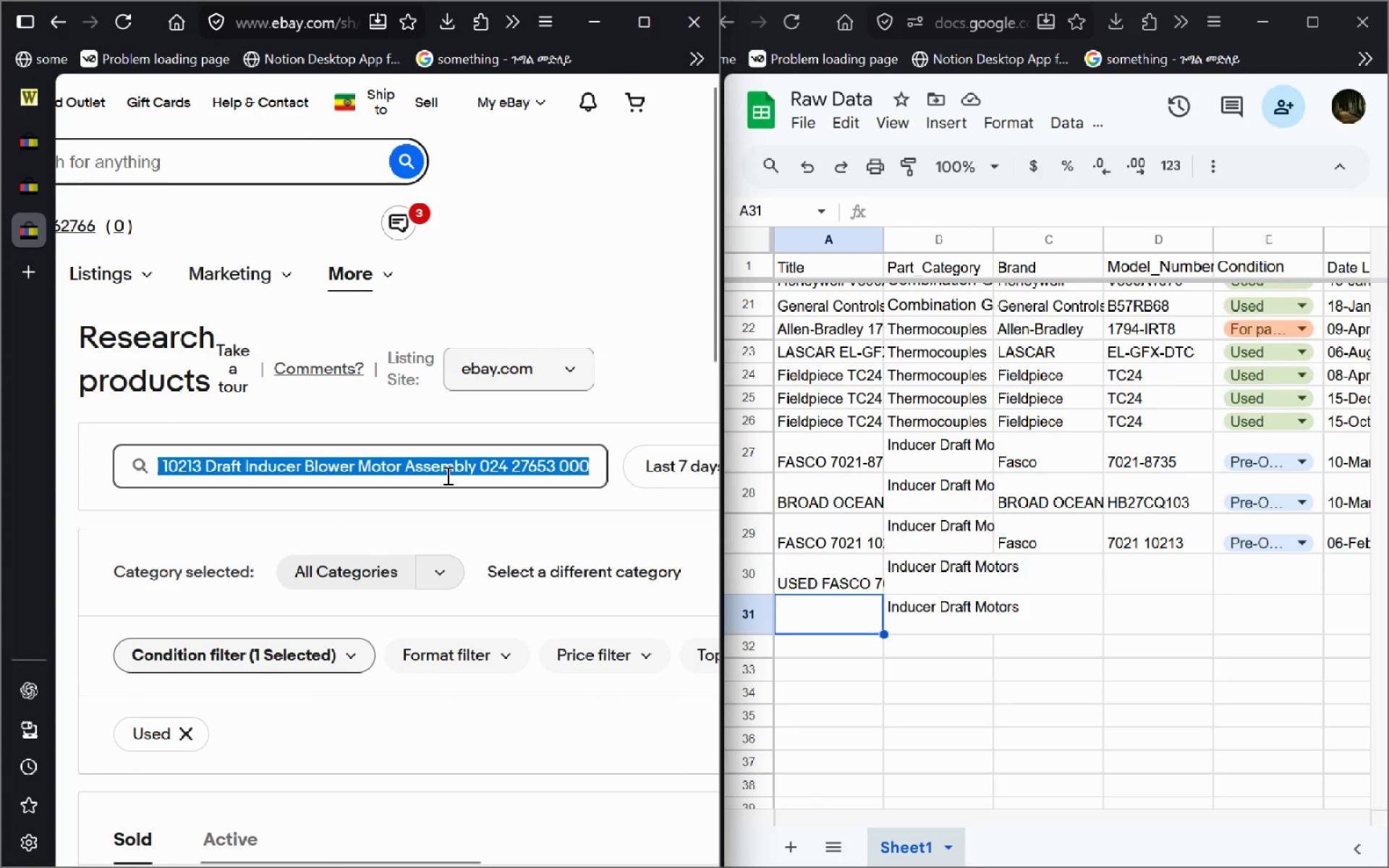 
key(Control+V)
 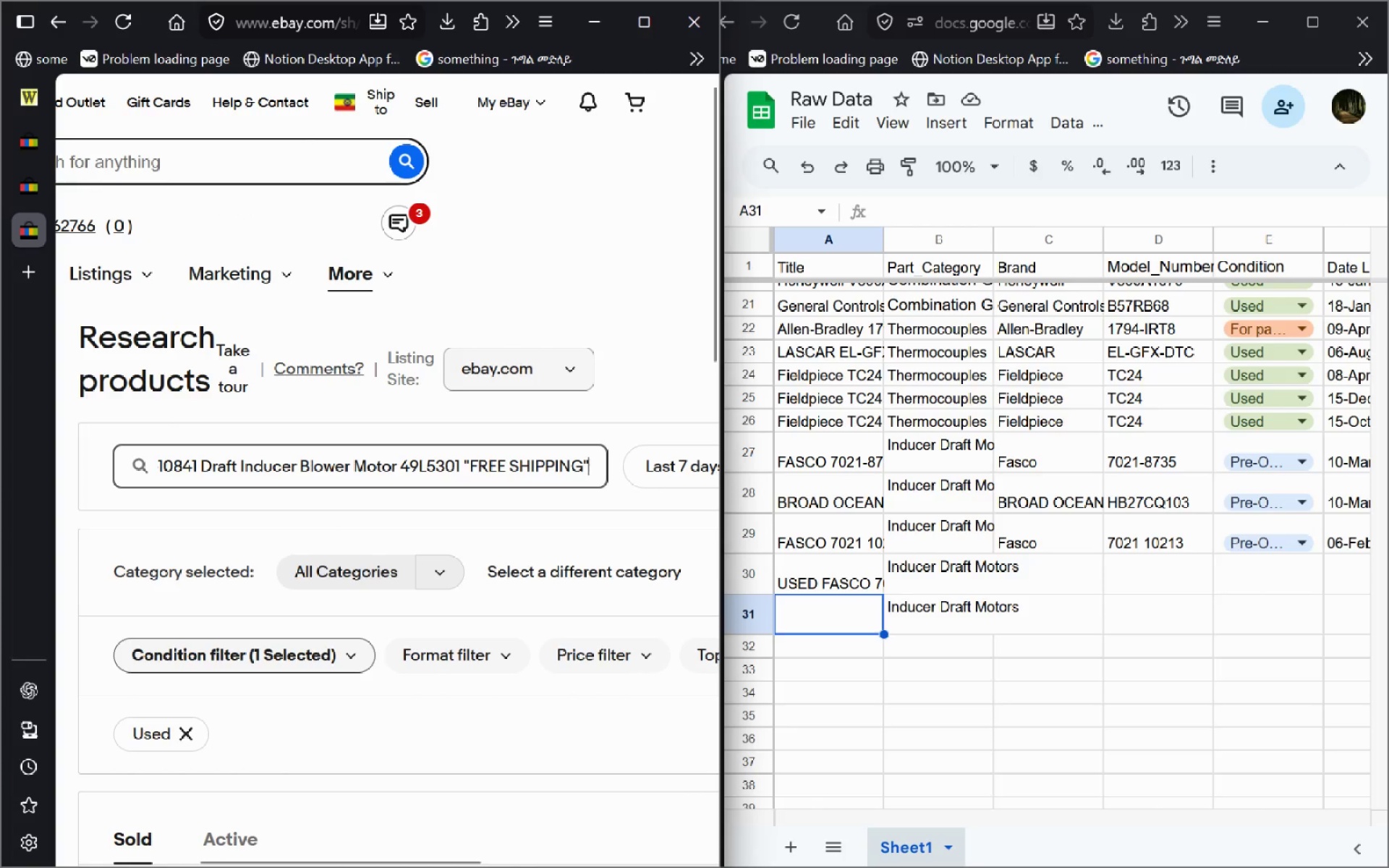 
key(Enter)
 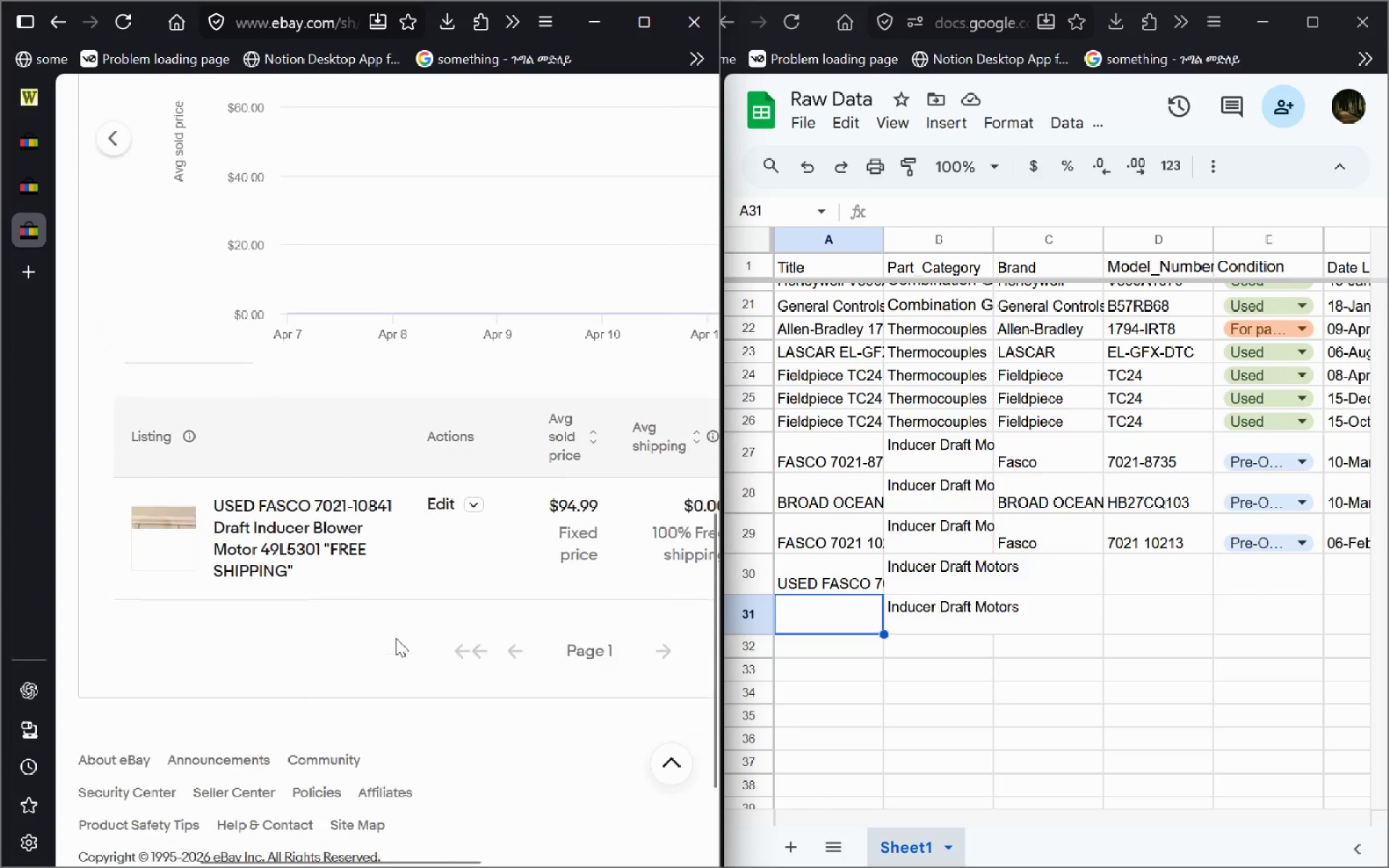 
wait(8.58)
 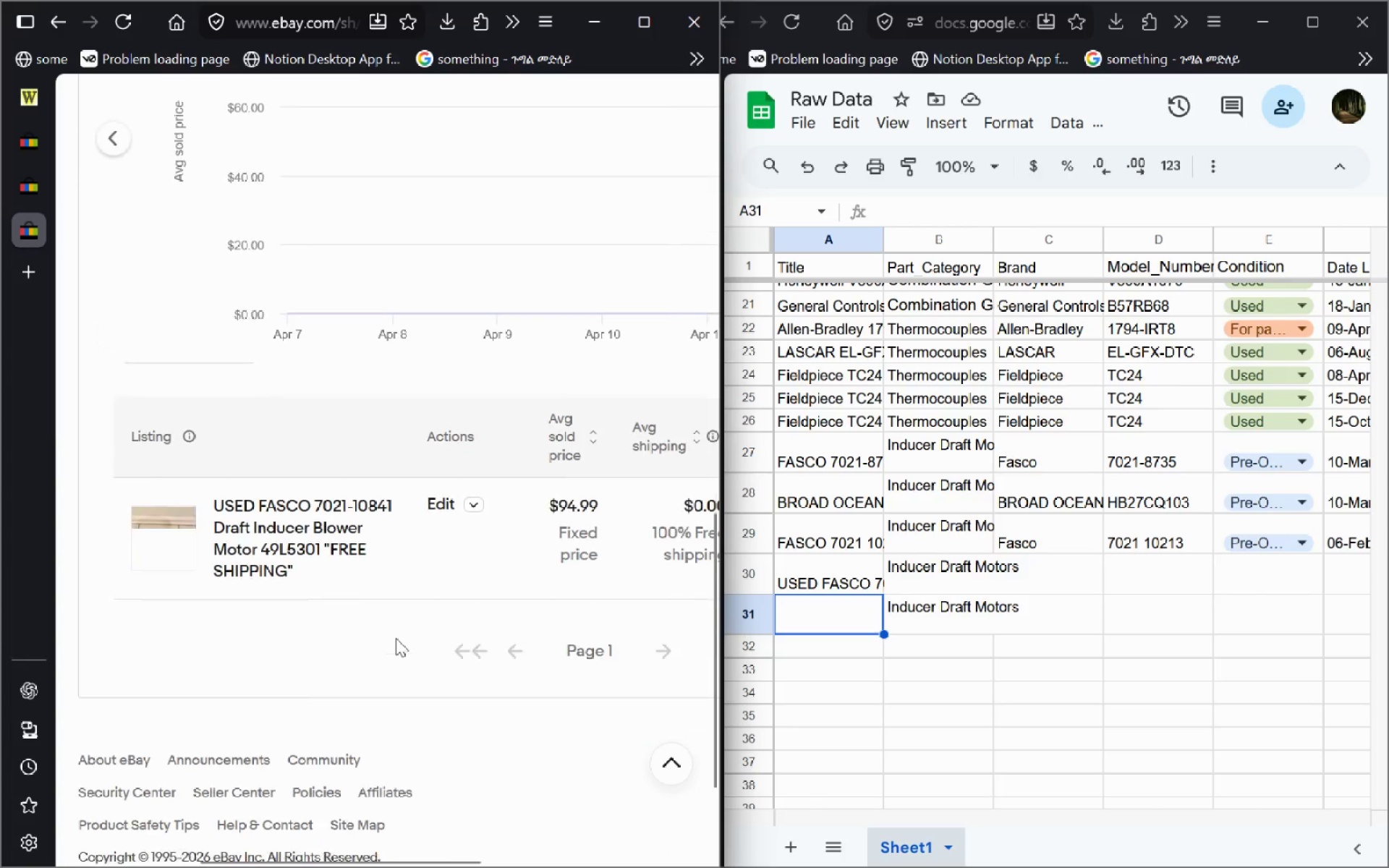 
left_click([1134, 566])
 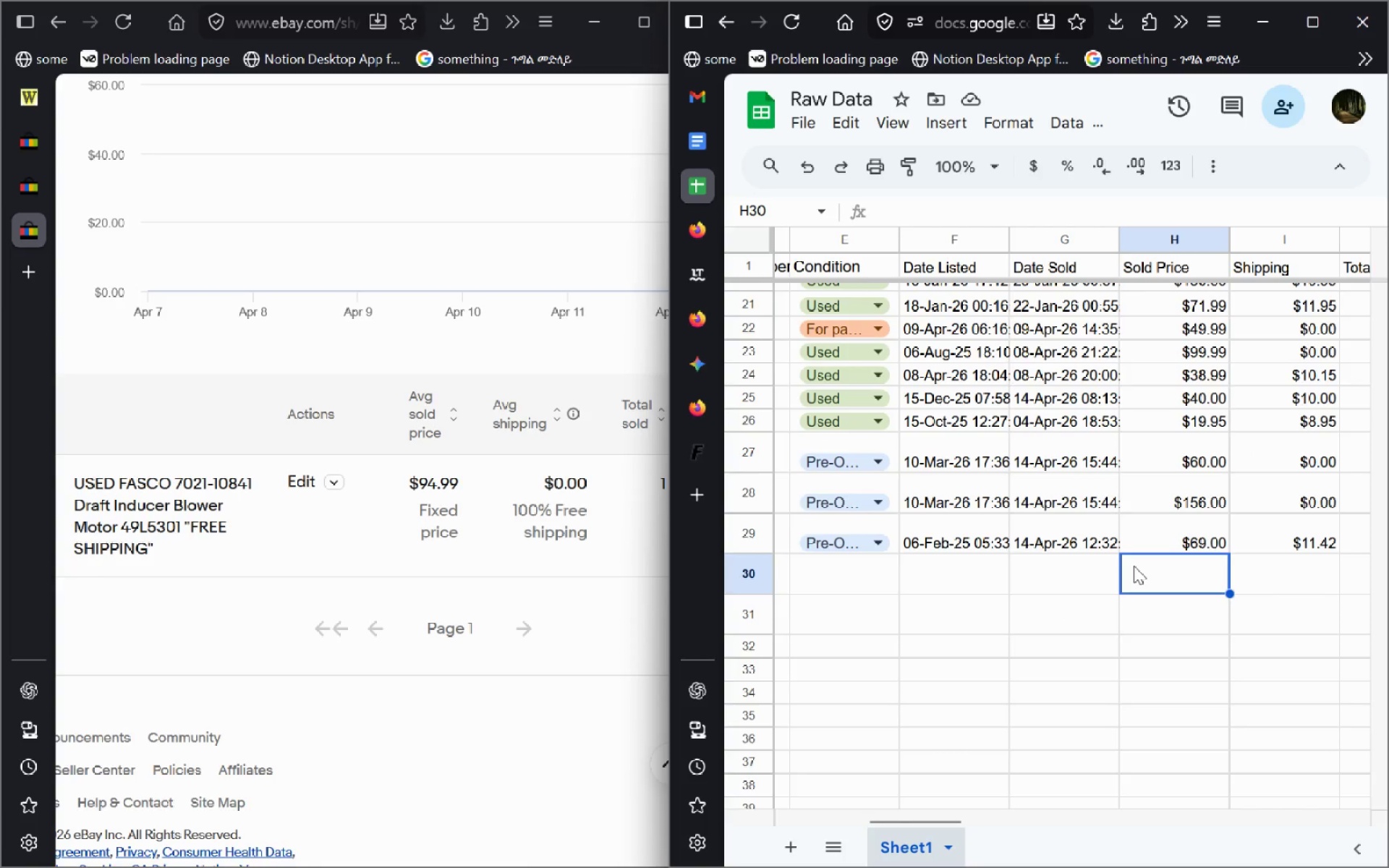 
type($94.99)
 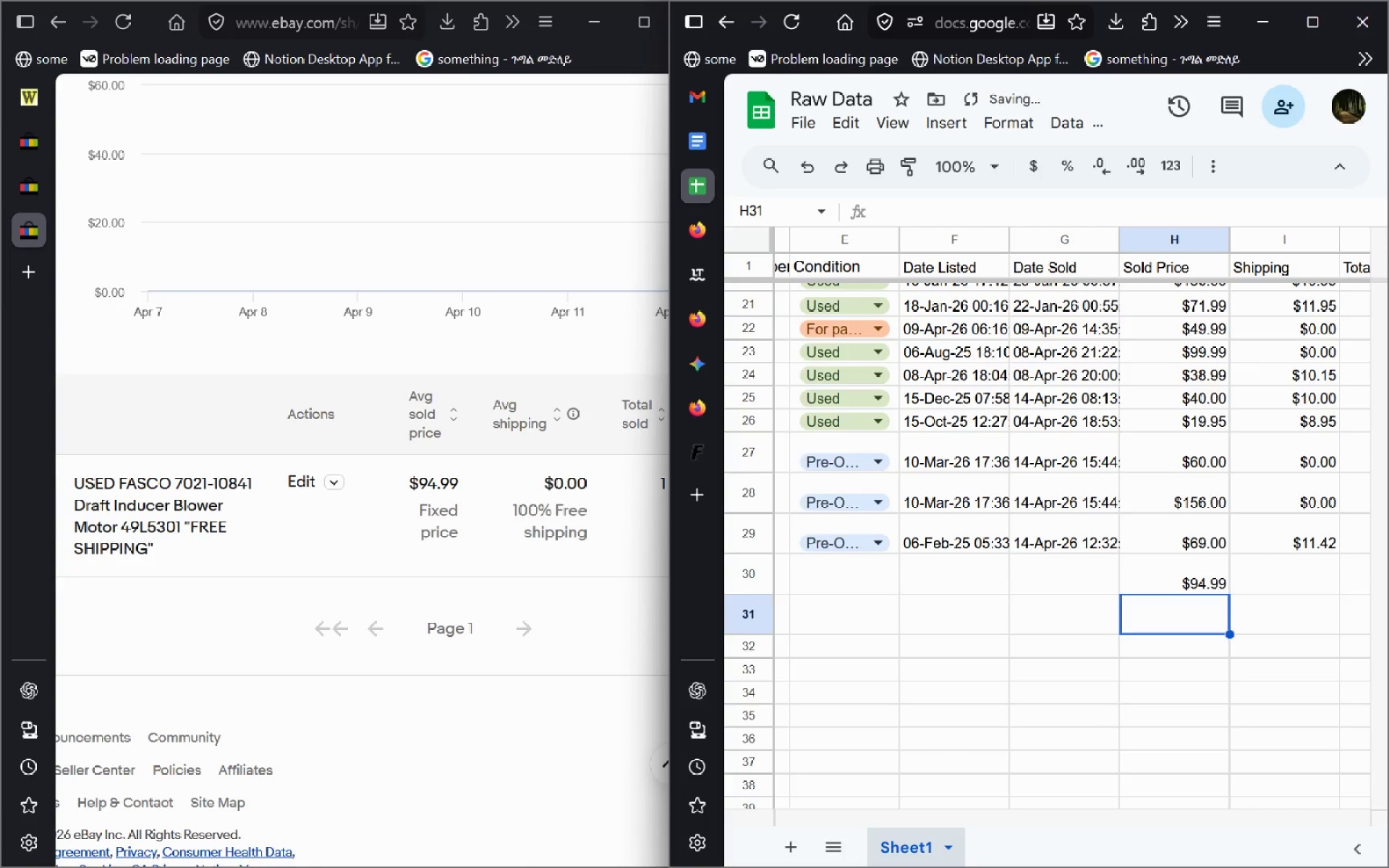 
key(Enter)
 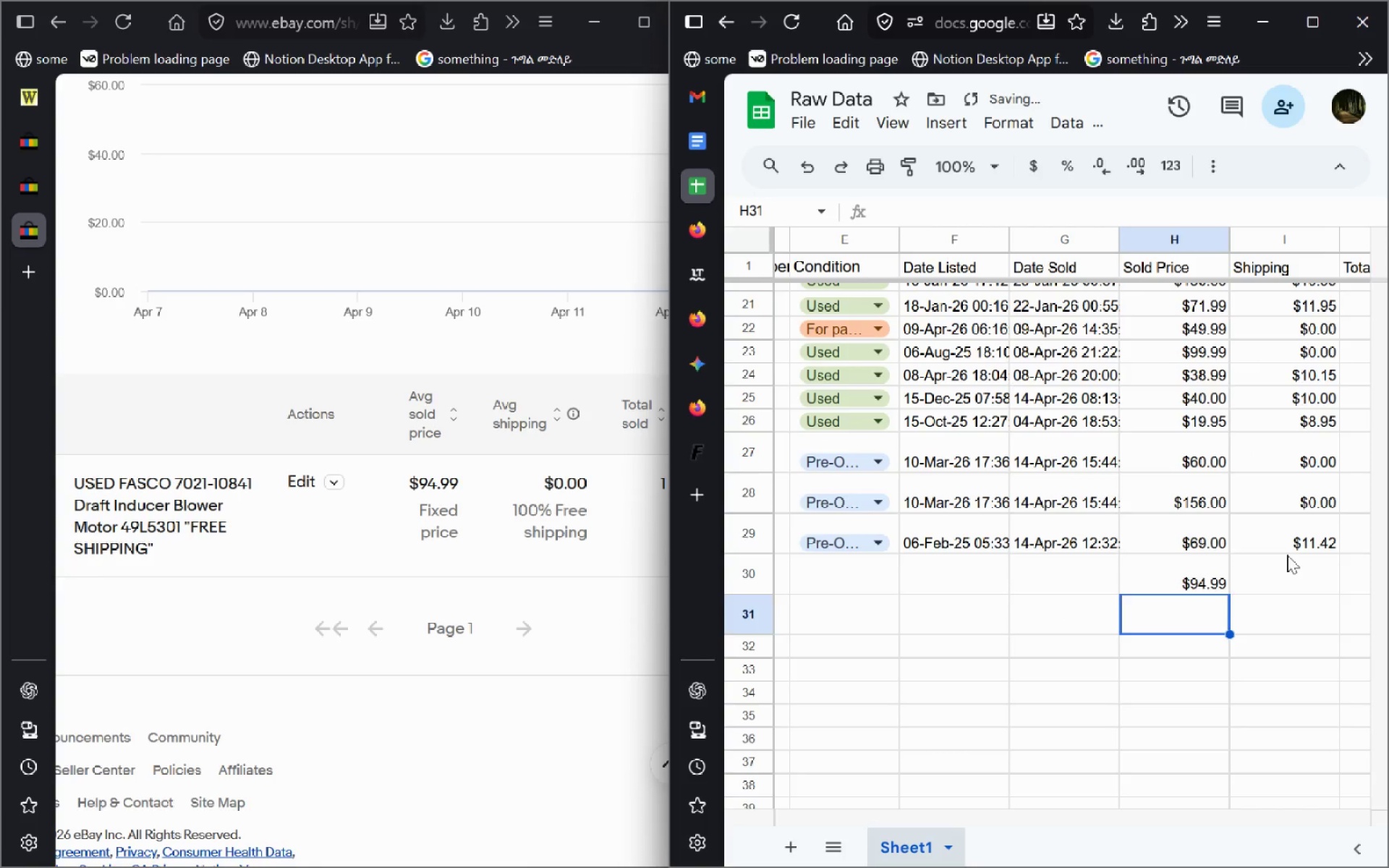 
left_click([1287, 555])
 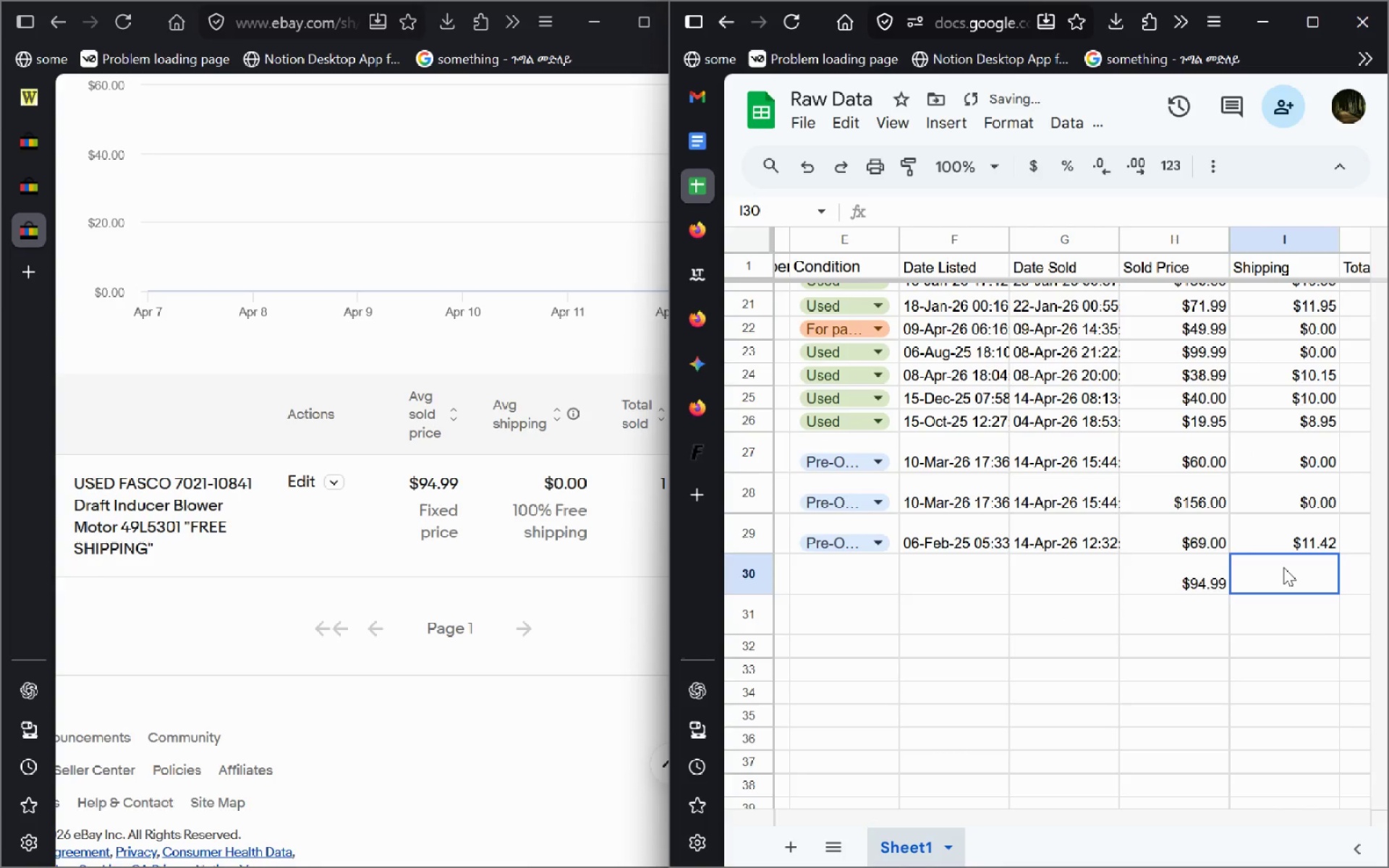 
left_click([1283, 567])
 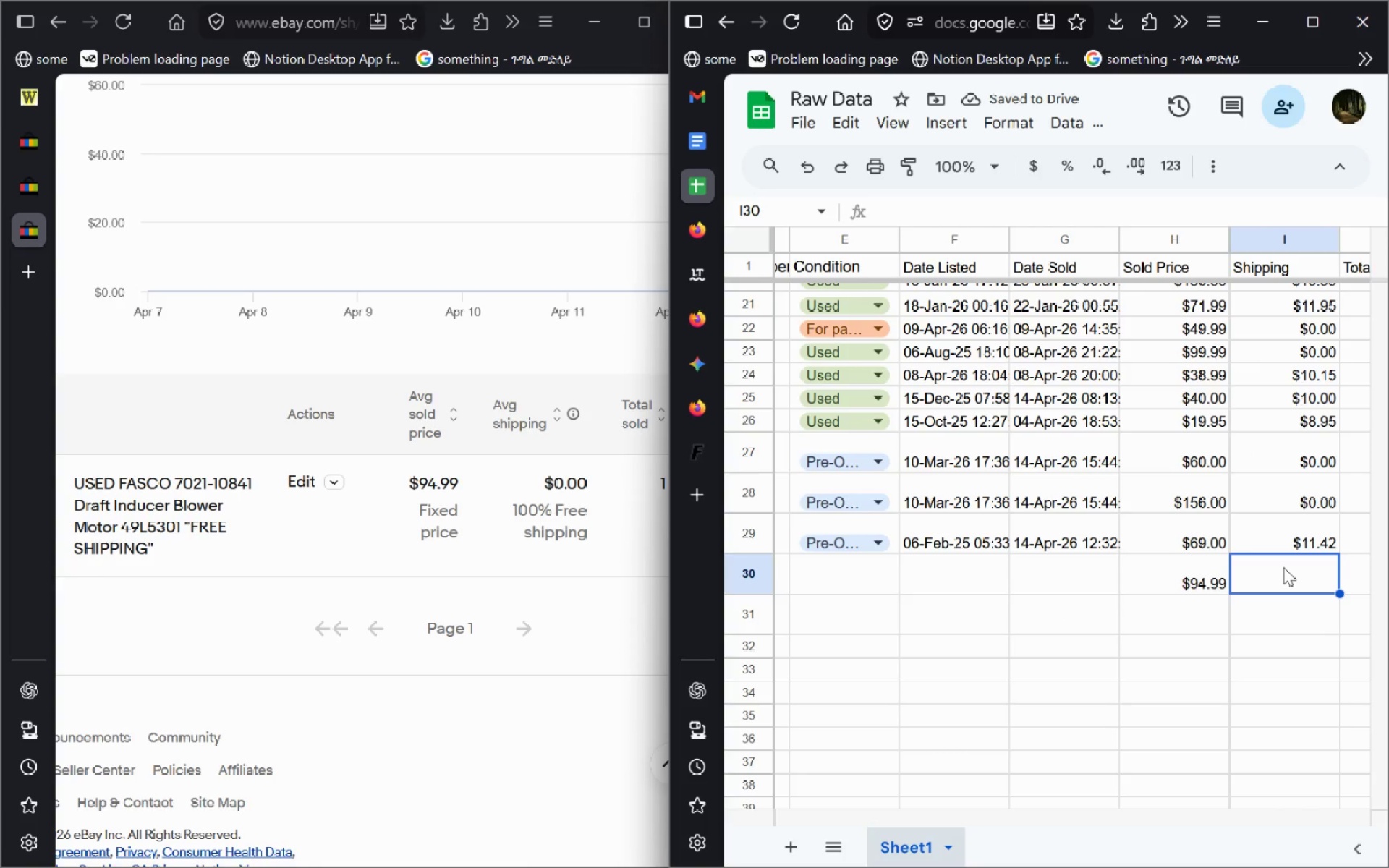 
type($0.00)
 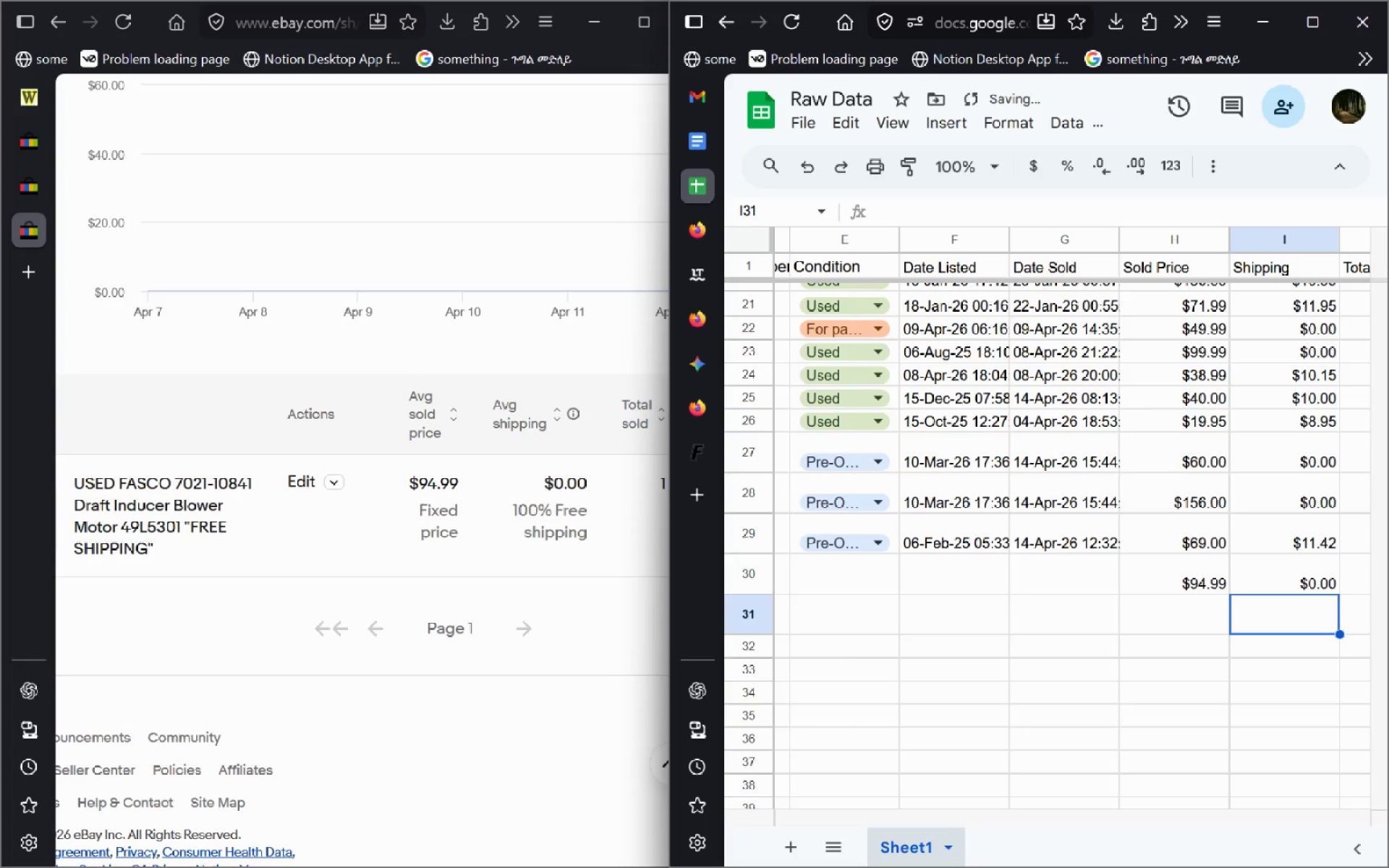 
key(Enter)
 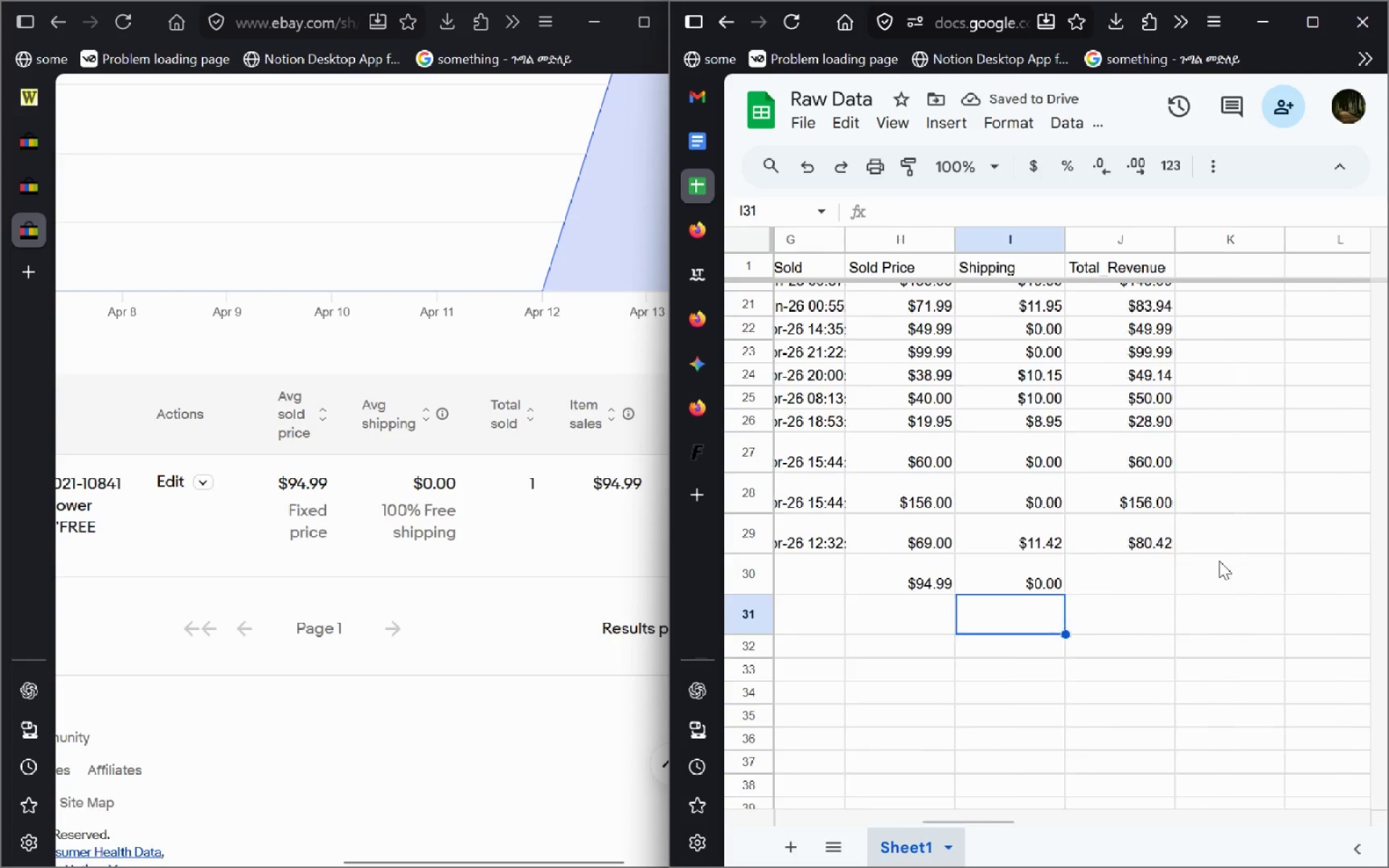 
left_click([1157, 536])
 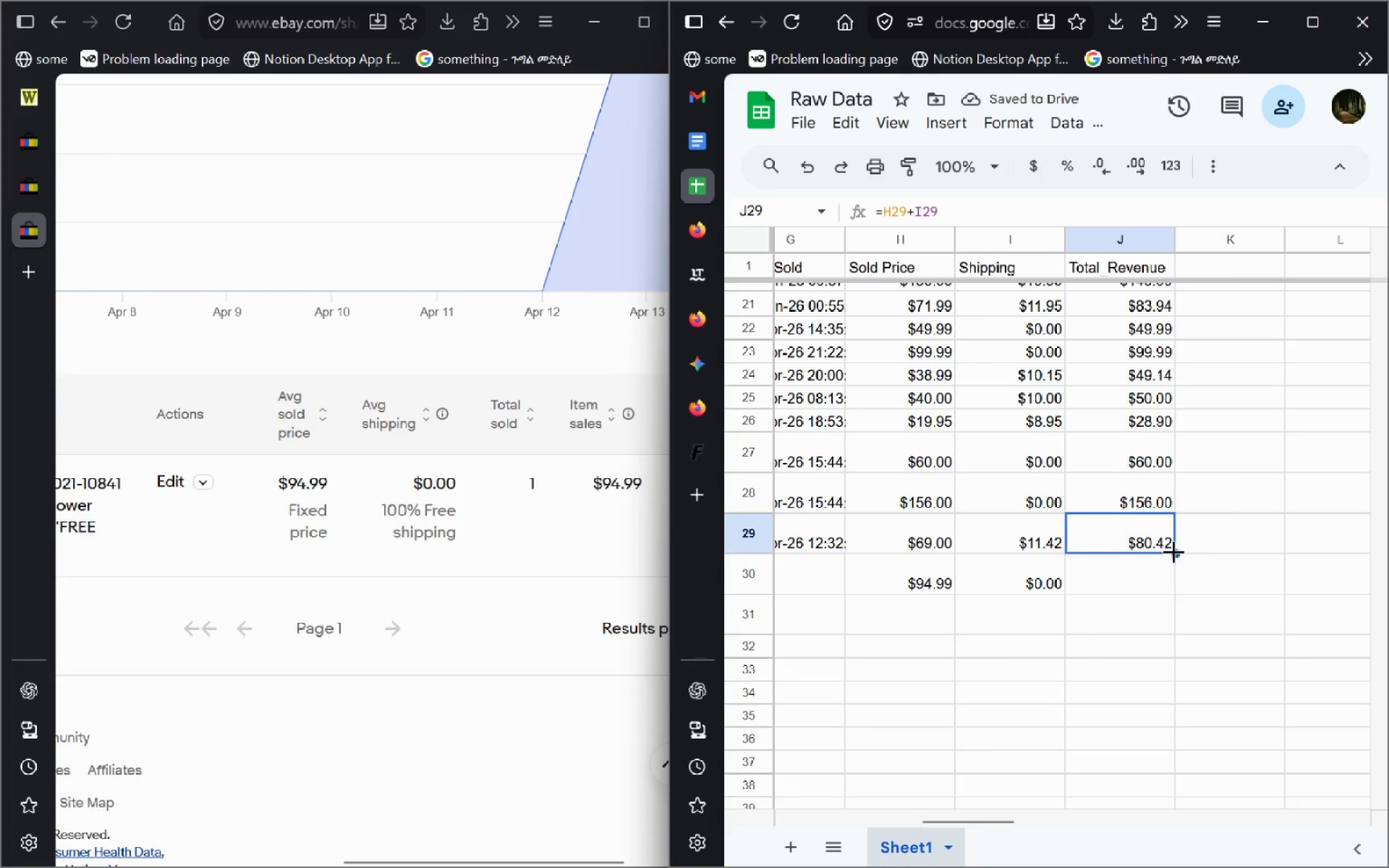 
left_click_drag(start_coordinate=[1174, 552], to_coordinate=[1166, 582])
 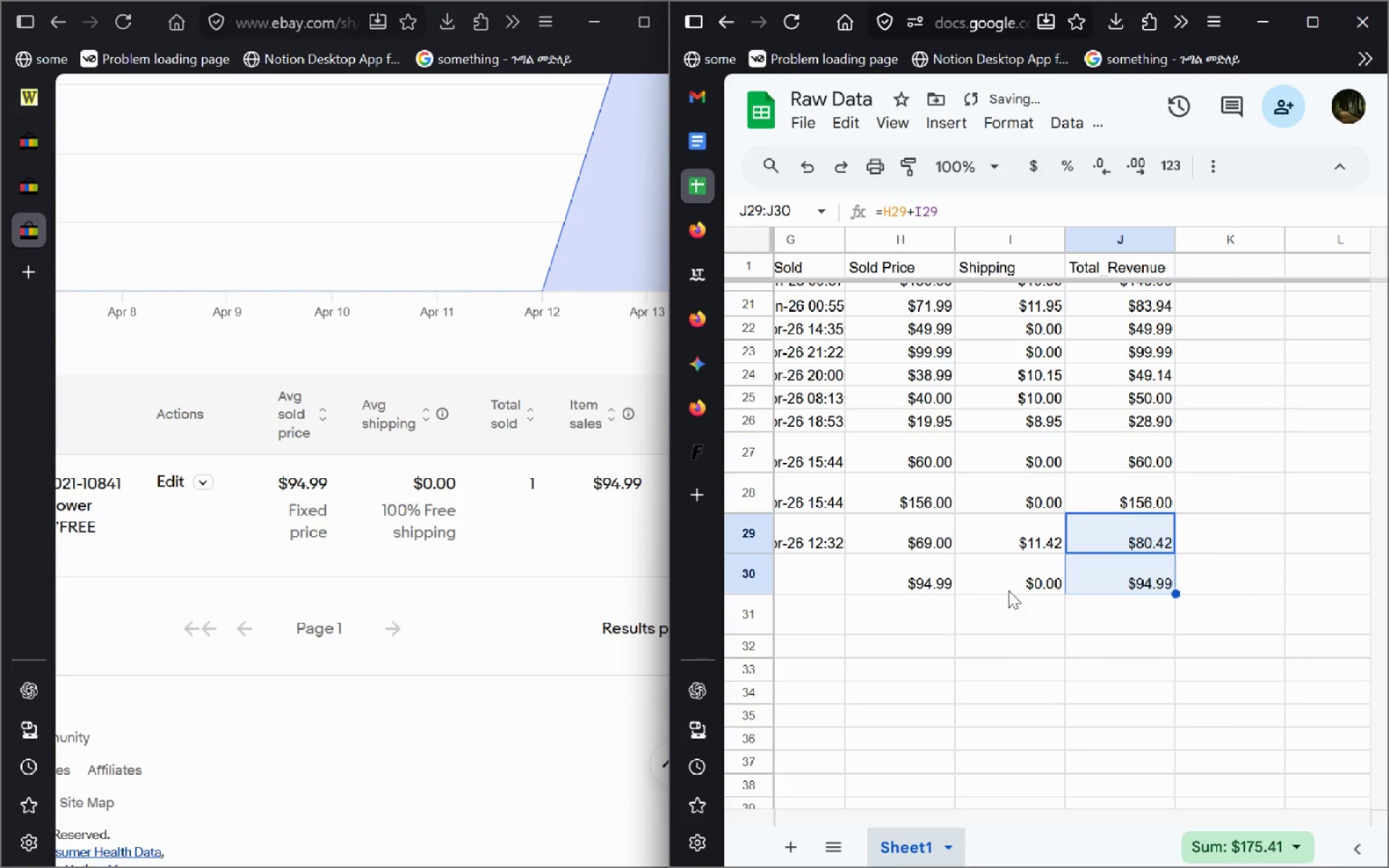 
mouse_move([961, 592])
 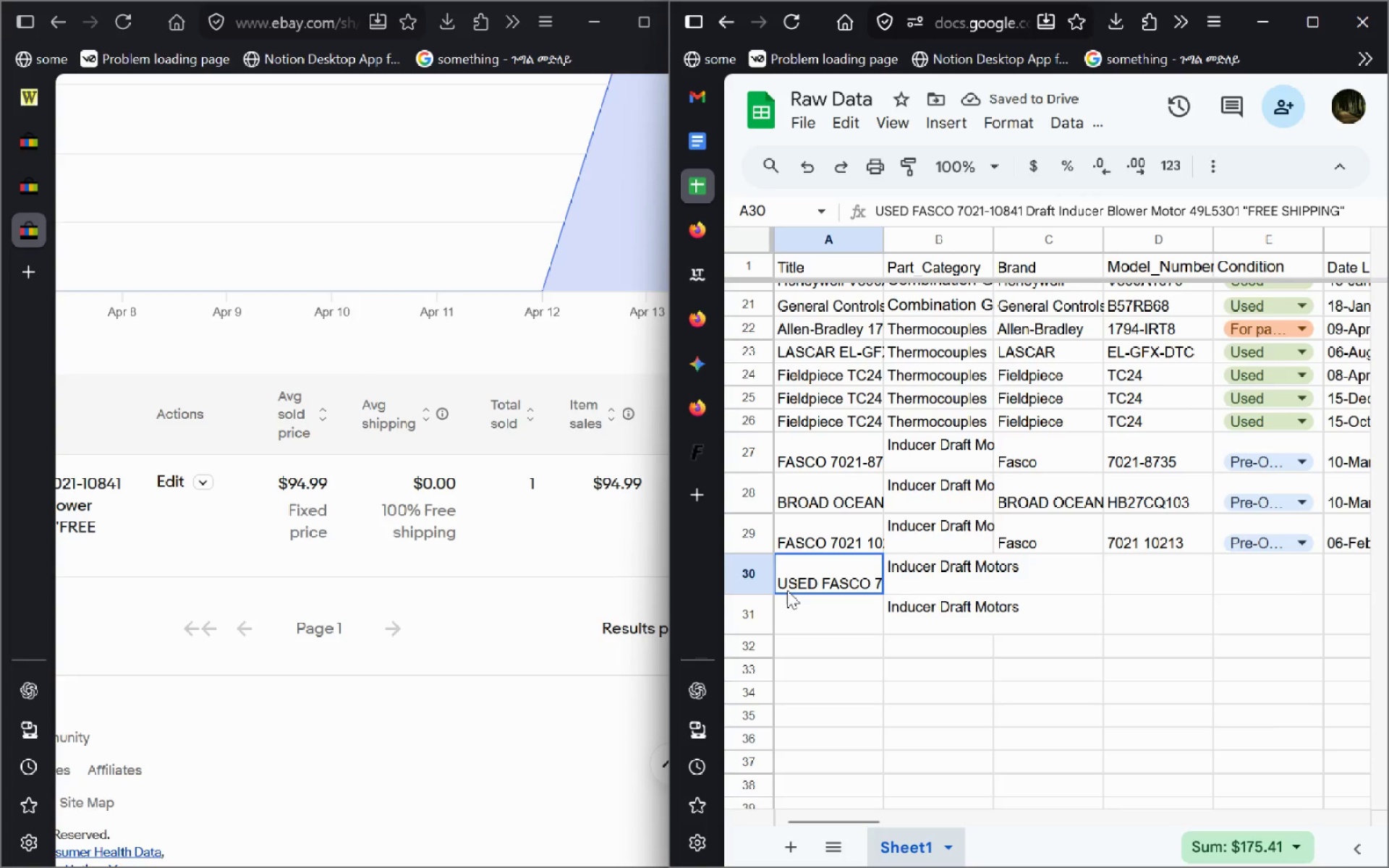 
double_click([787, 590])
 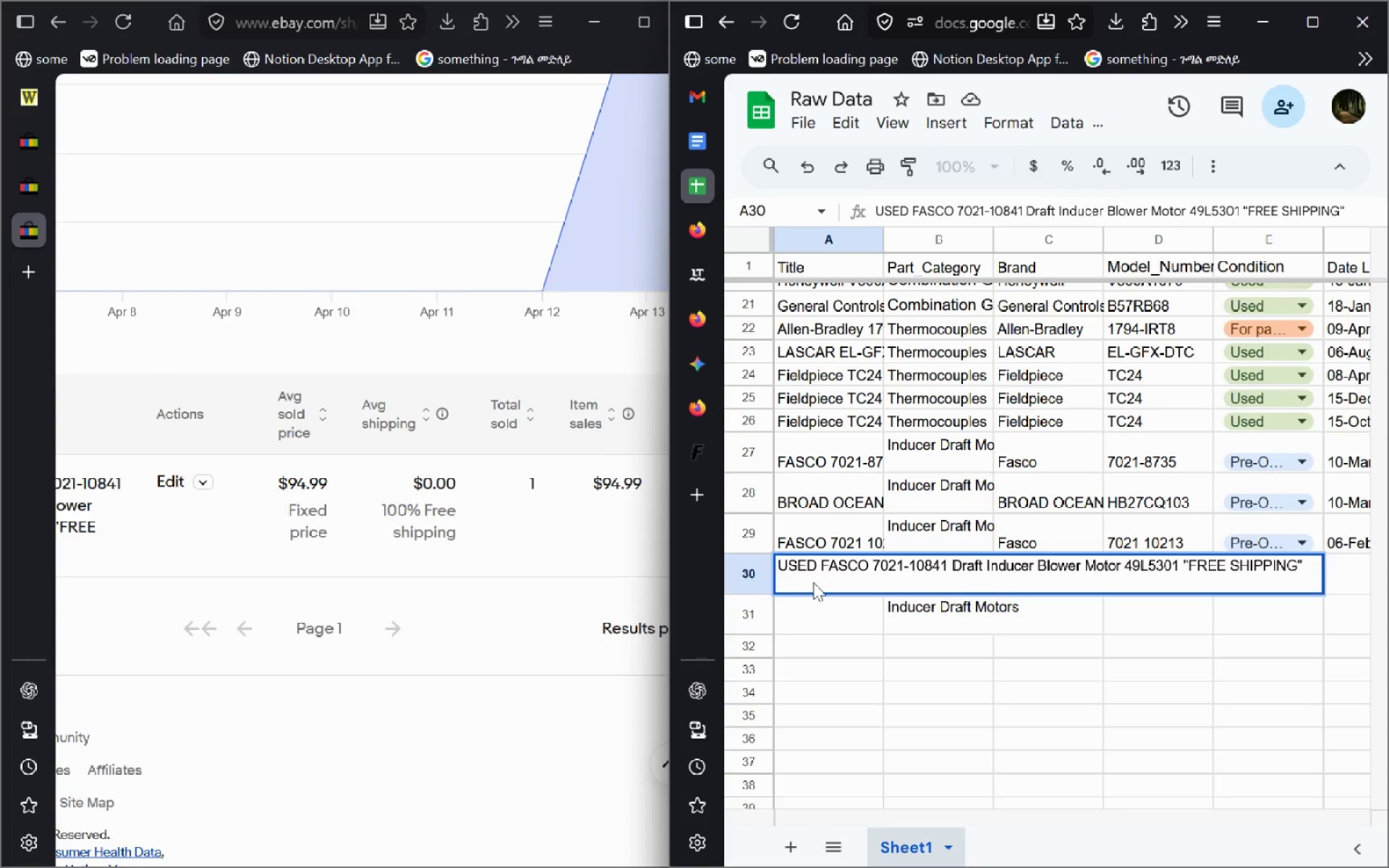 
left_click([837, 566])
 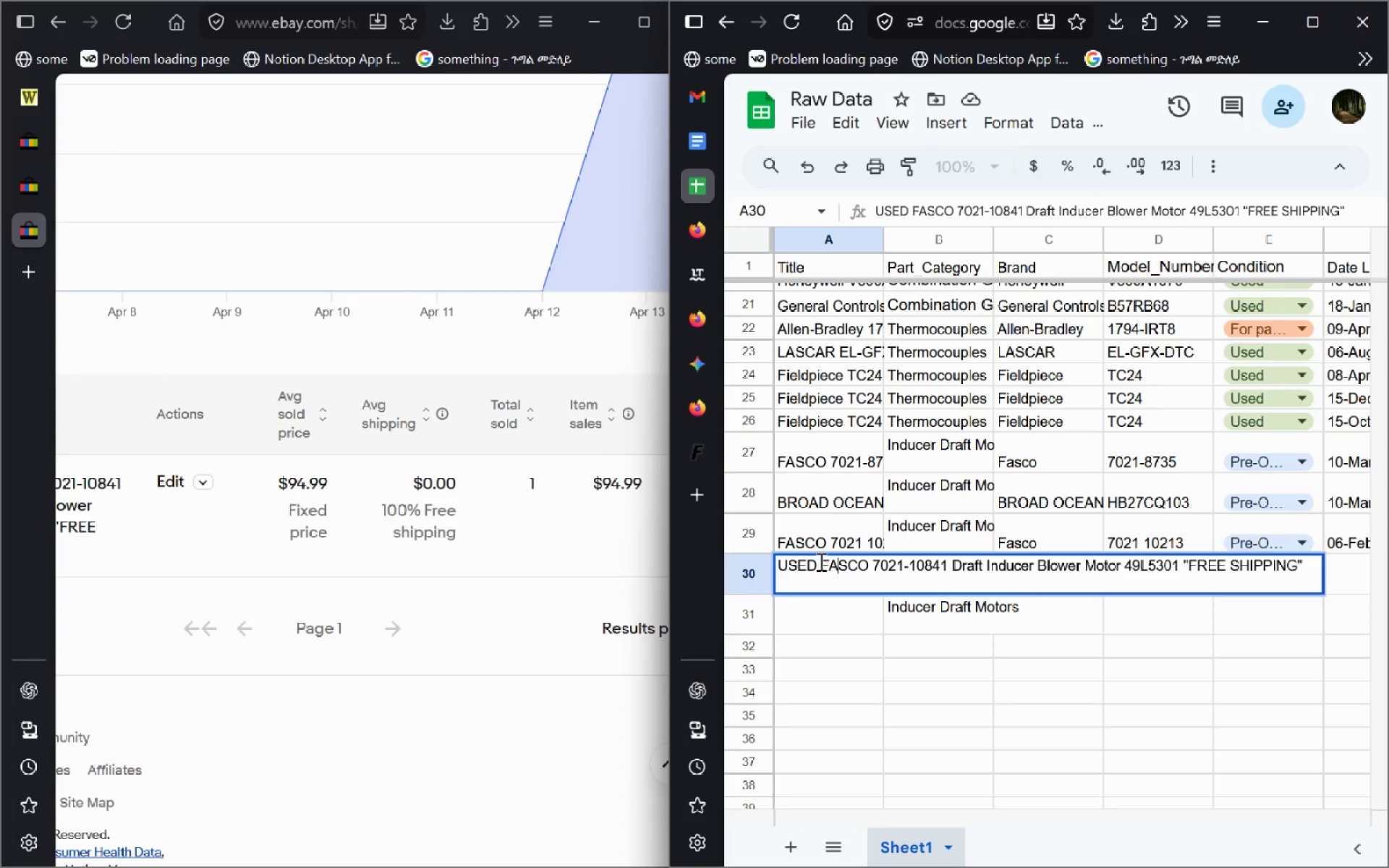 
left_click_drag(start_coordinate=[823, 562], to_coordinate=[869, 575])
 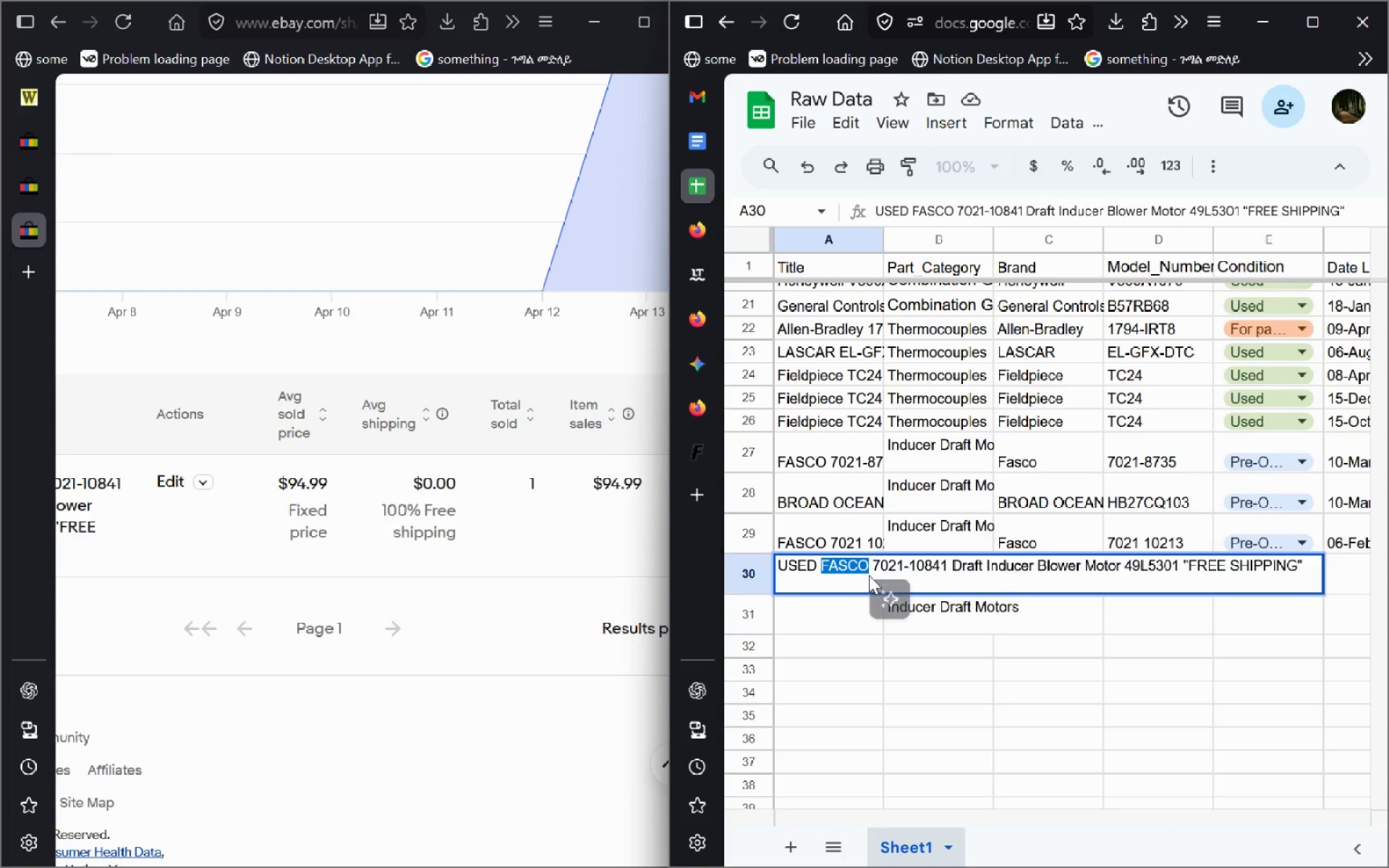 
hold_key(key=ControlLeft, duration=3.33)
 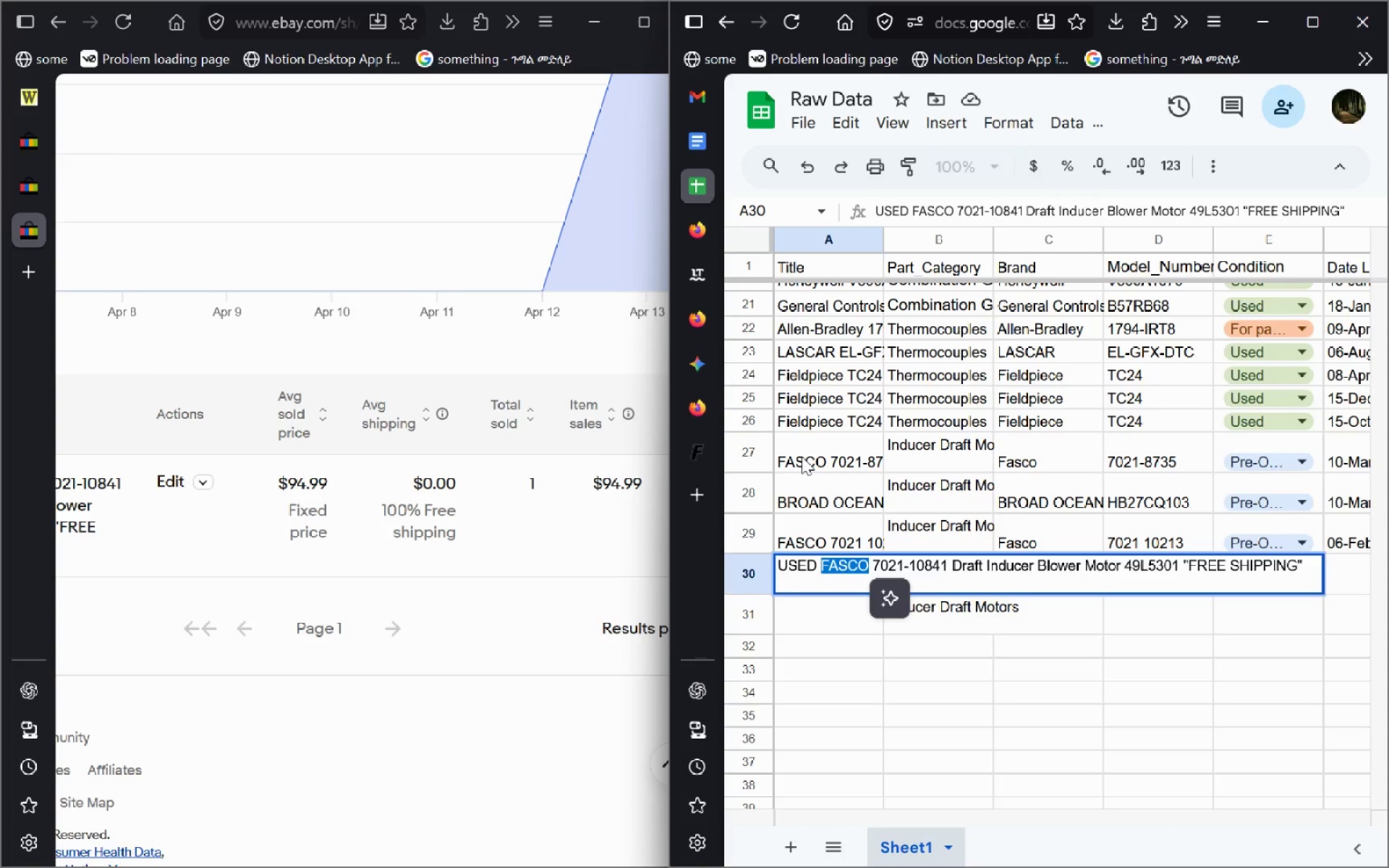 
key(C)
 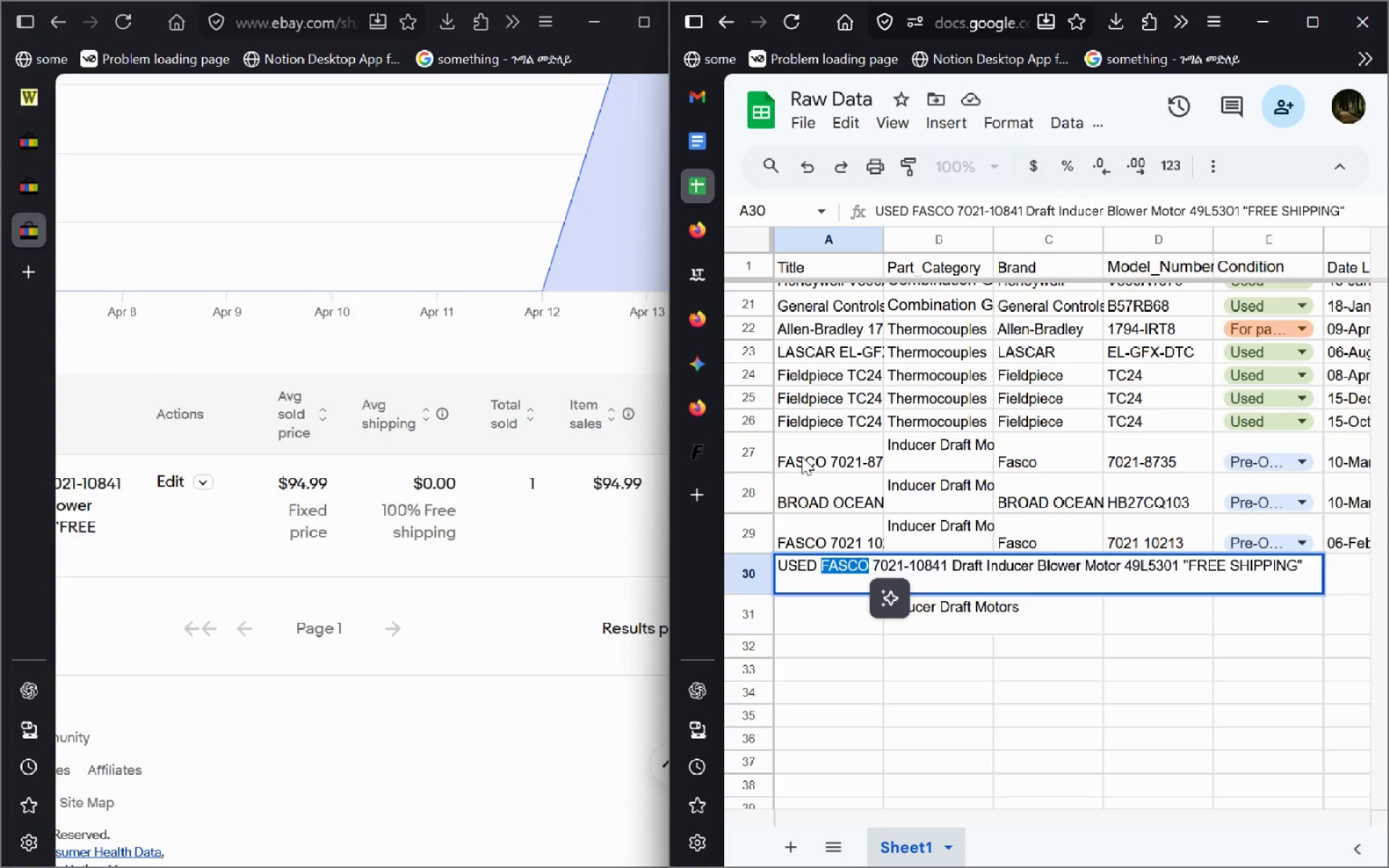 
left_click([802, 456])
 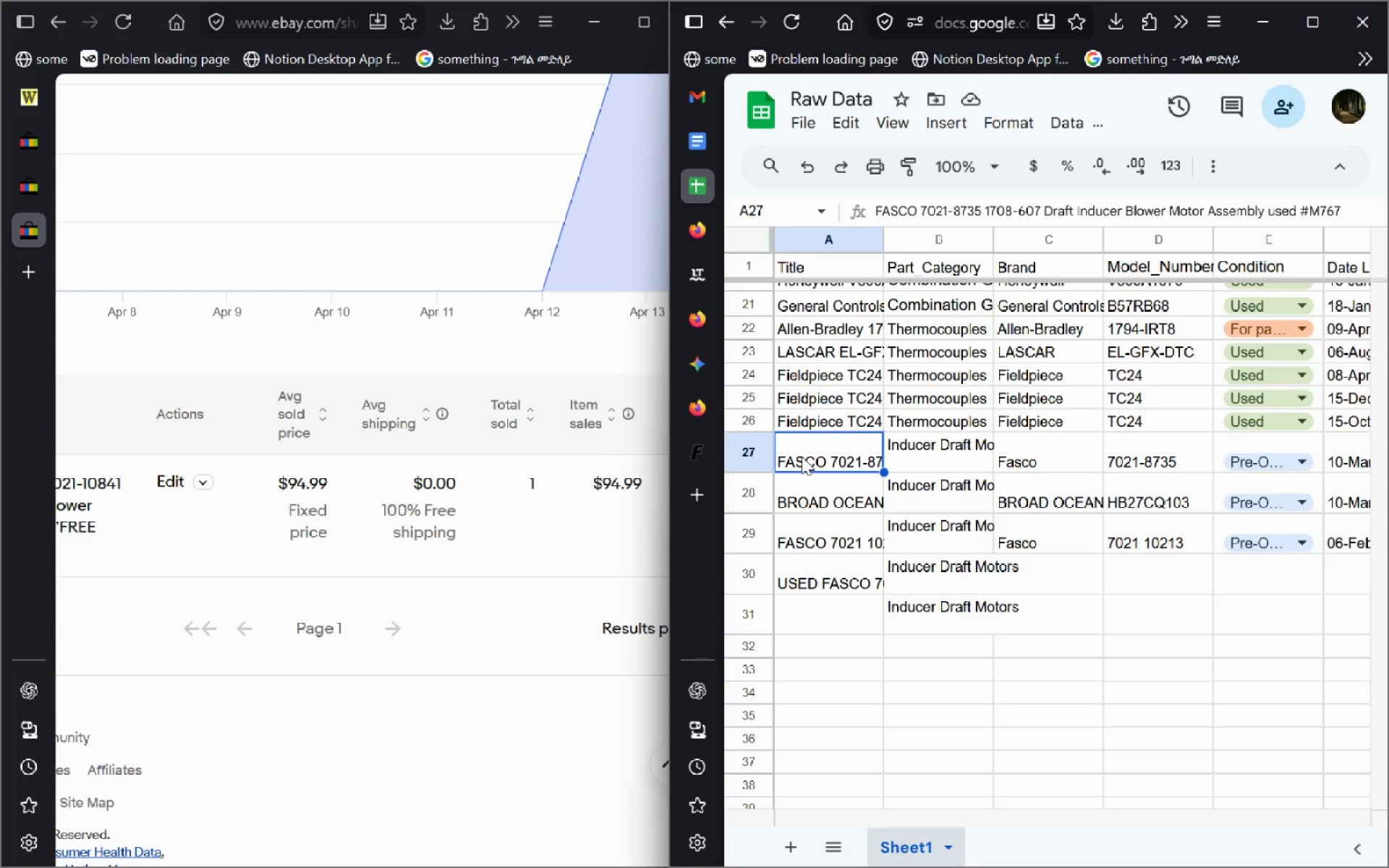 
double_click([802, 456])
 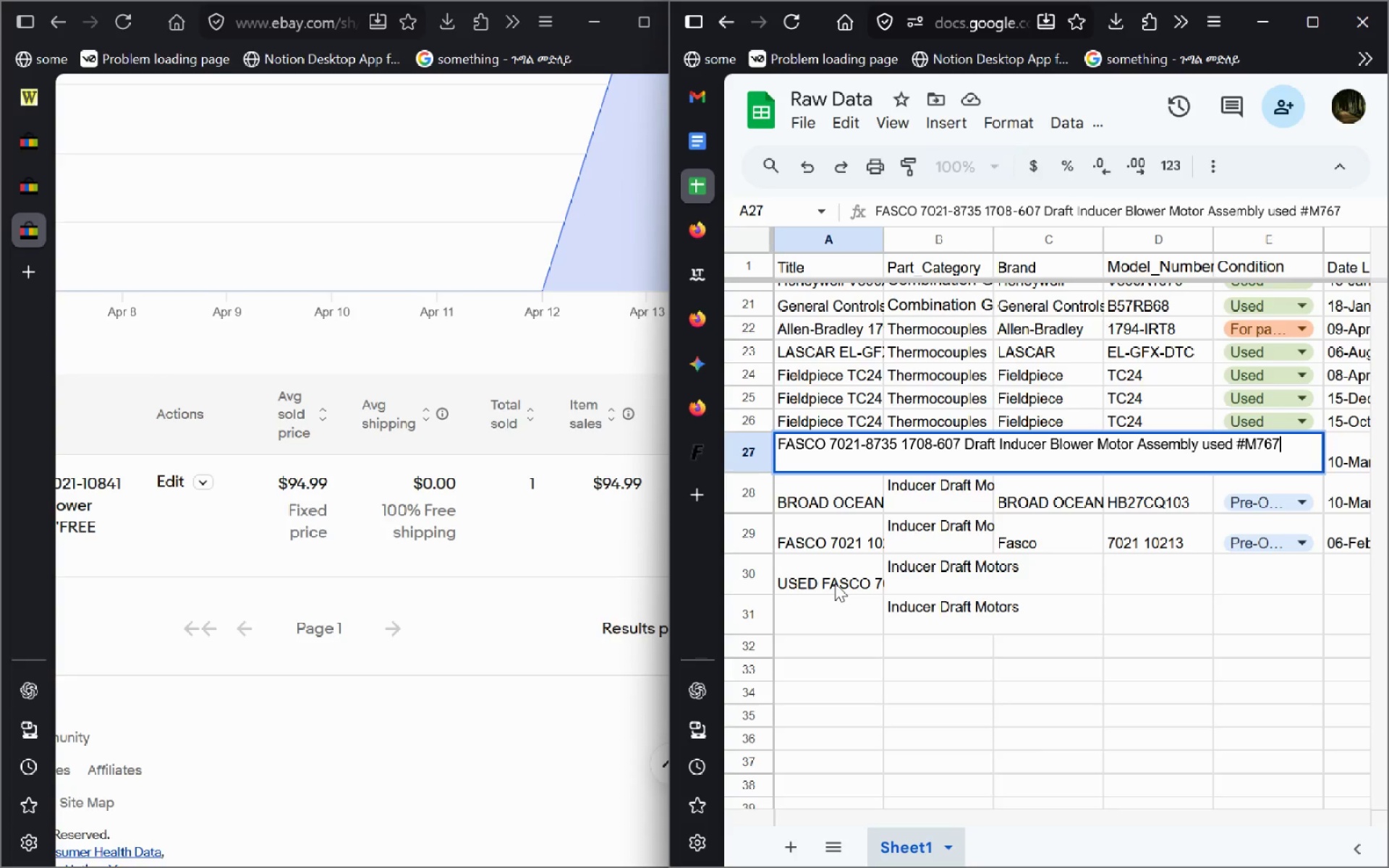 
double_click([835, 583])
 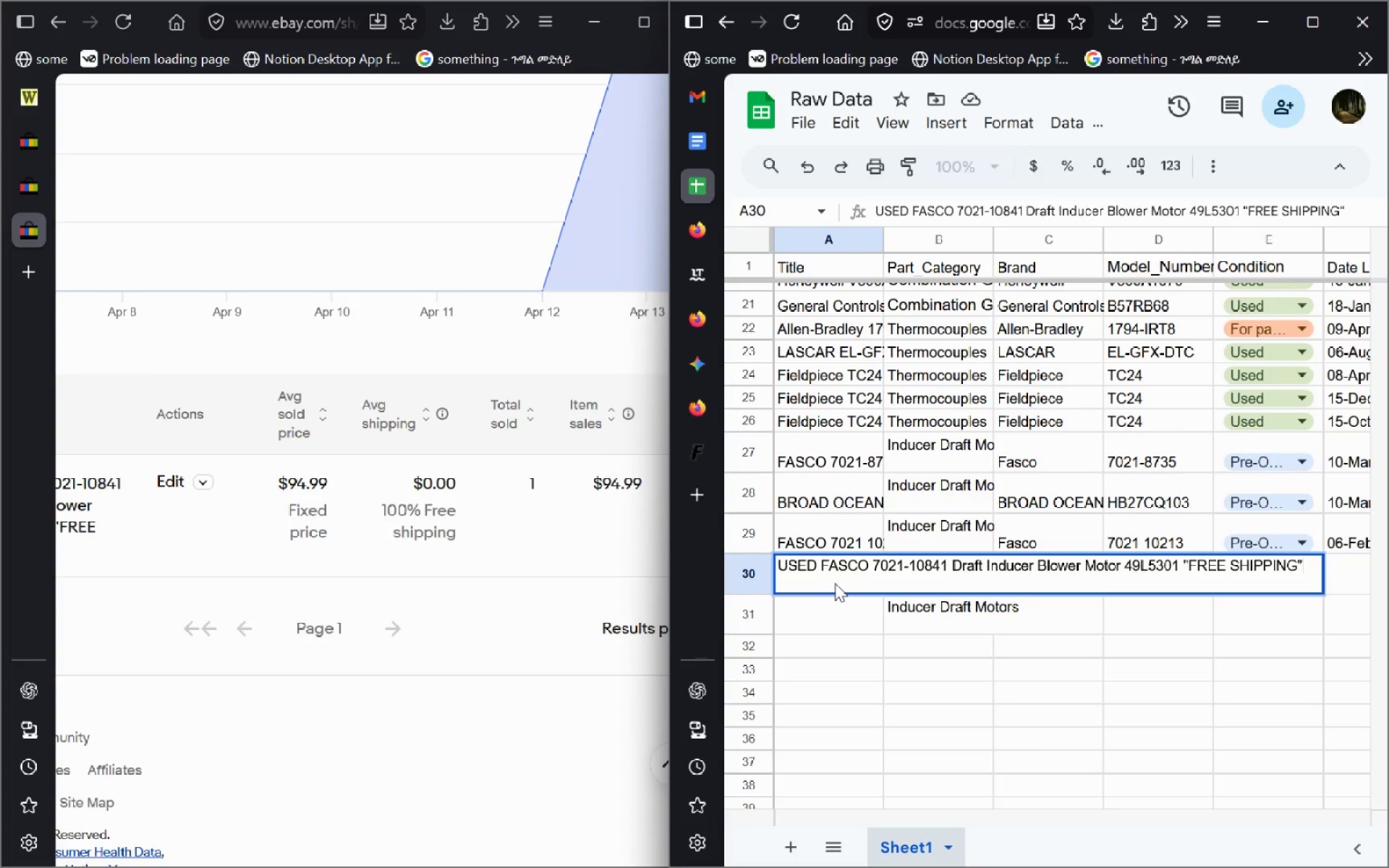 
left_click([899, 676])
 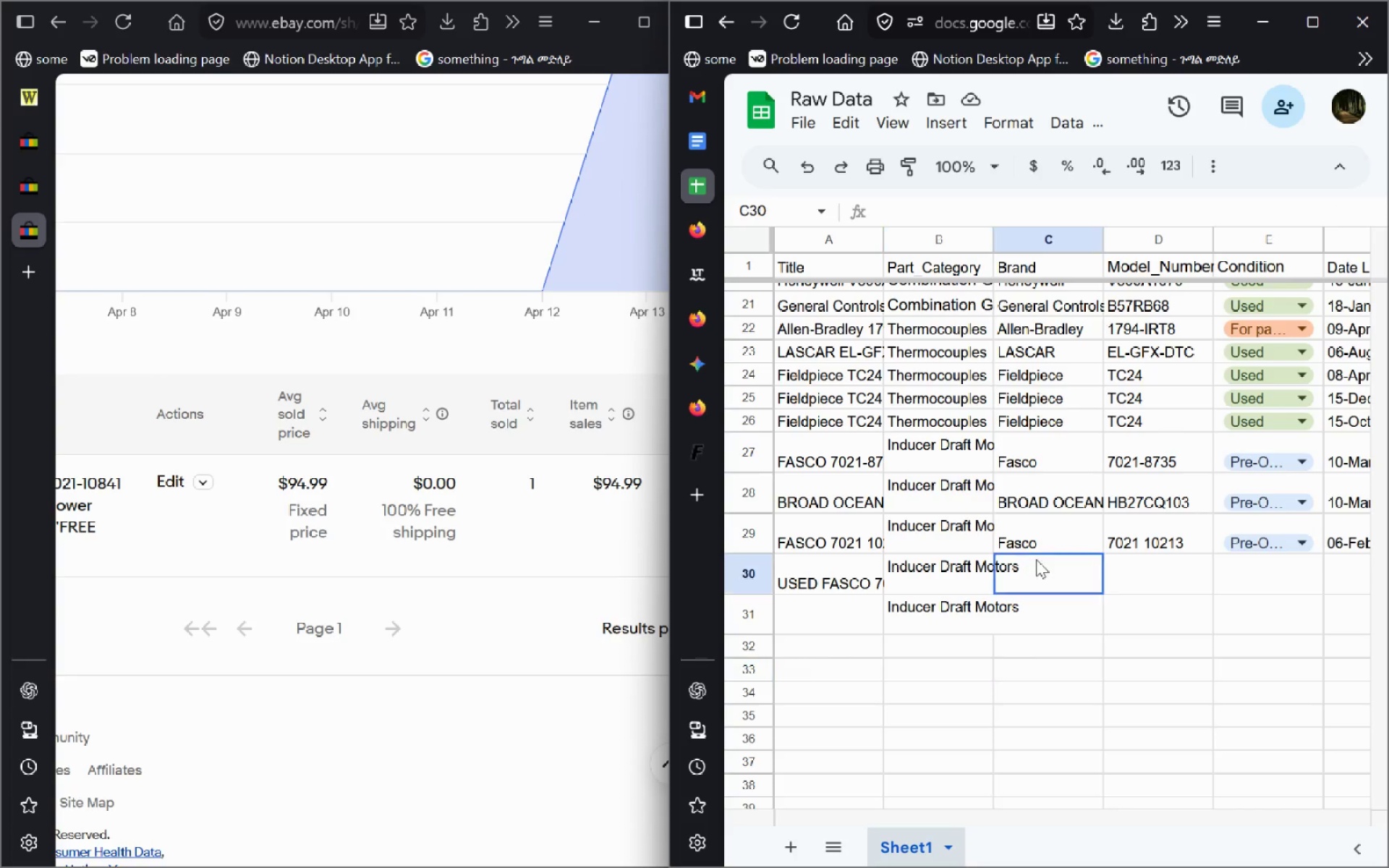 
left_click([1036, 559])
 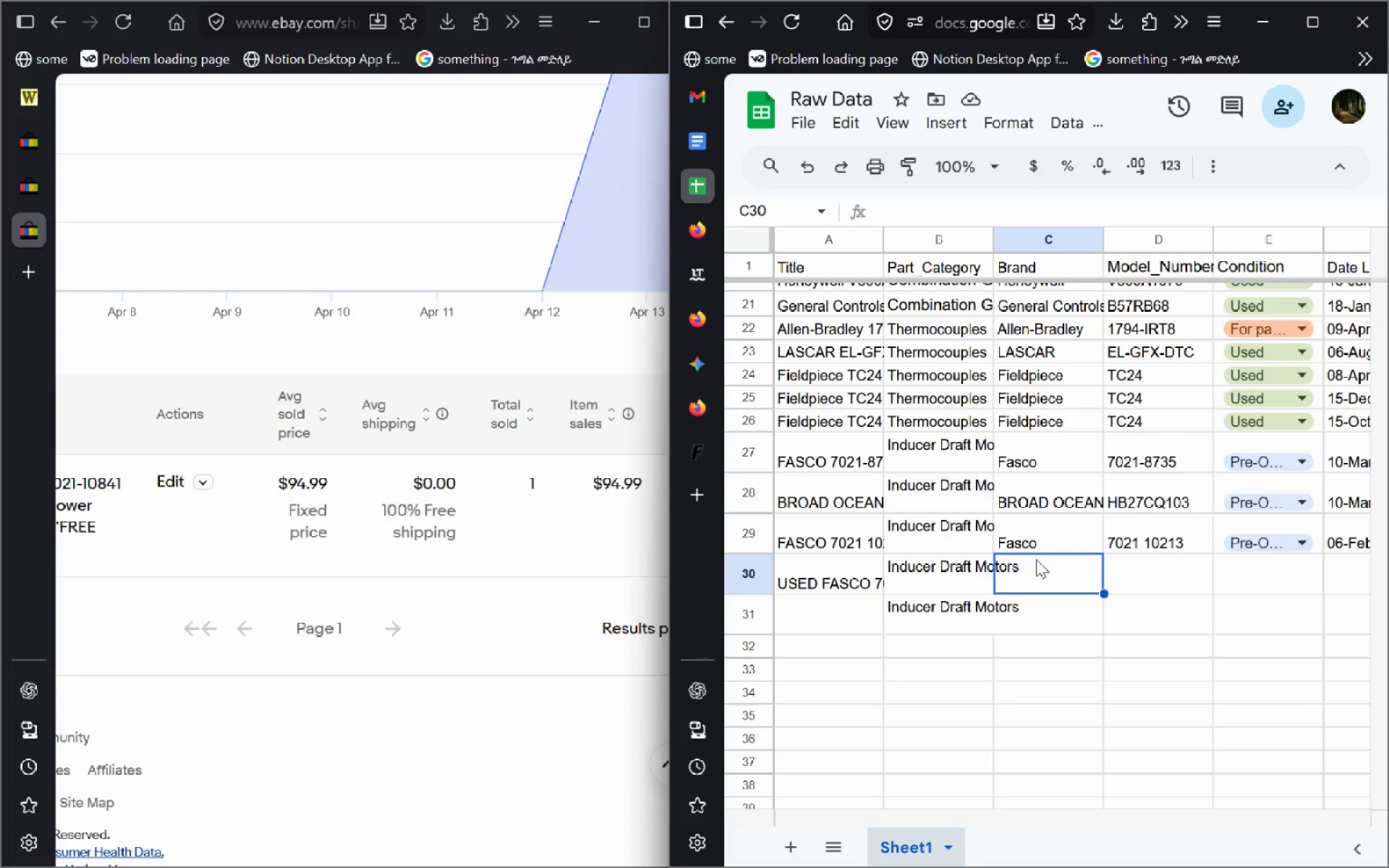 
key(Control+V)
 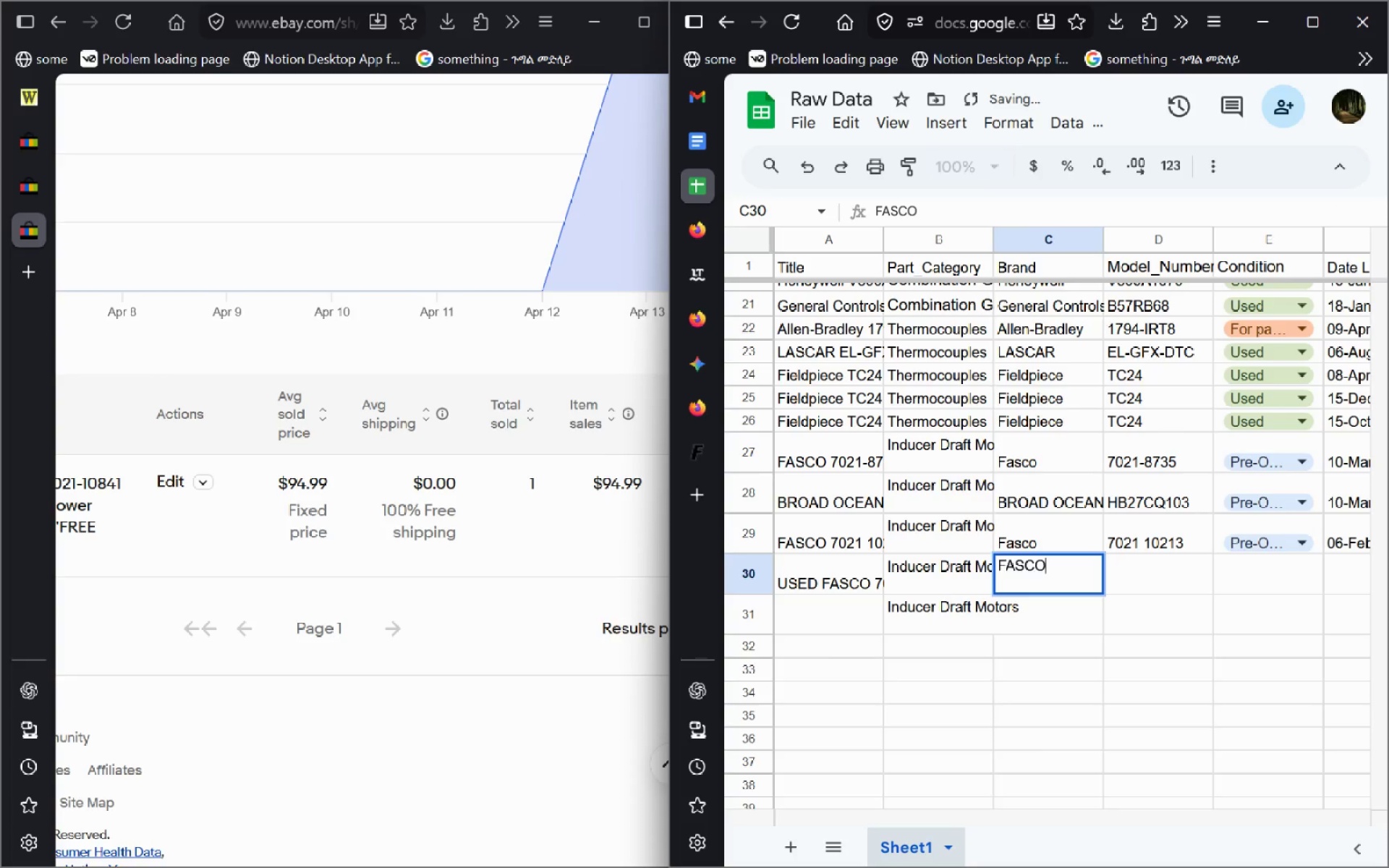 
key(Enter)
 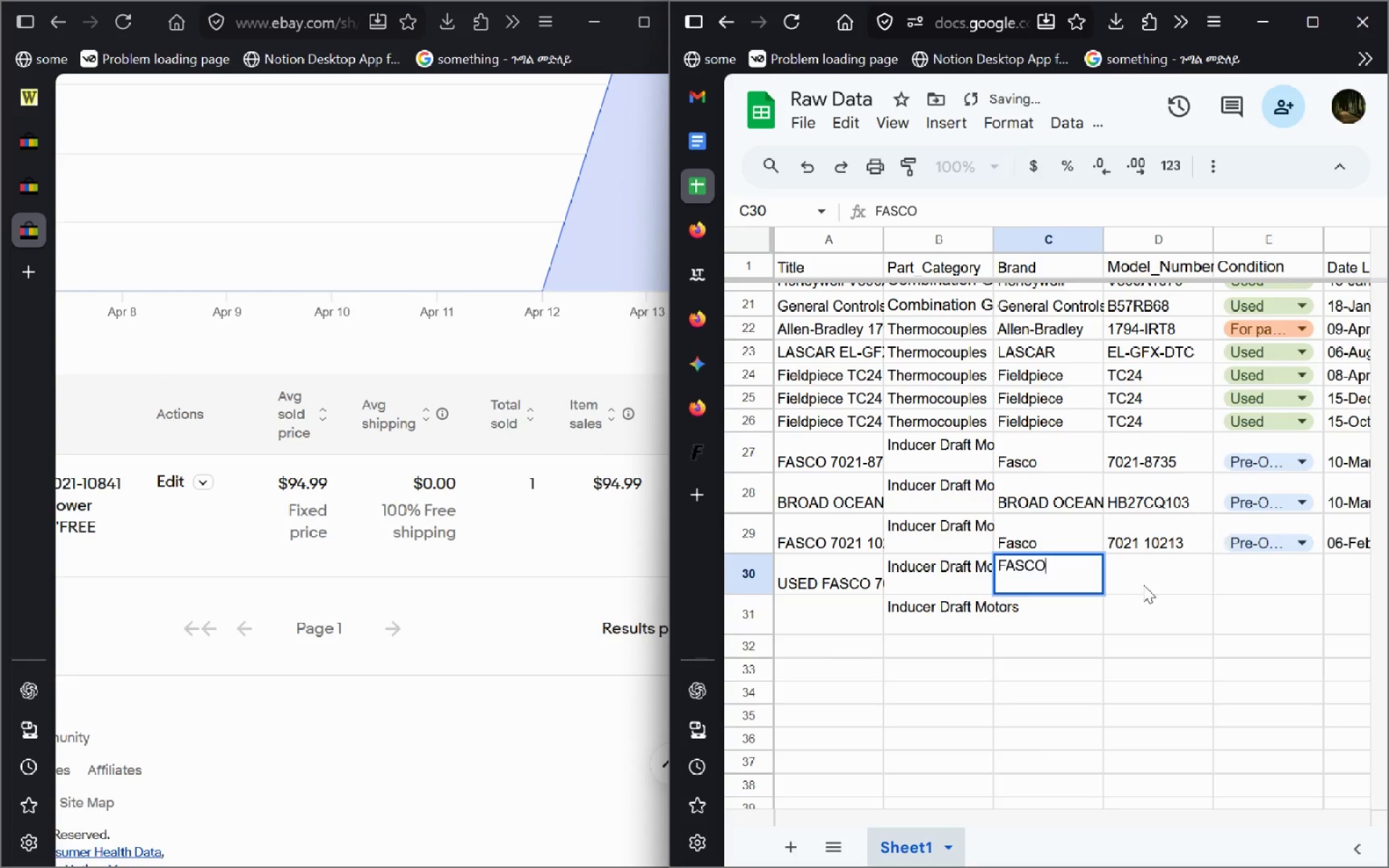 
left_click([1143, 584])
 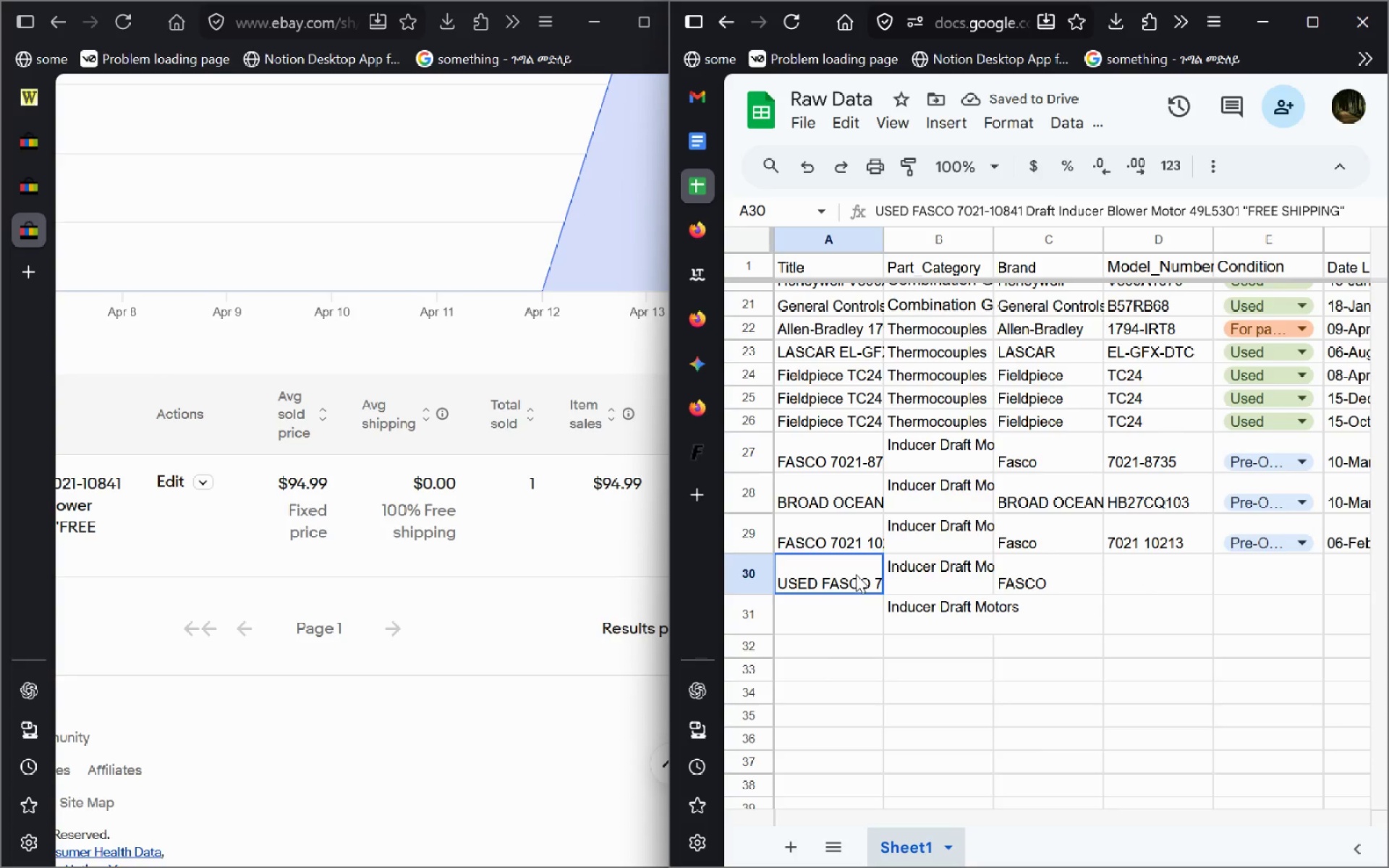 
double_click([856, 574])
 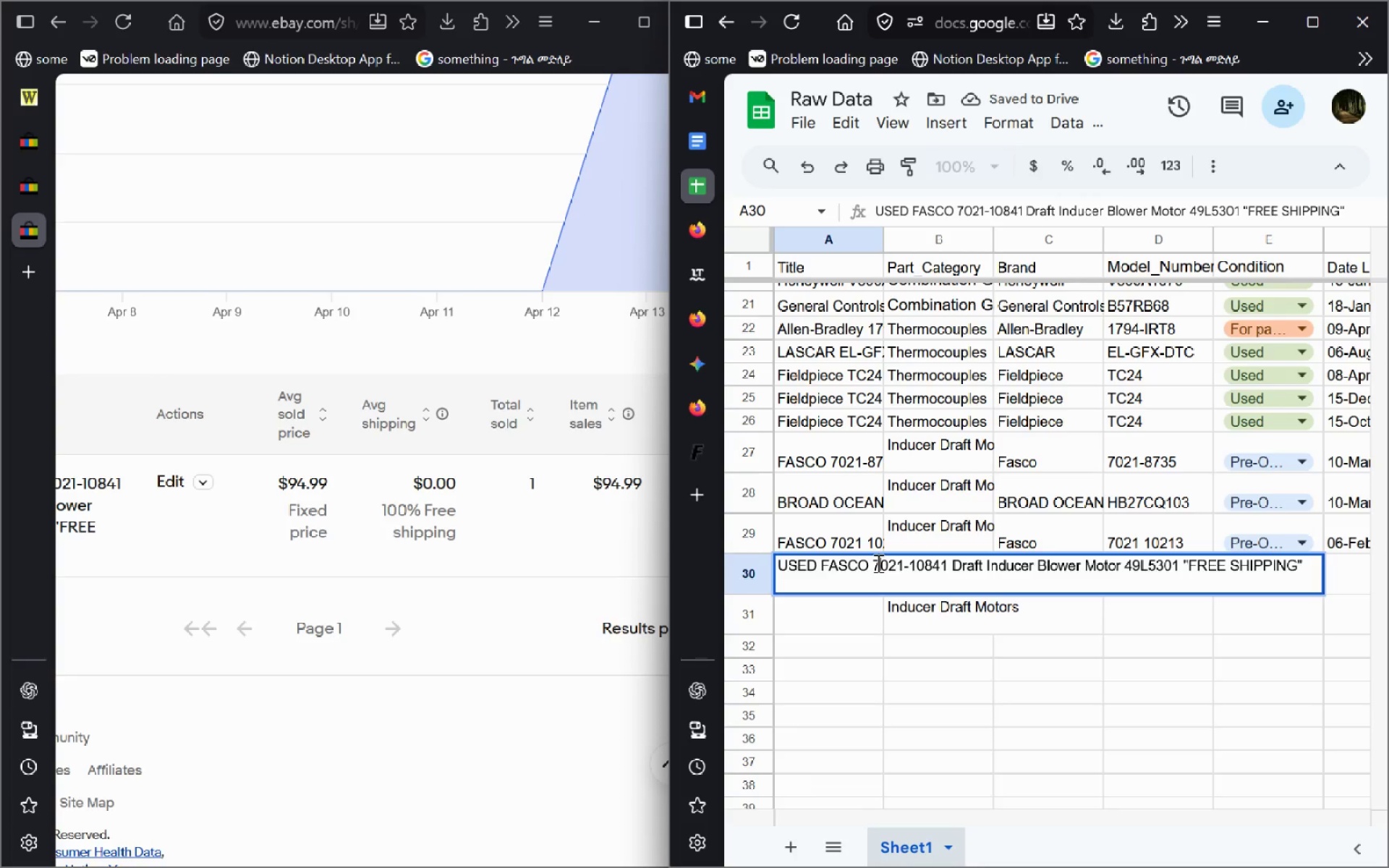 
left_click_drag(start_coordinate=[877, 563], to_coordinate=[946, 569])
 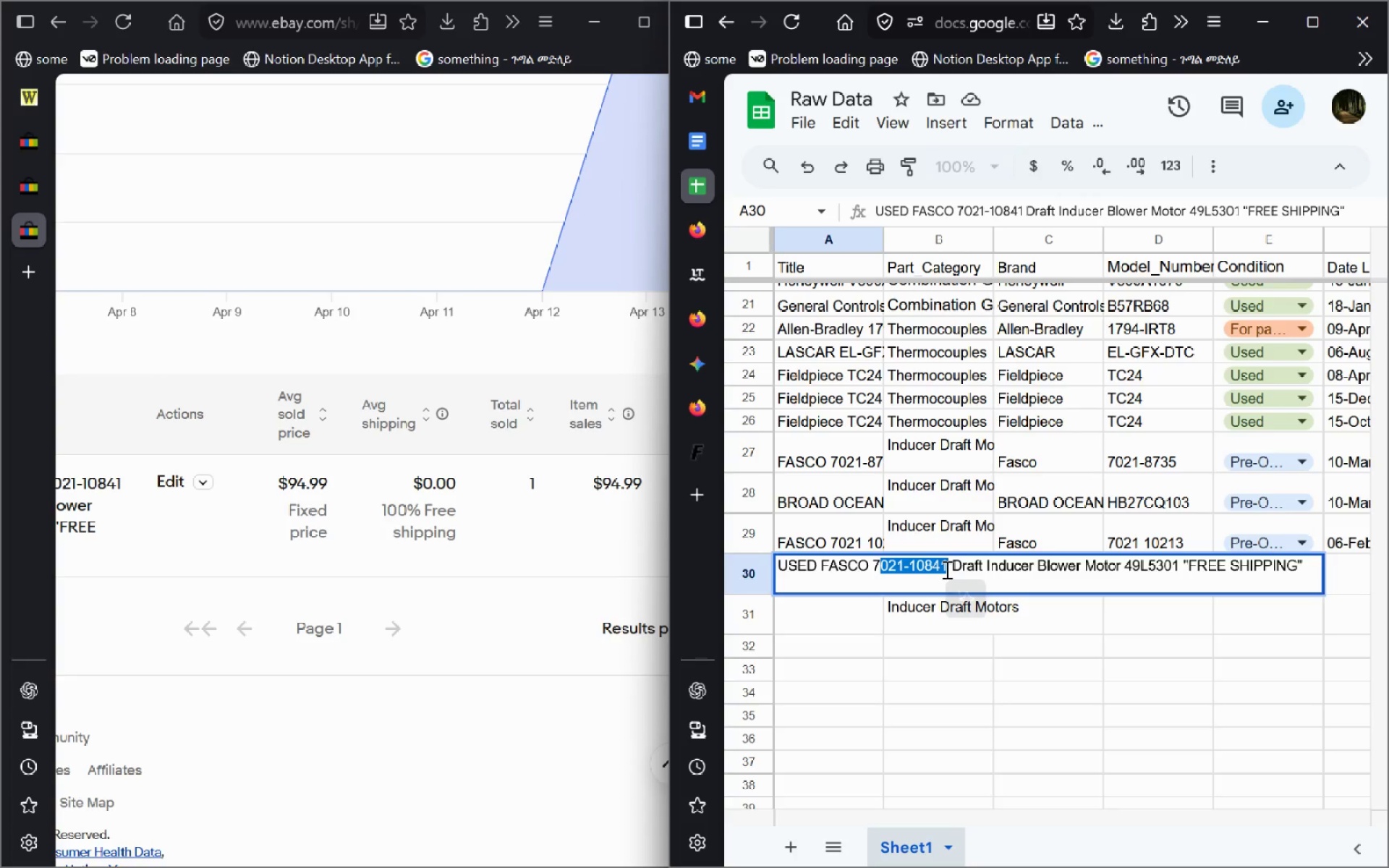 
key(Control+C)
 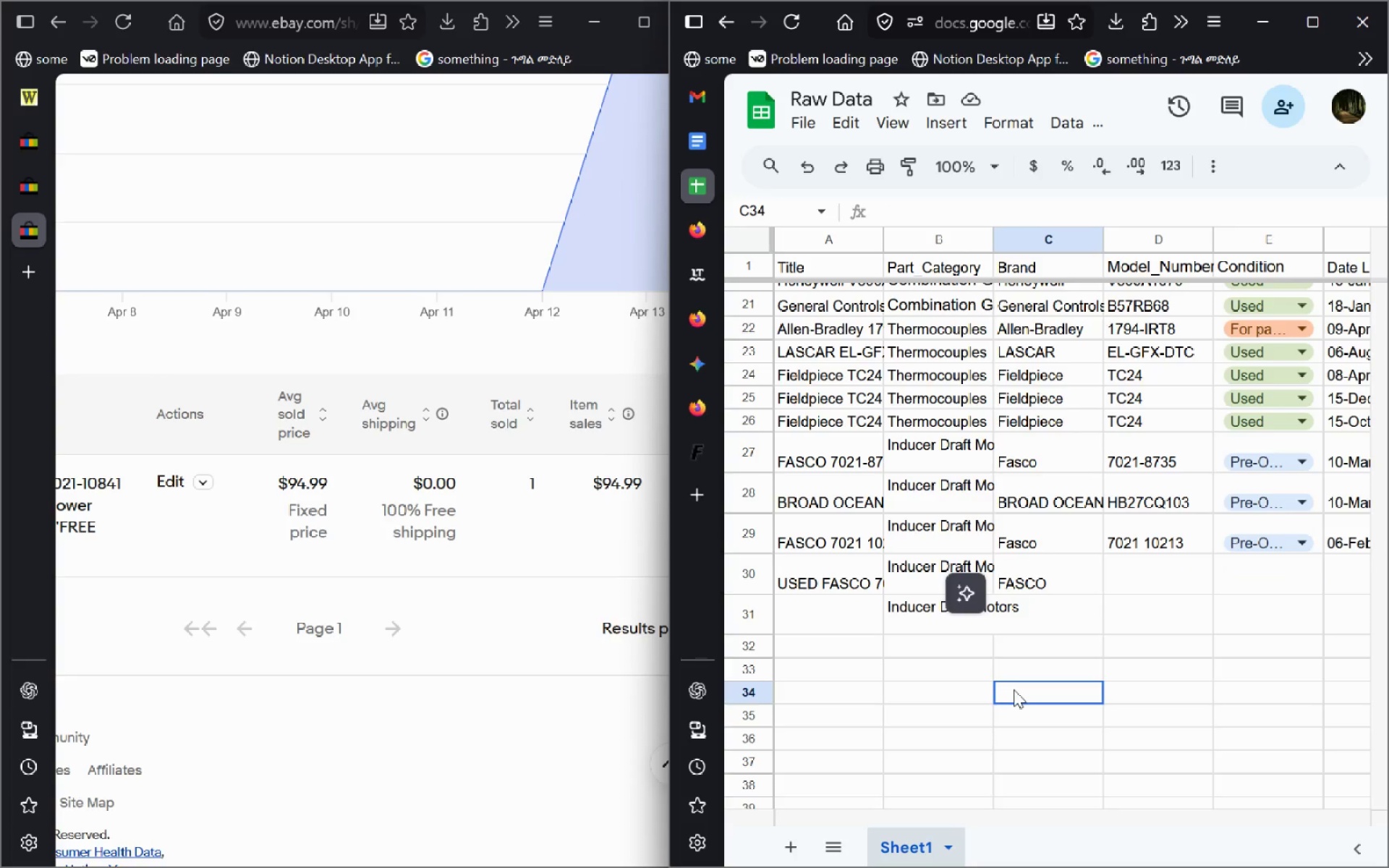 
left_click([1014, 689])
 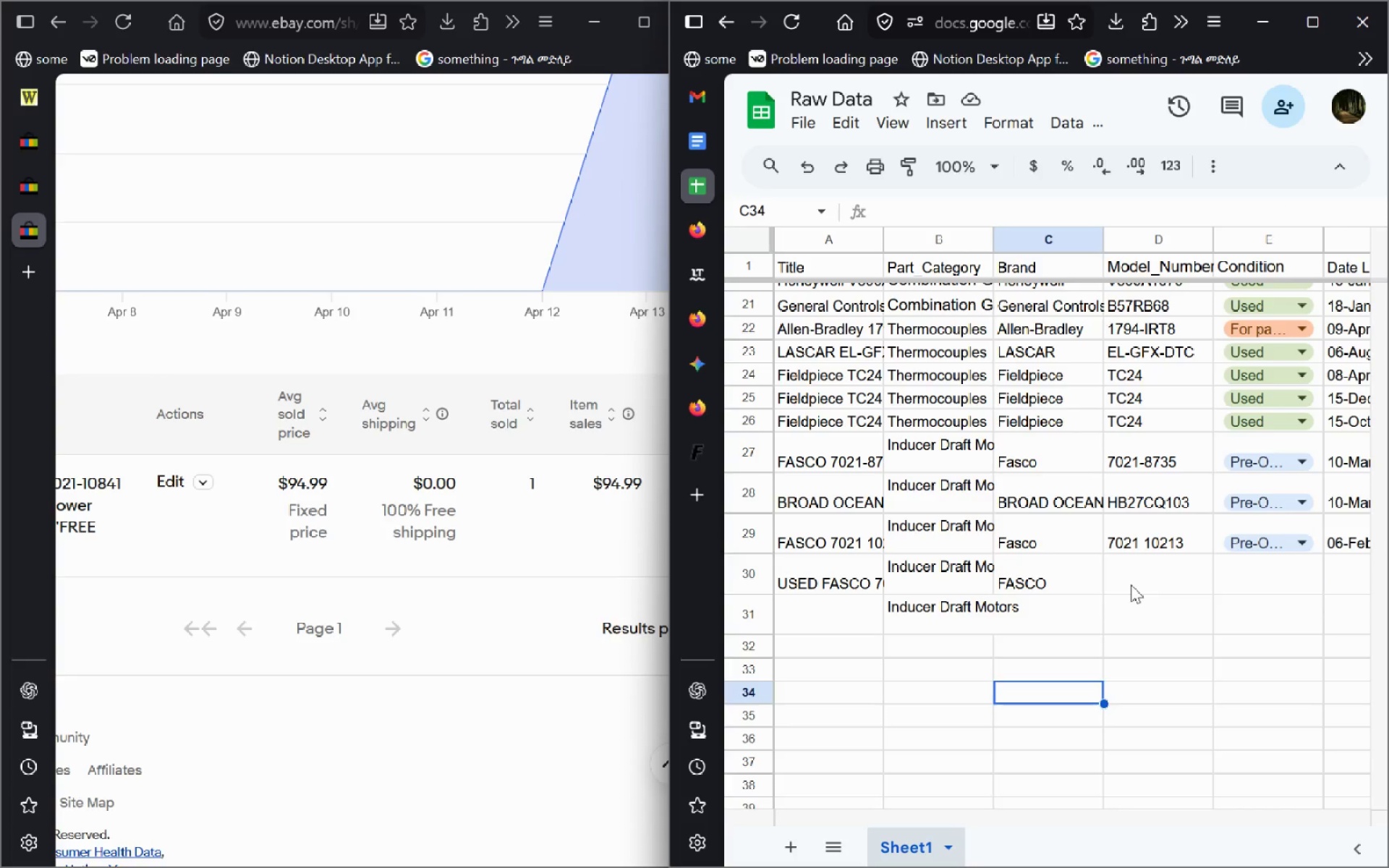 
left_click([1131, 584])
 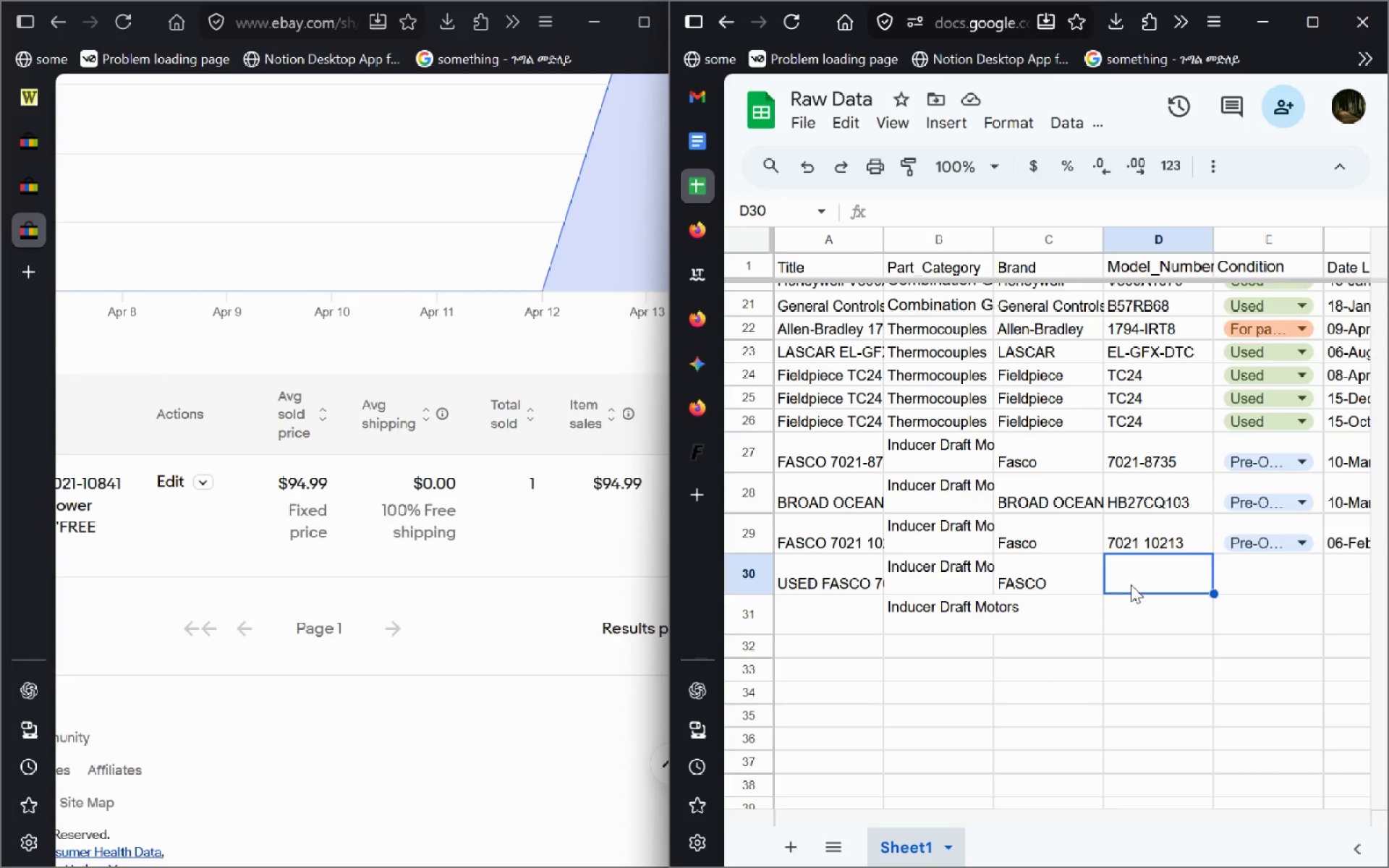 
key(Control+V)
 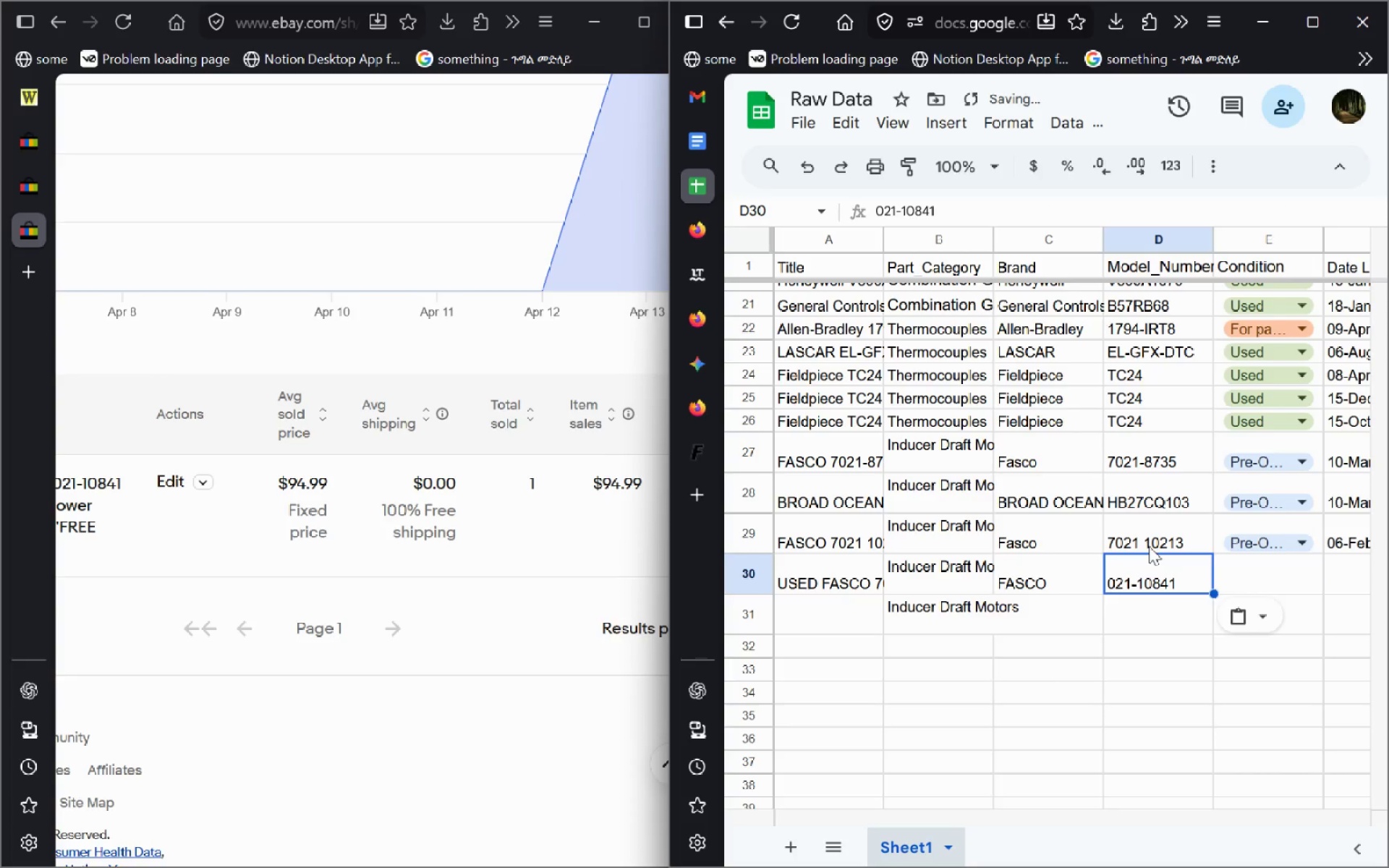 
left_click([1149, 546])
 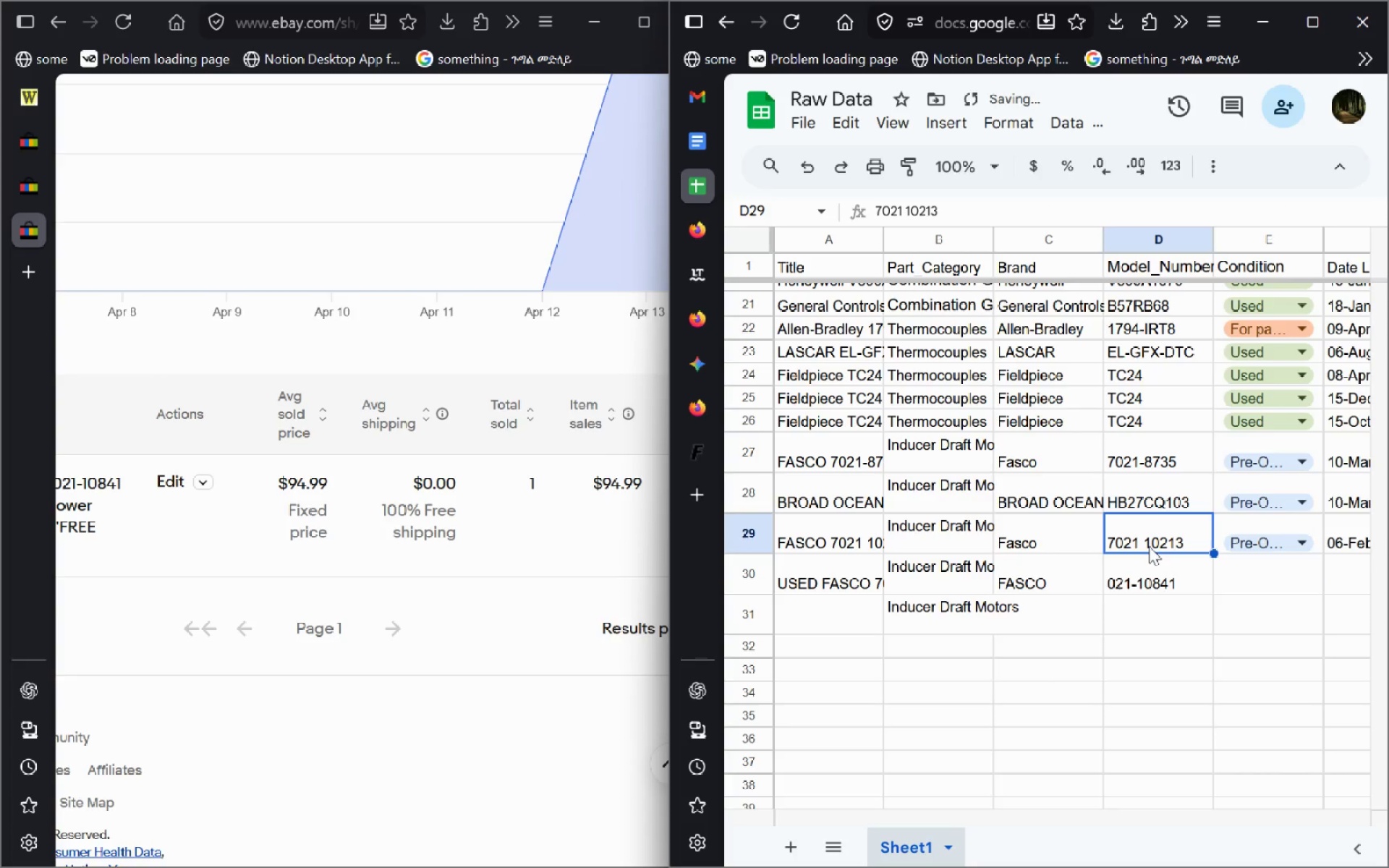 
hold_key(key=ControlLeft, duration=1.0)
 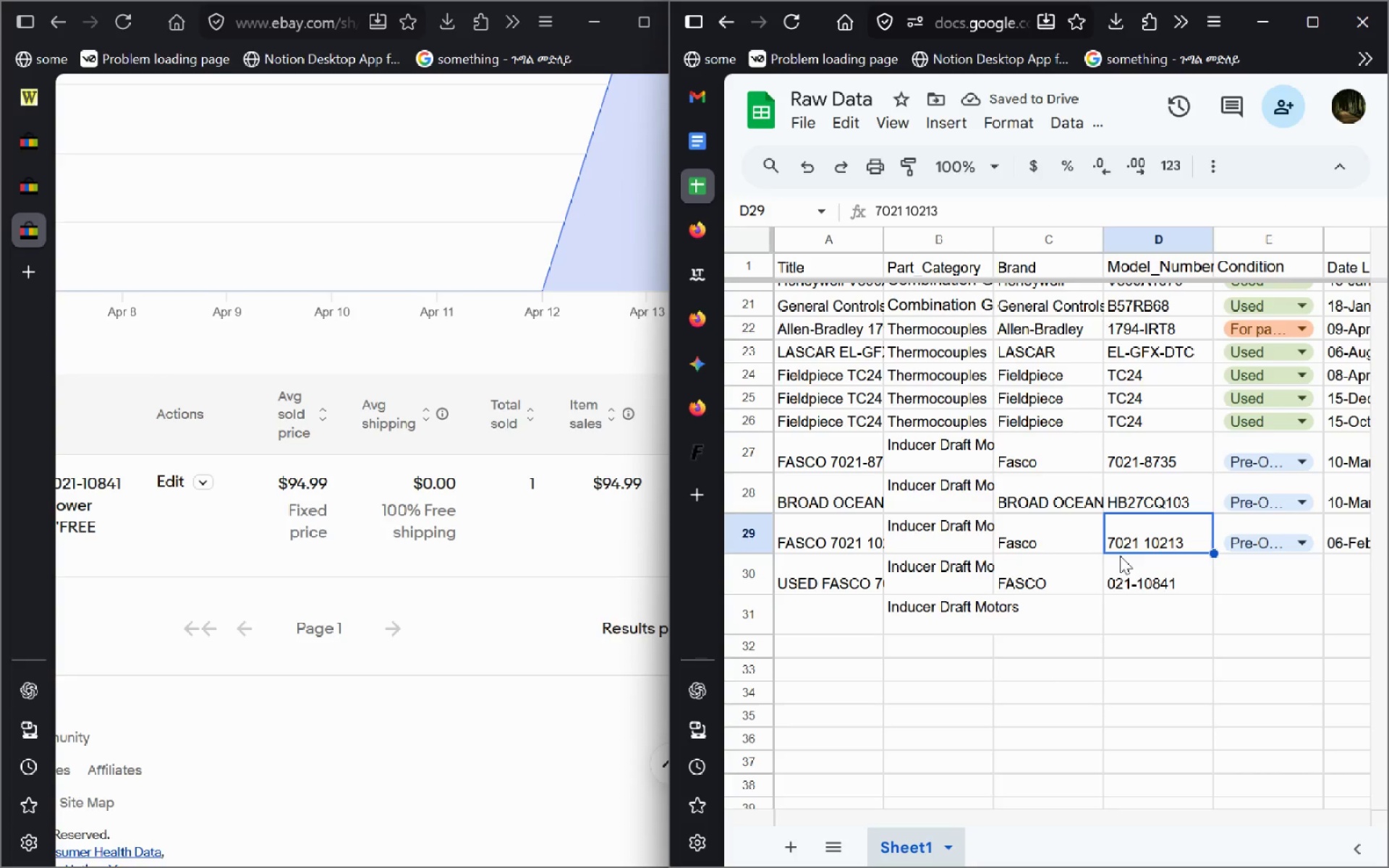 
key(Control+C)
 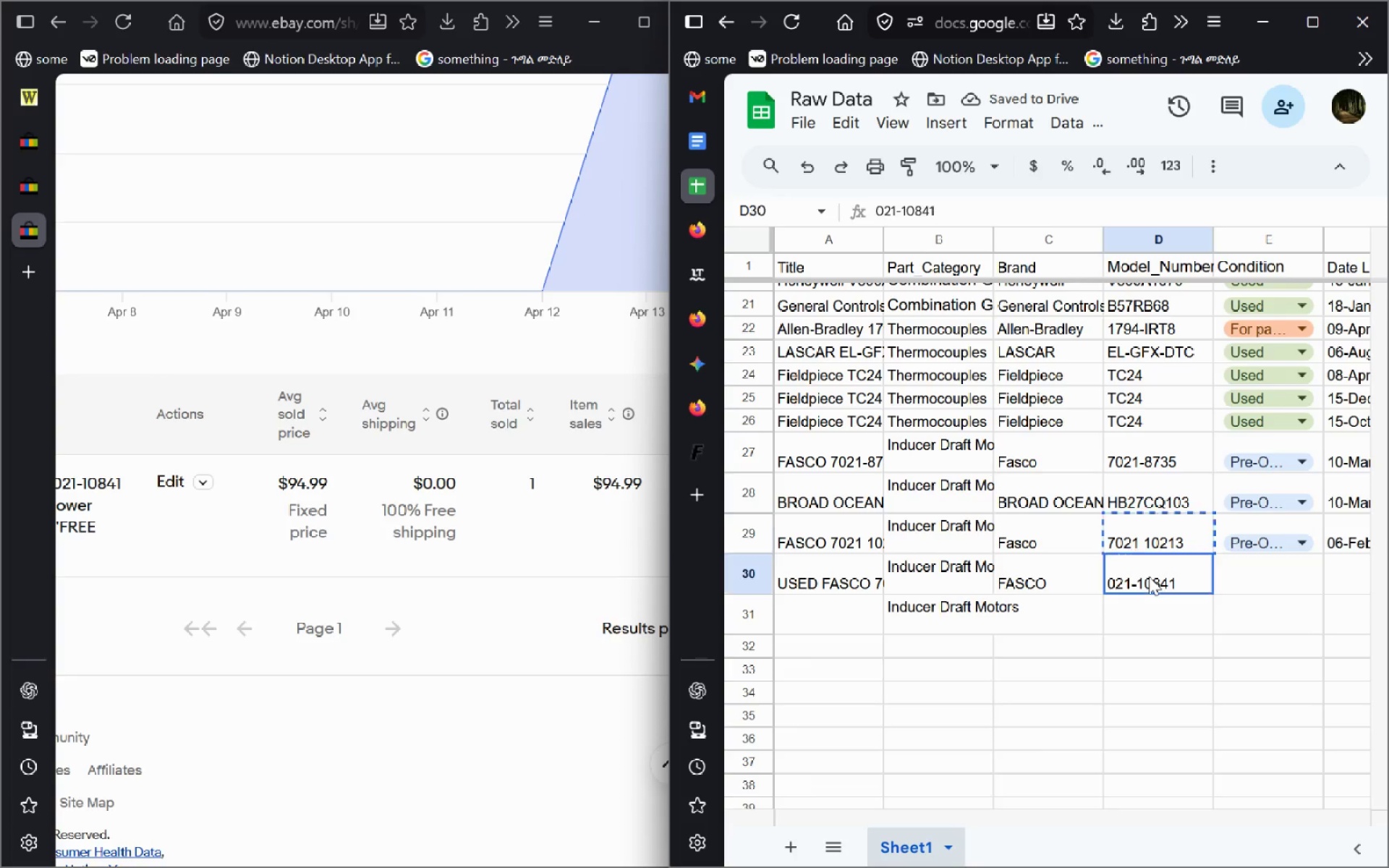 
left_click([1149, 576])
 